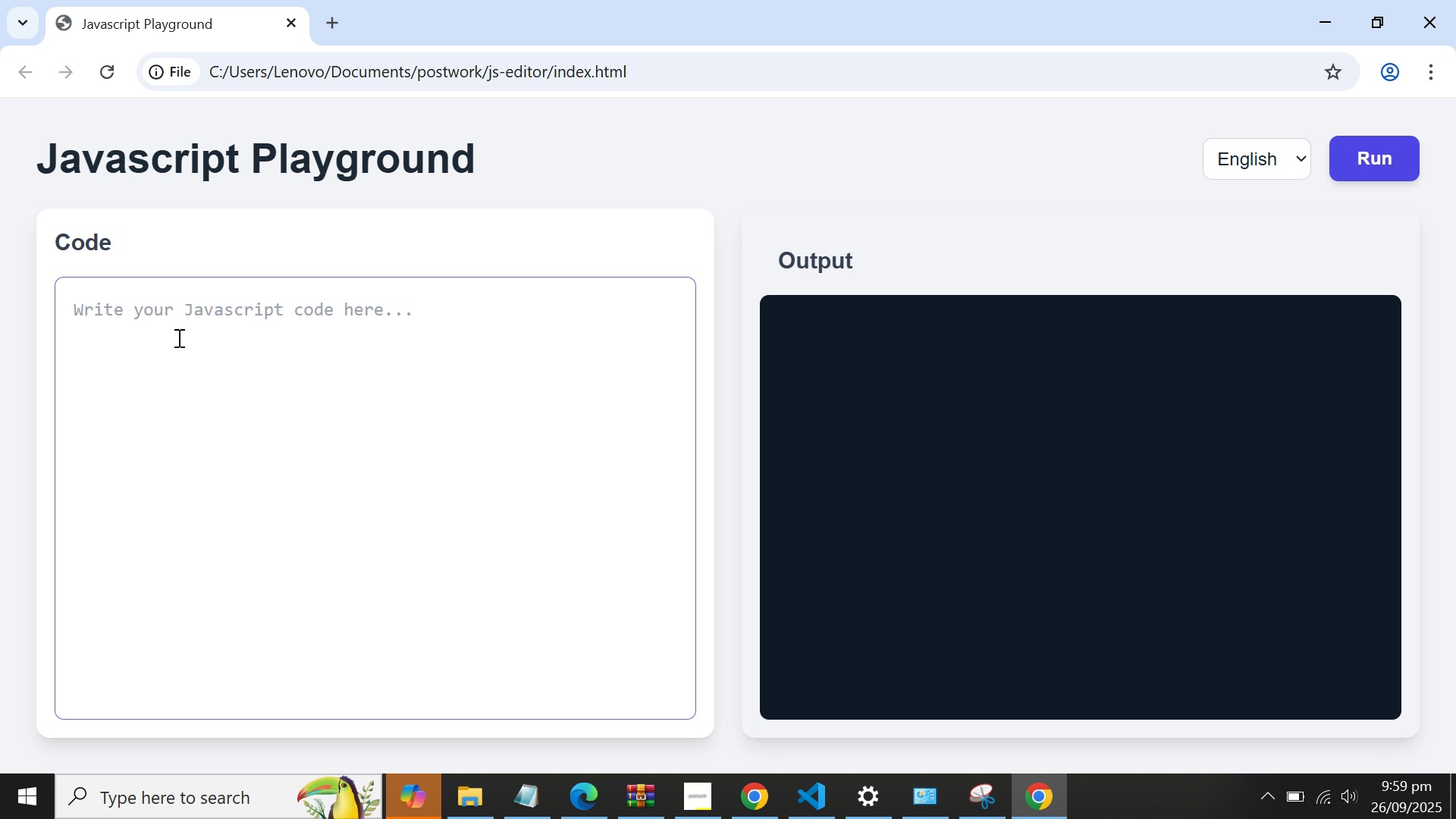 
key(Control+V)
 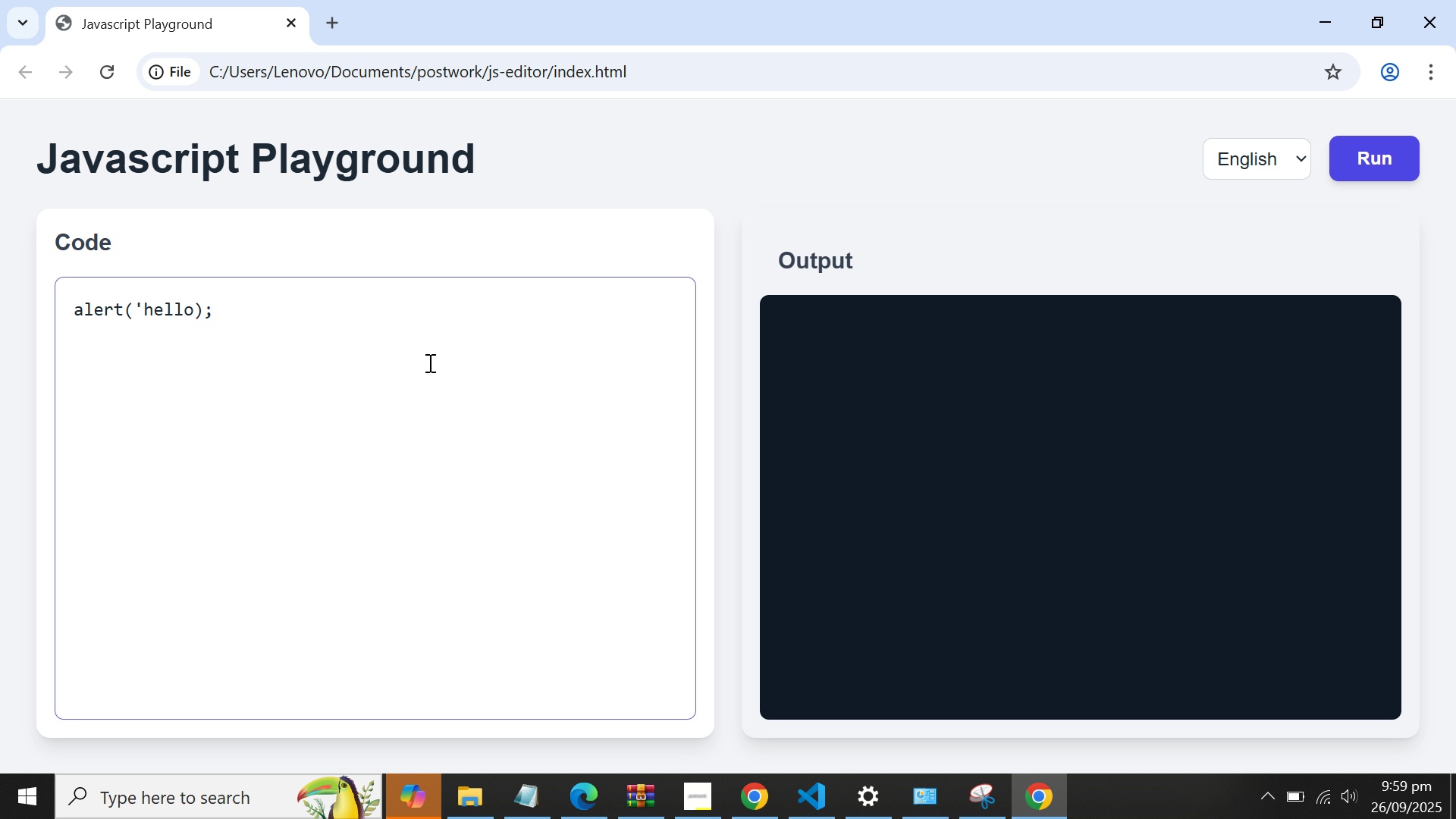 
left_click([428, 362])
 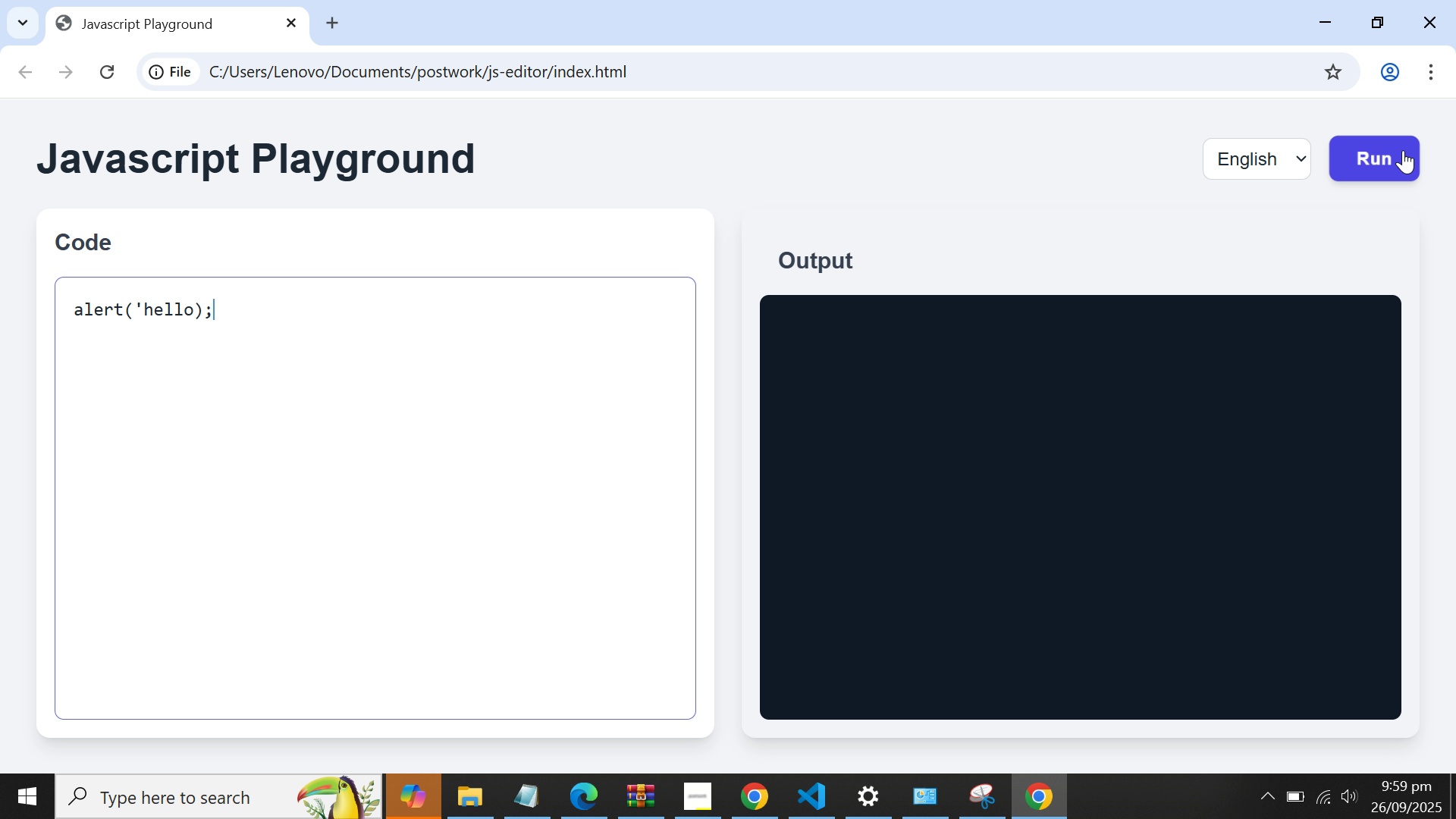 
left_click([1404, 149])
 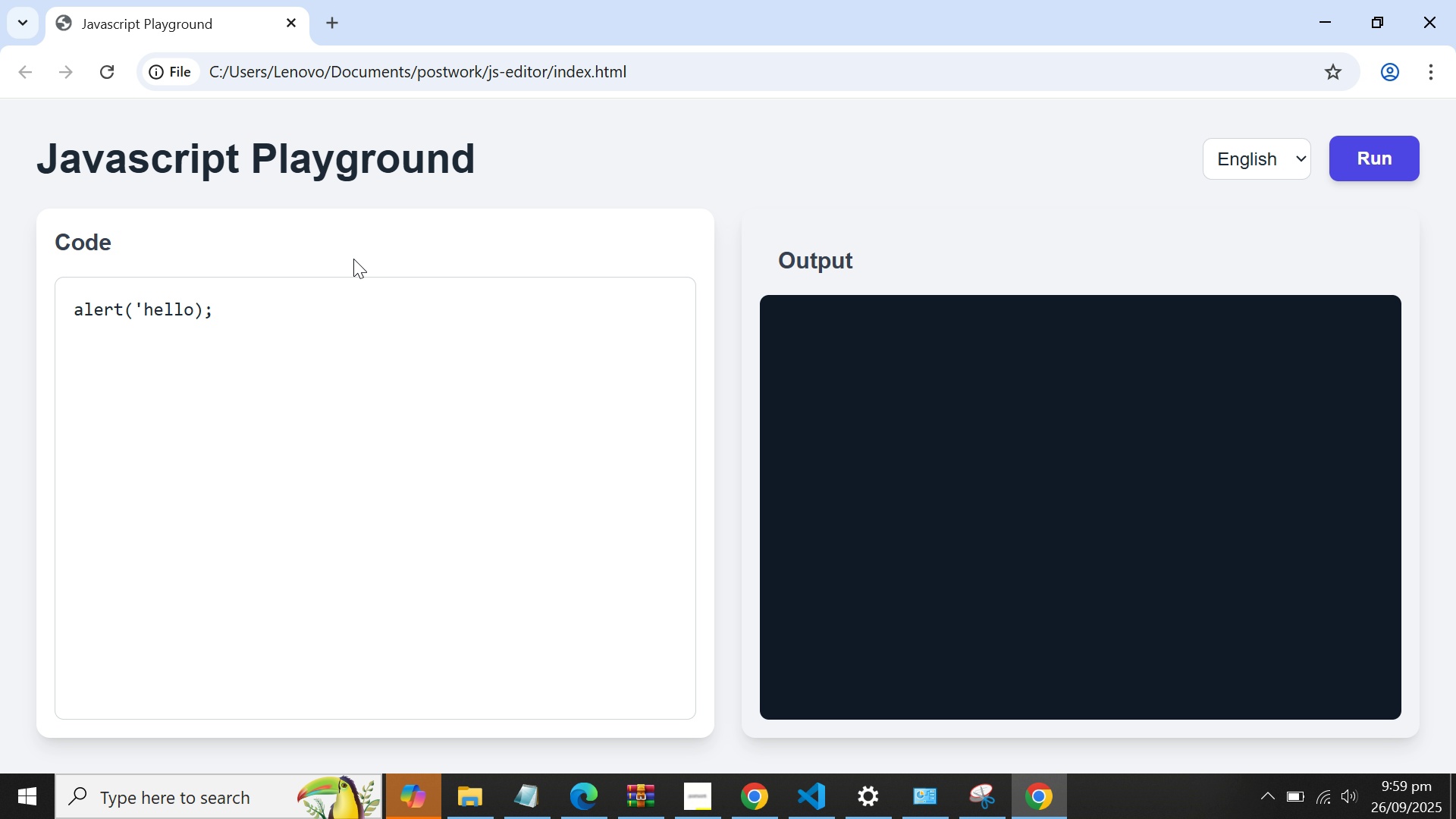 
left_click_drag(start_coordinate=[268, 306], to_coordinate=[268, 312])
 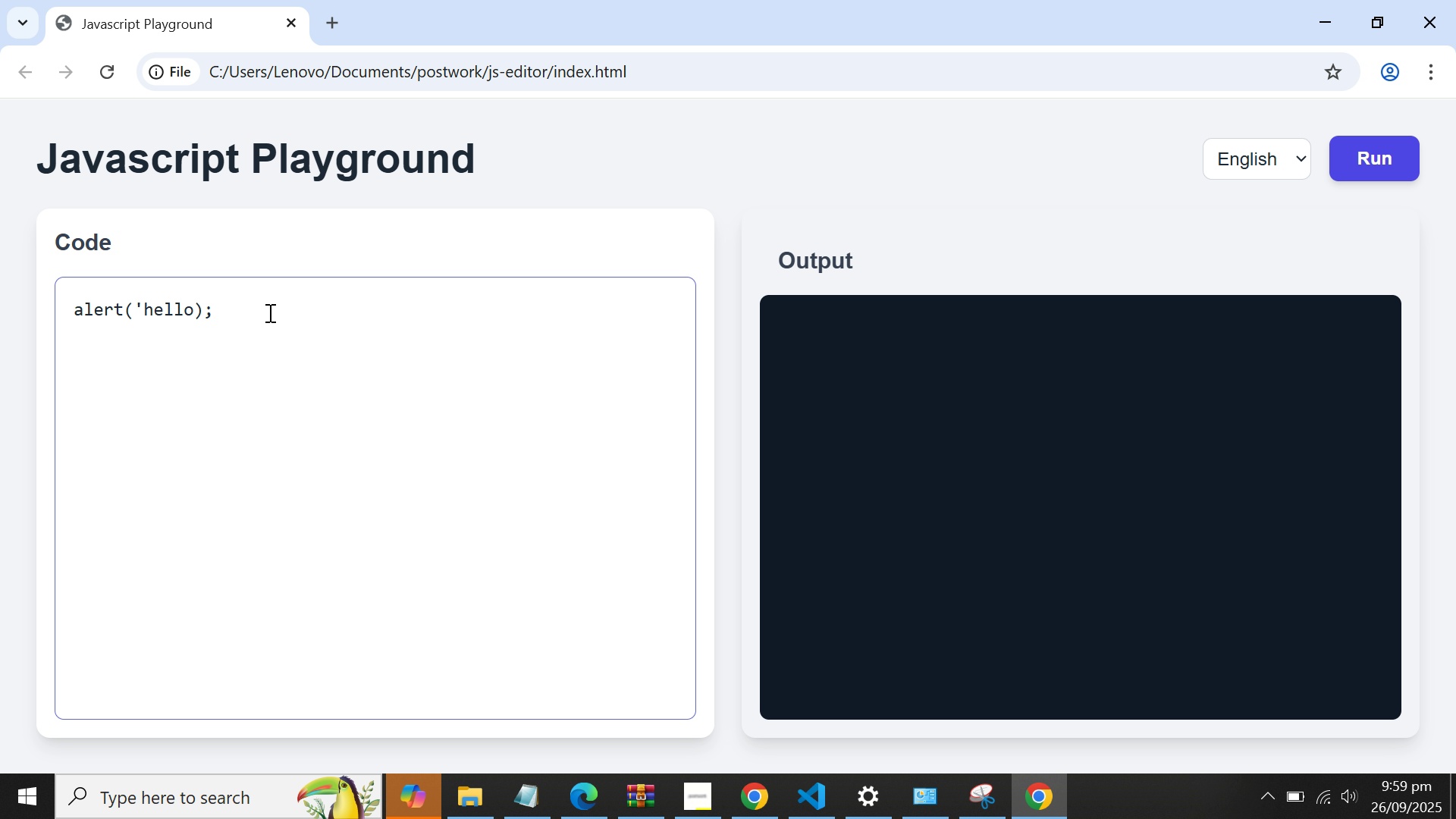 
left_click([268, 312])
 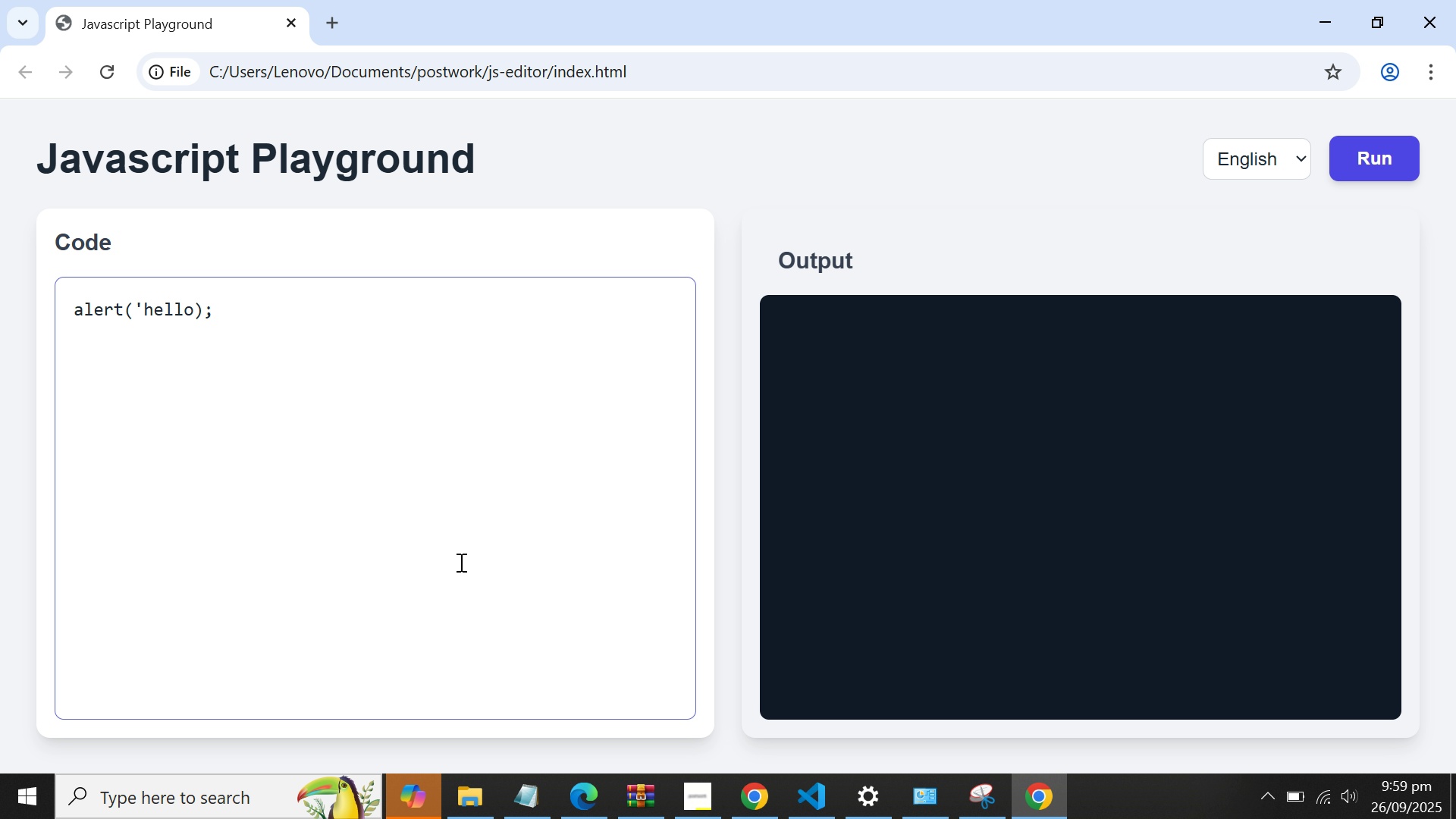 
left_click([472, 557])
 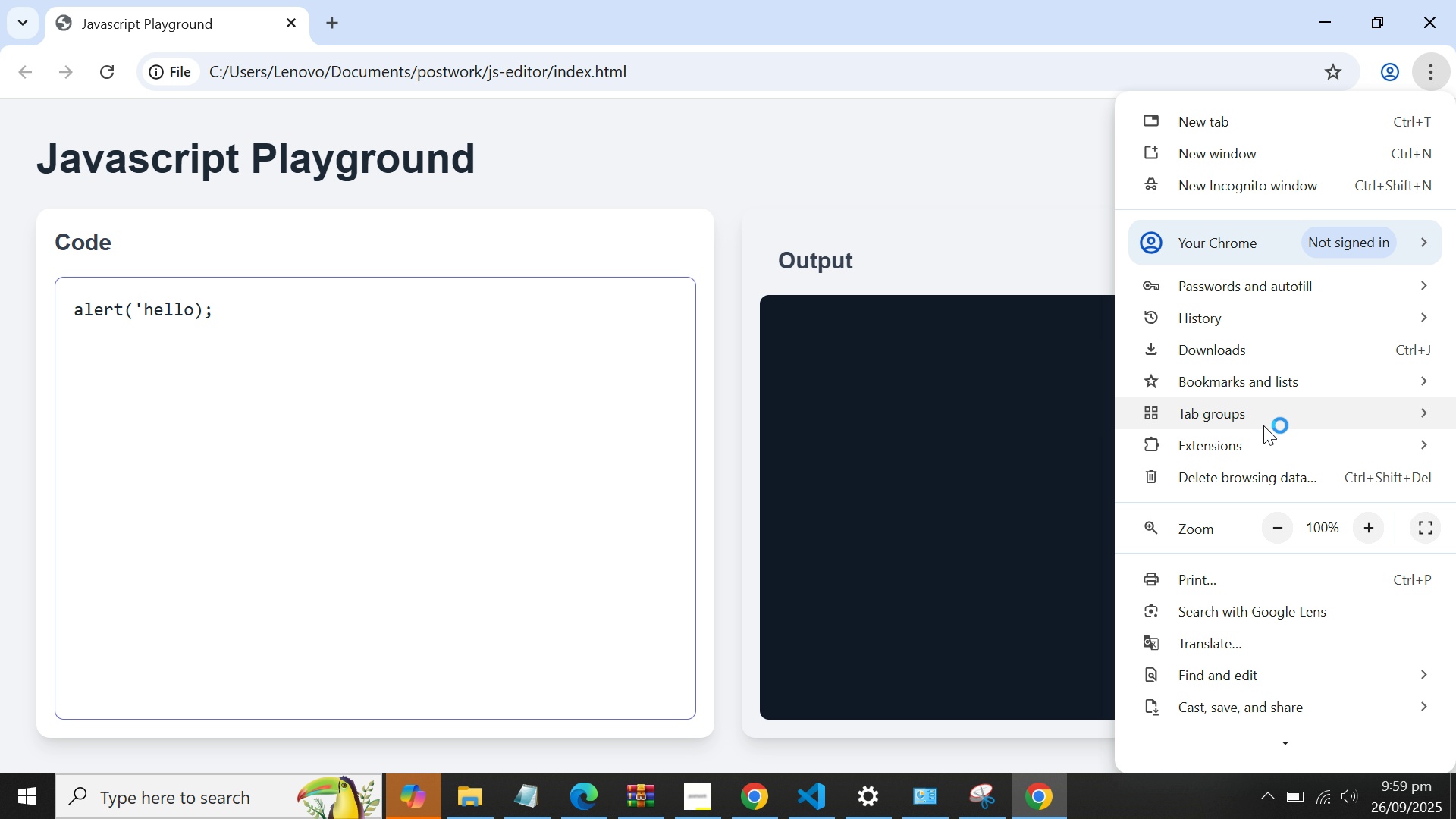 
scroll: coordinate [1244, 682], scroll_direction: down, amount: 2.0
 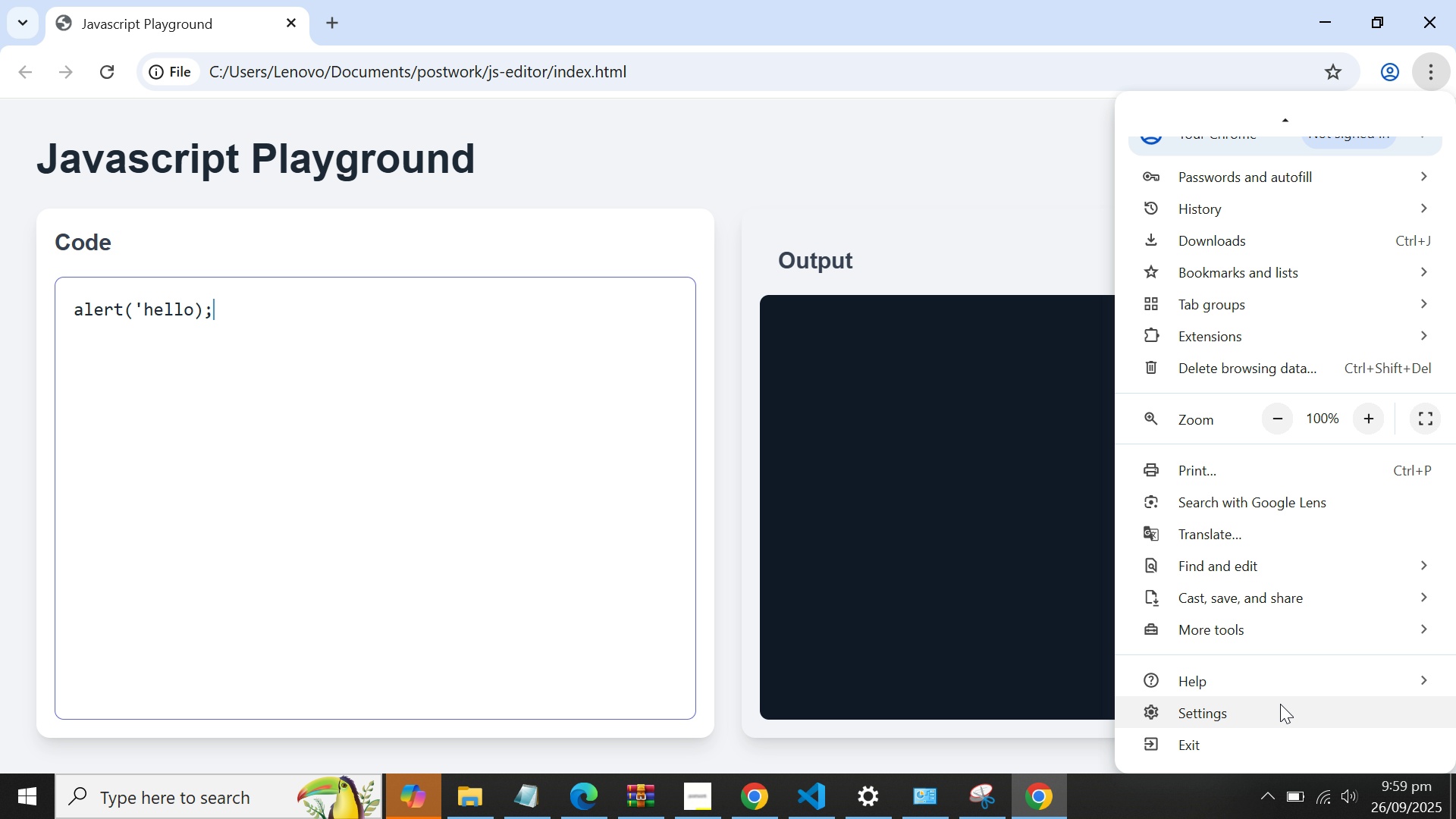 
left_click([1235, 617])
 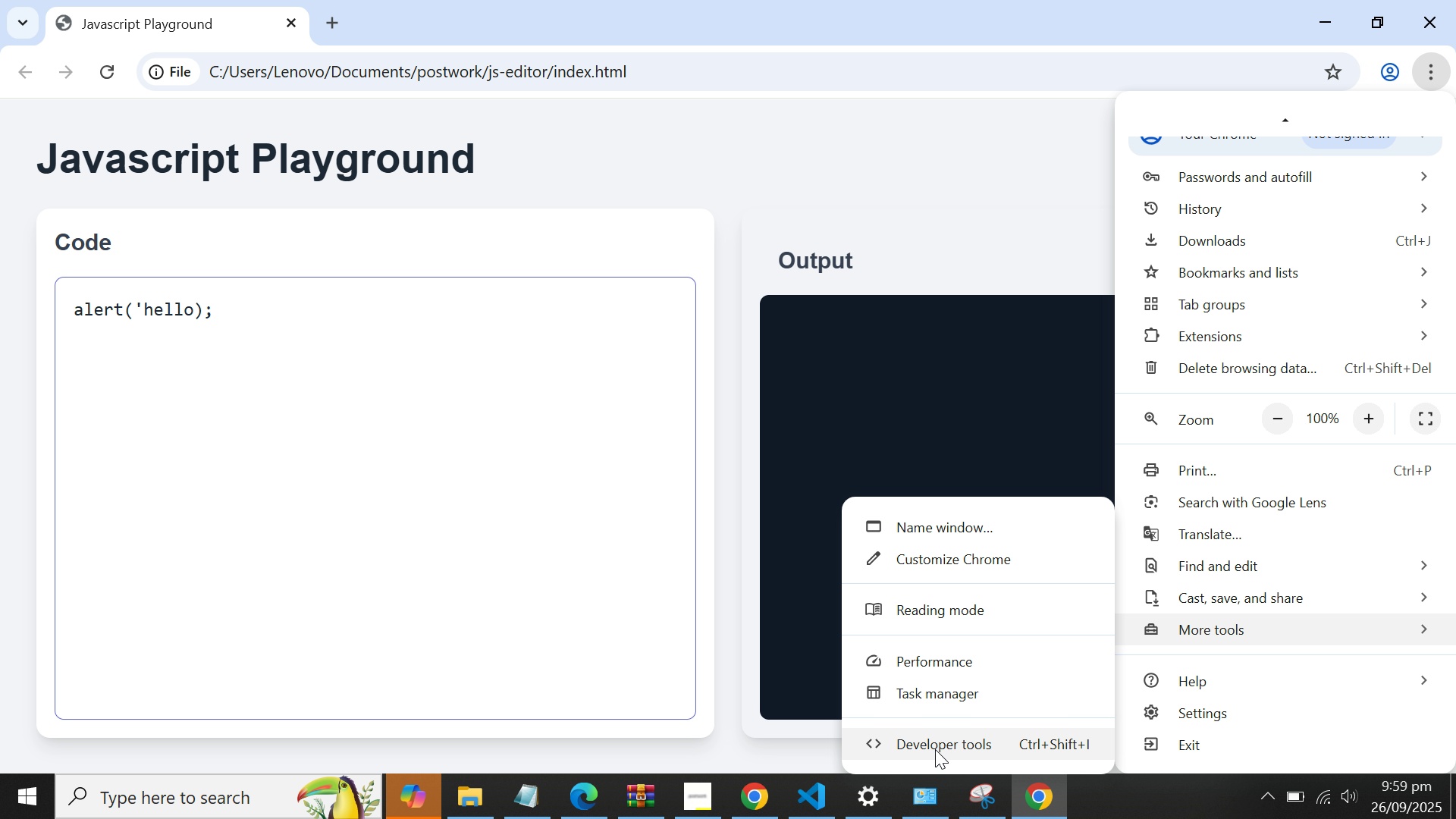 
left_click([935, 749])
 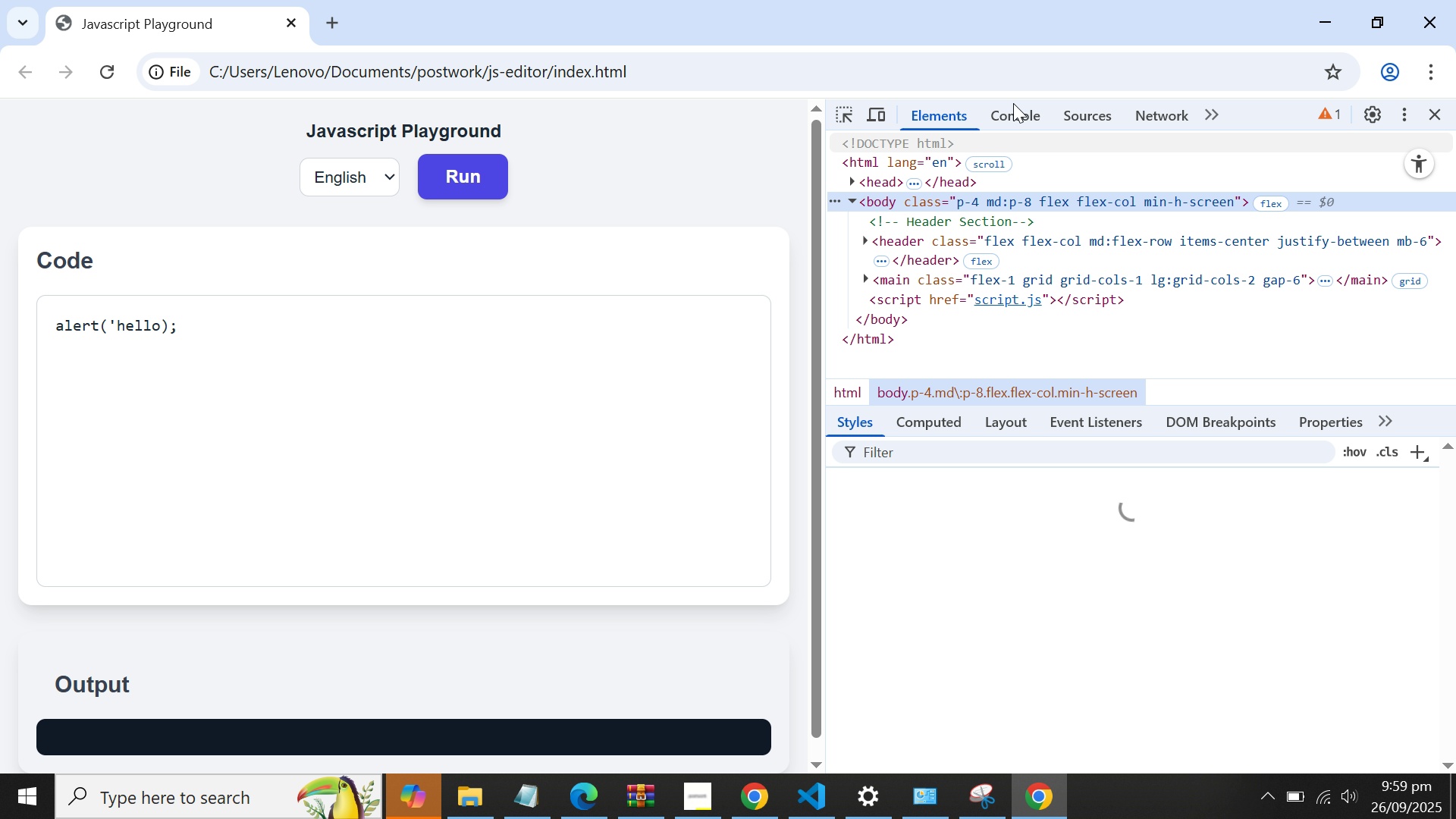 
left_click([1013, 115])
 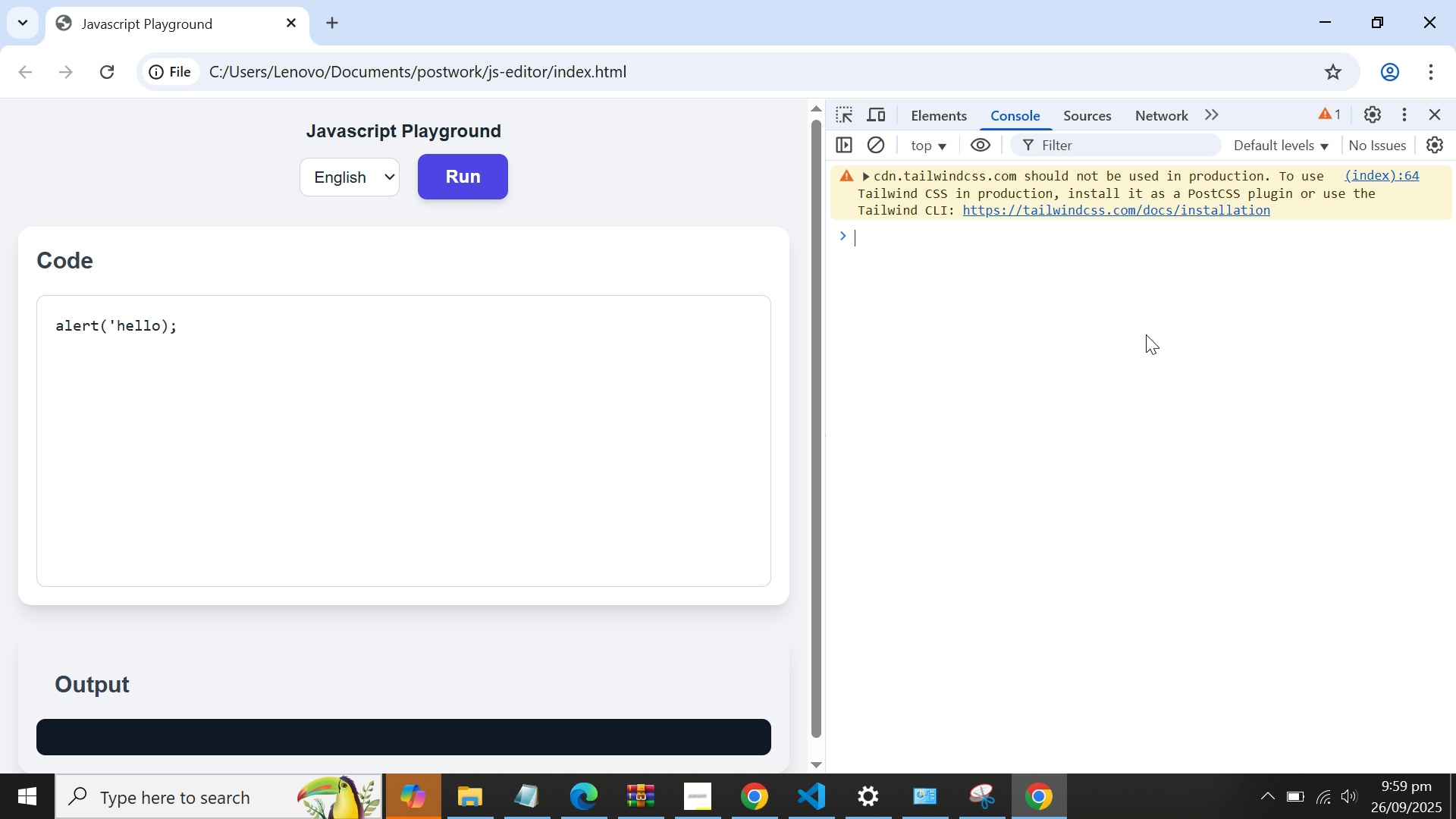 
left_click([1146, 334])
 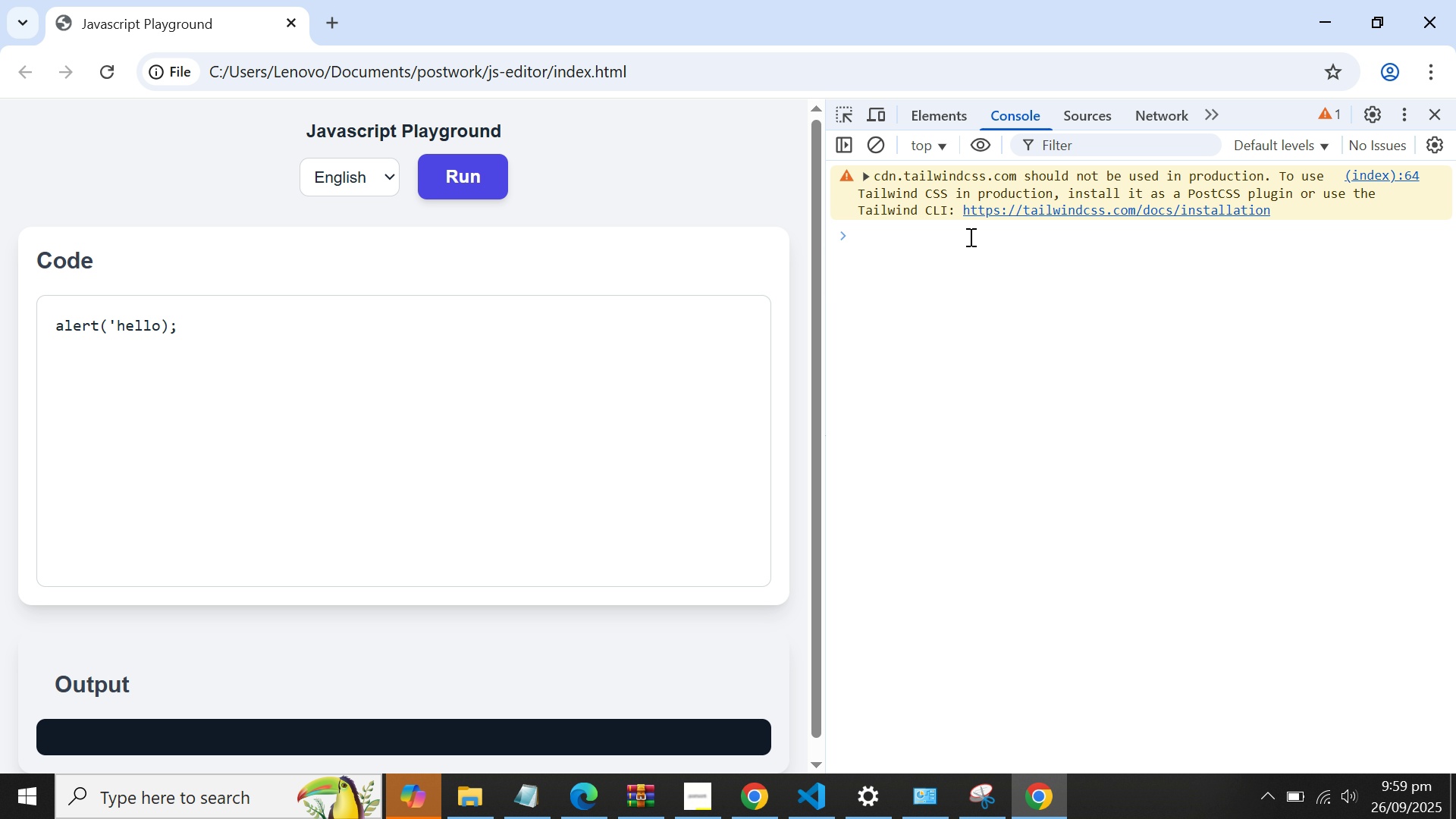 
left_click([969, 237])
 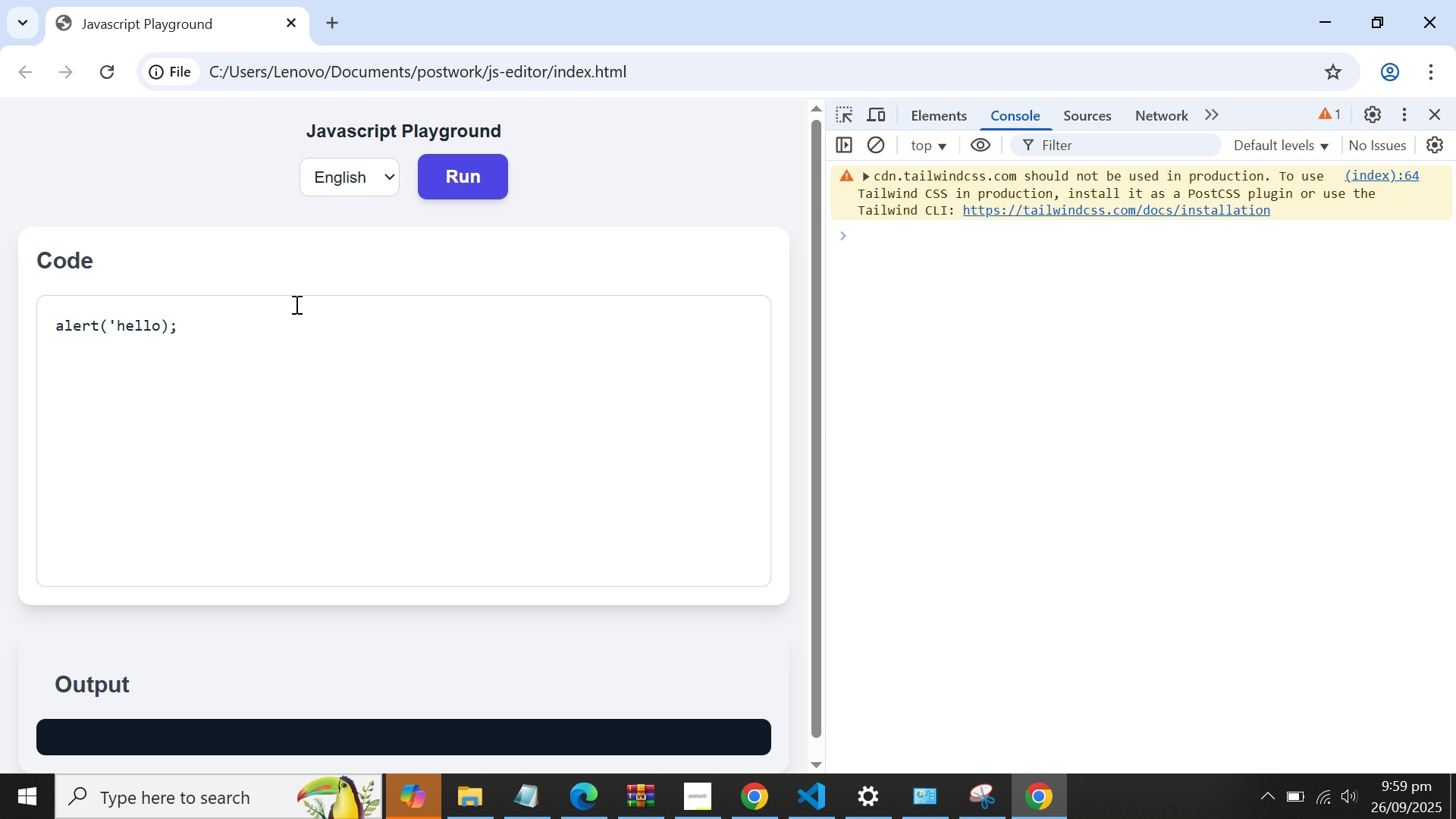 
left_click([291, 318])
 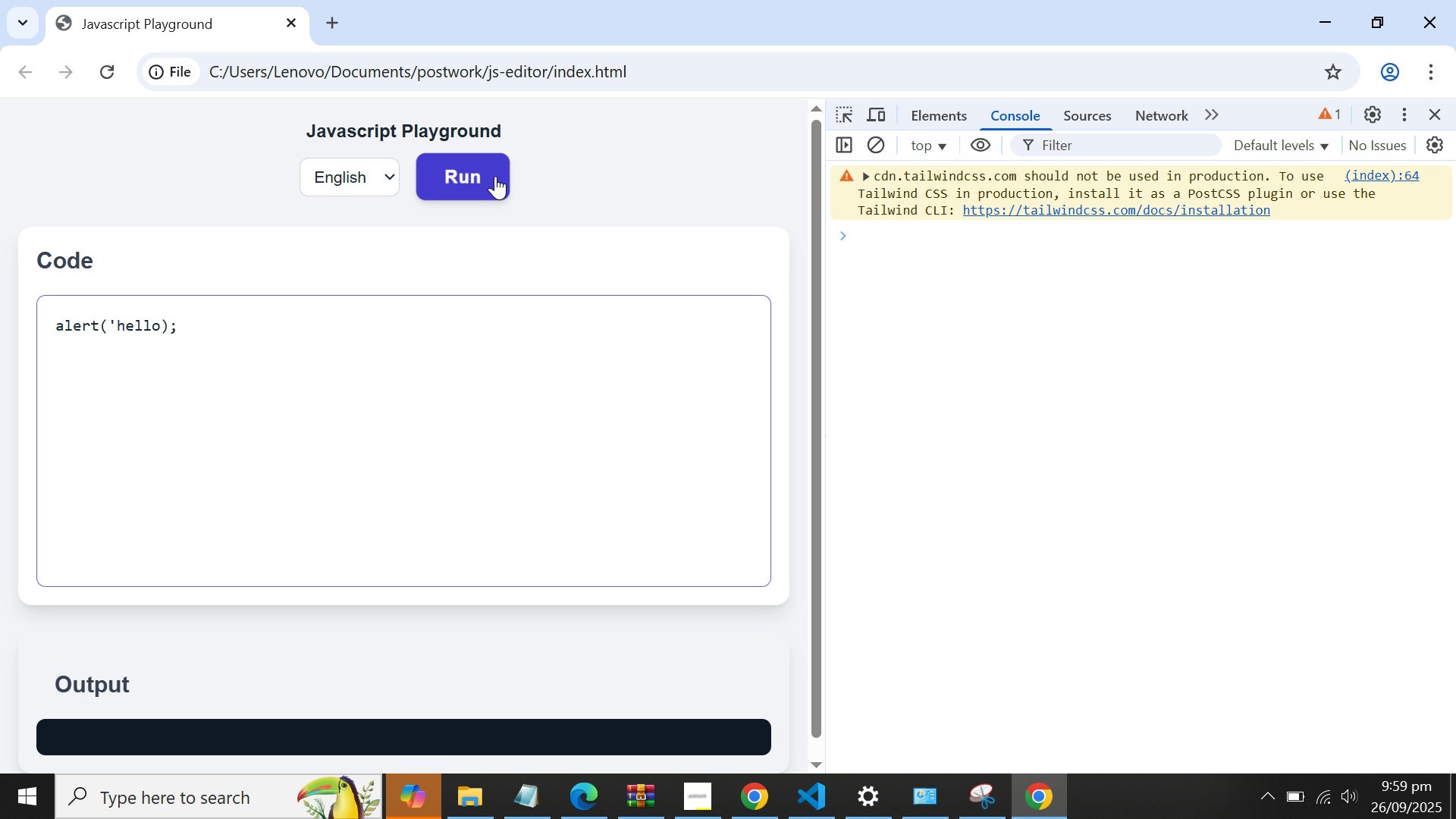 
left_click([495, 176])
 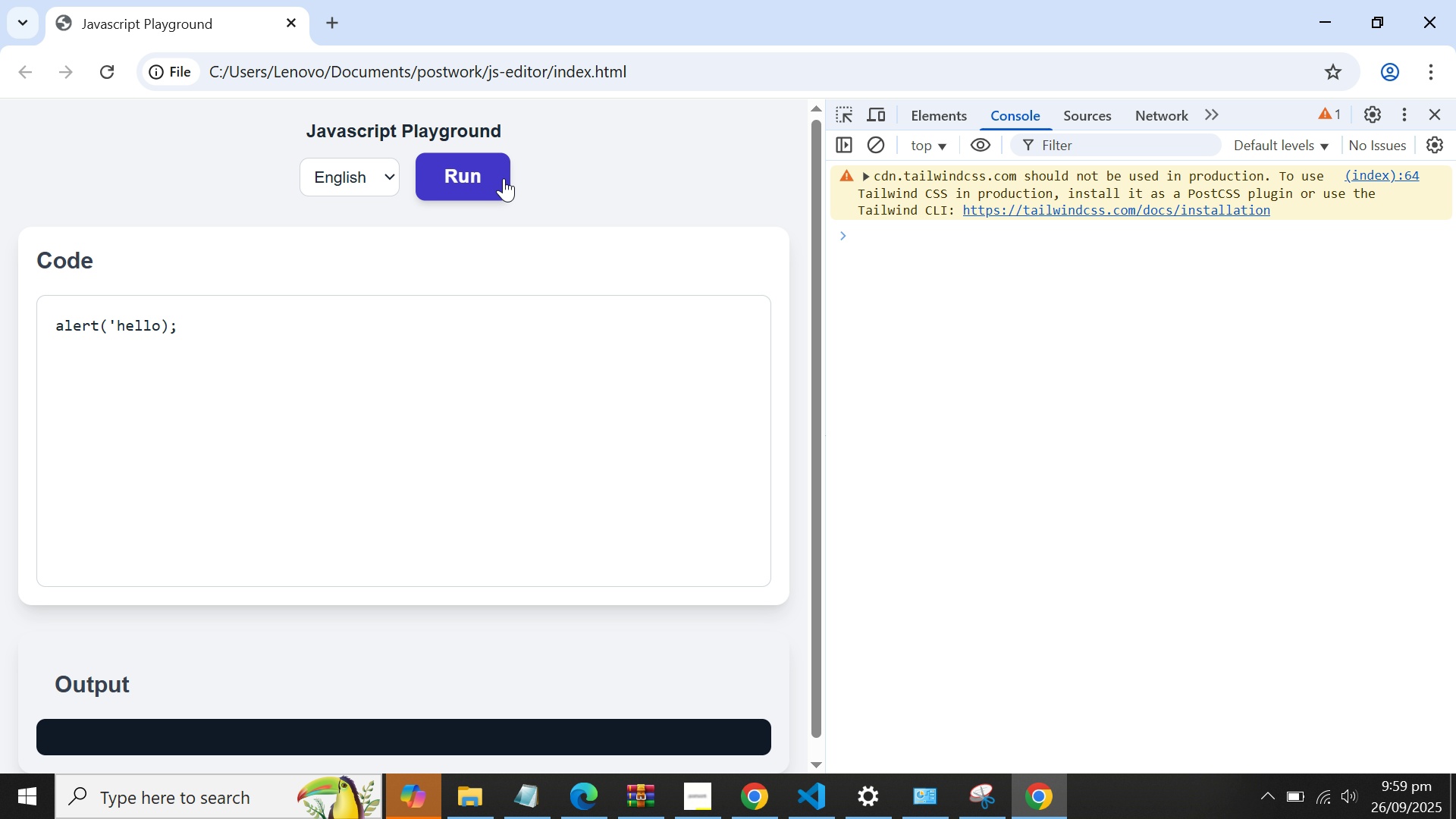 
left_click([495, 176])
 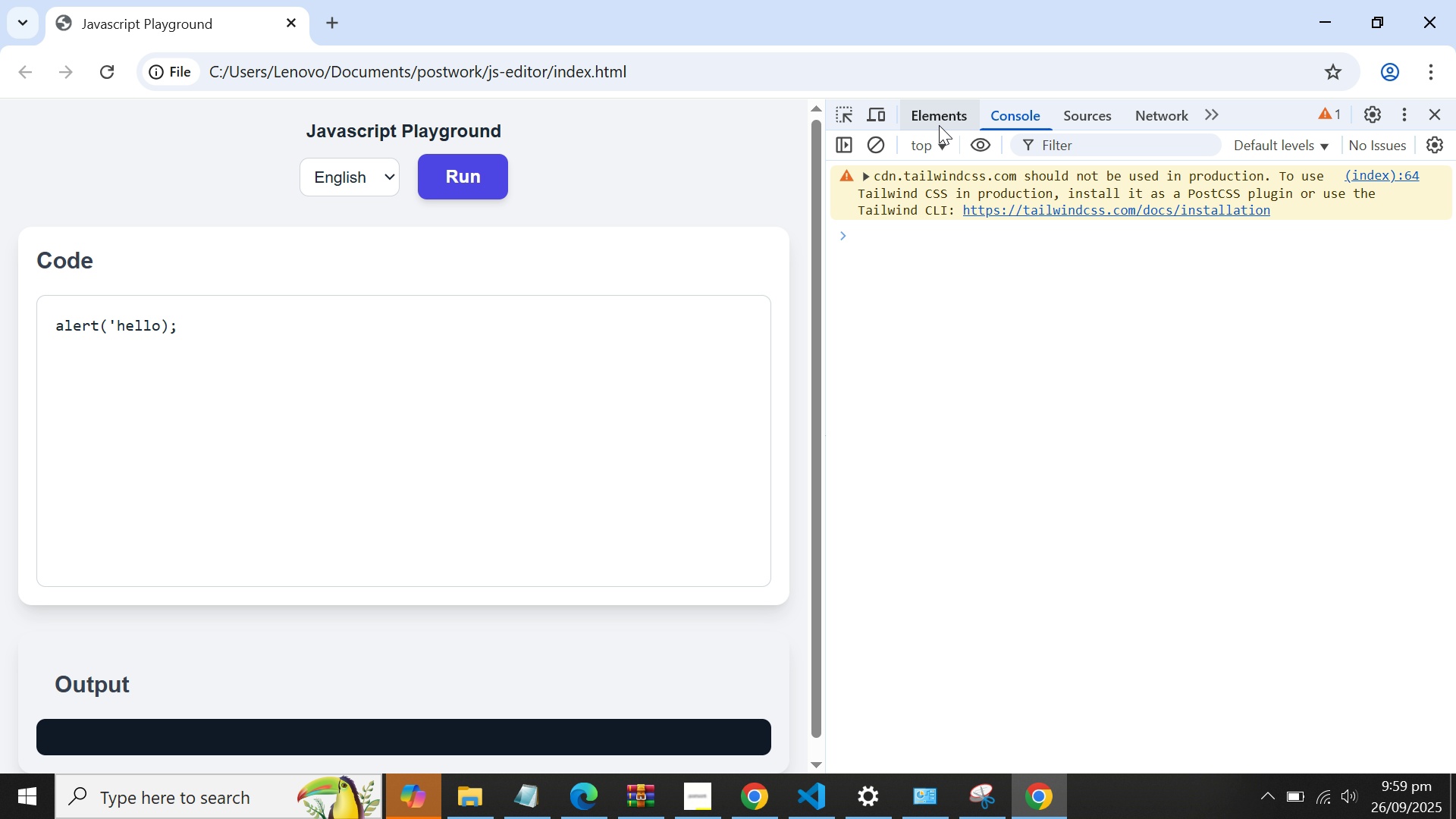 
left_click([1222, 118])
 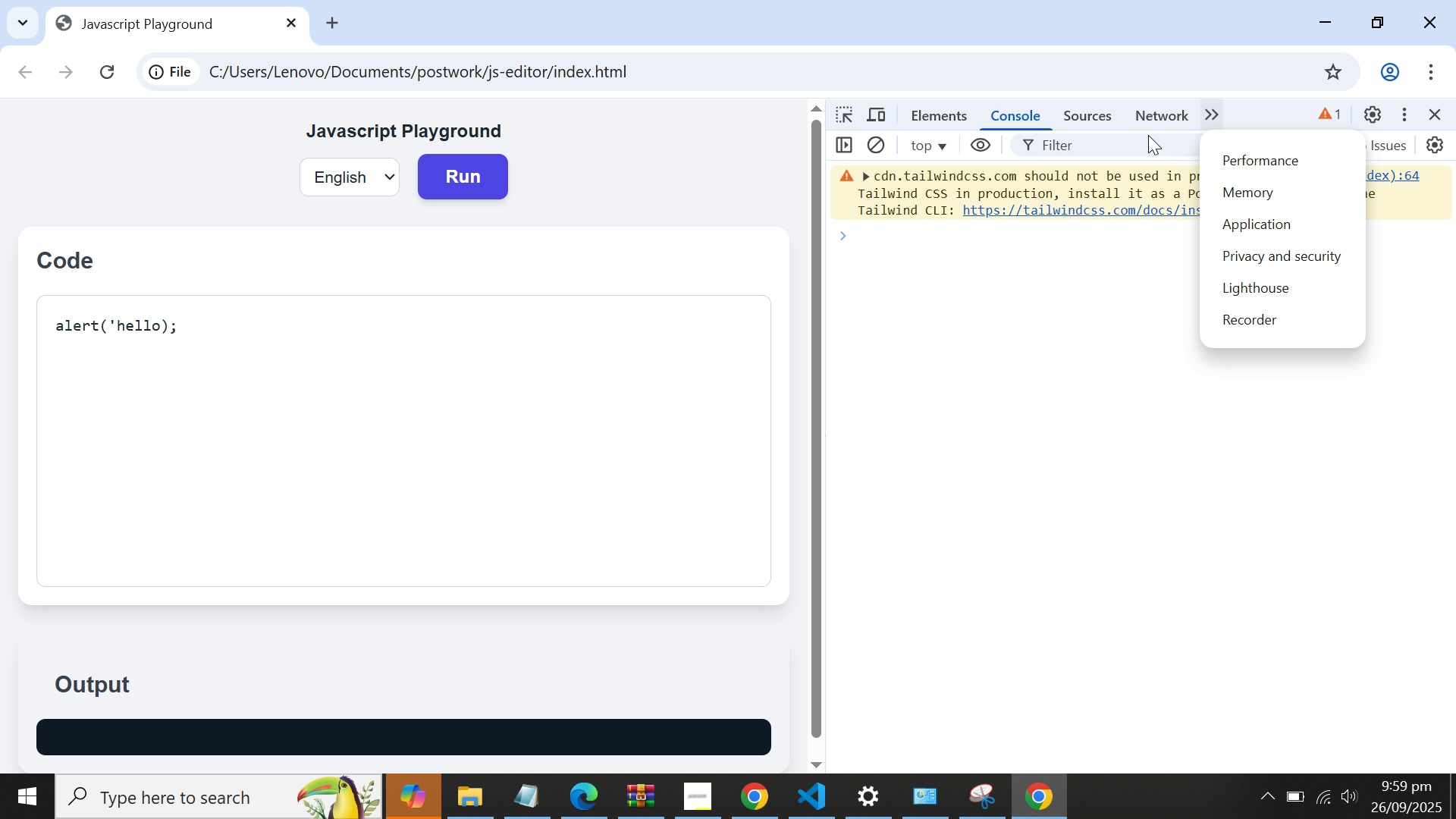 
left_click([1102, 263])
 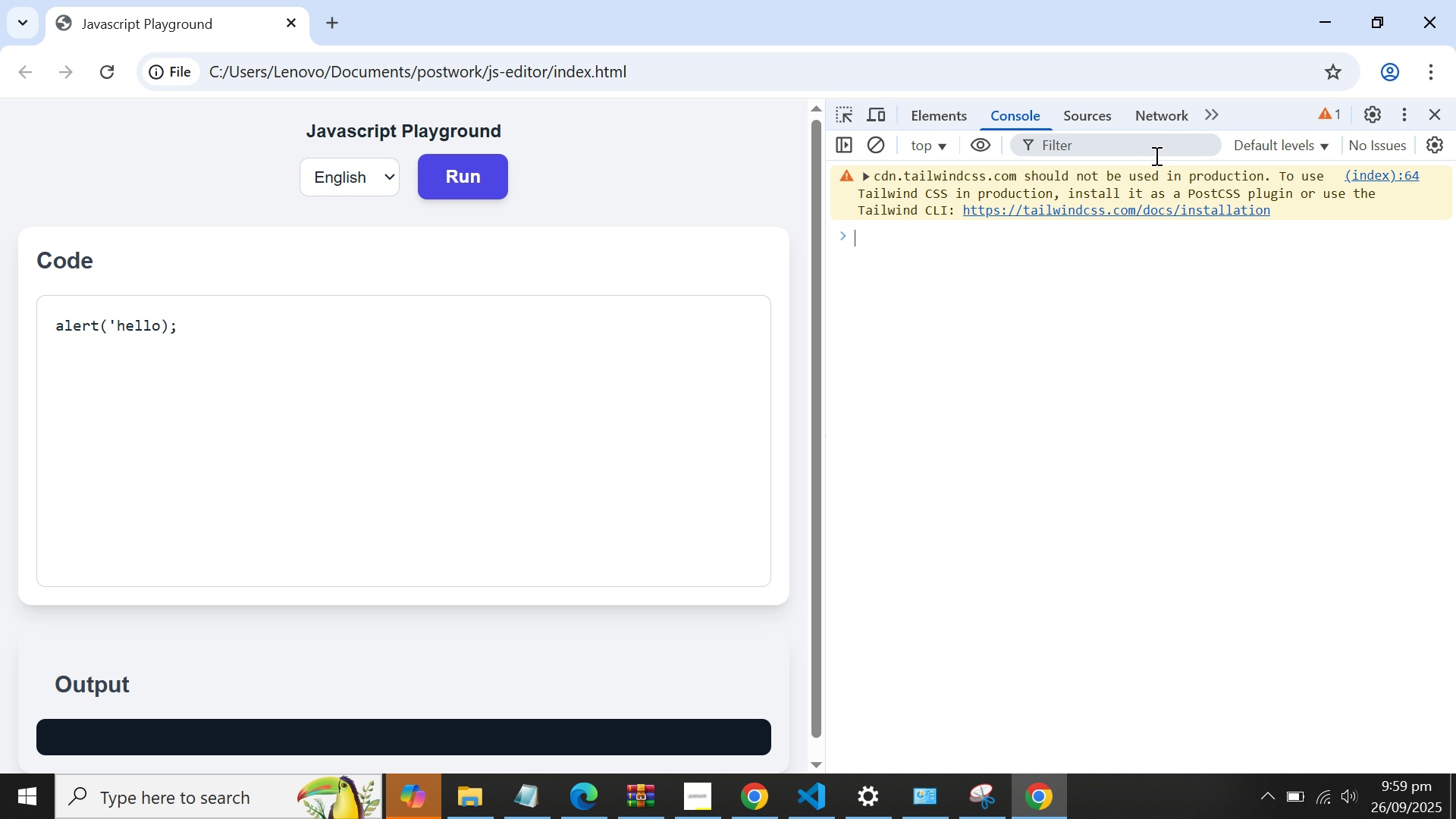 
double_click([1078, 267])
 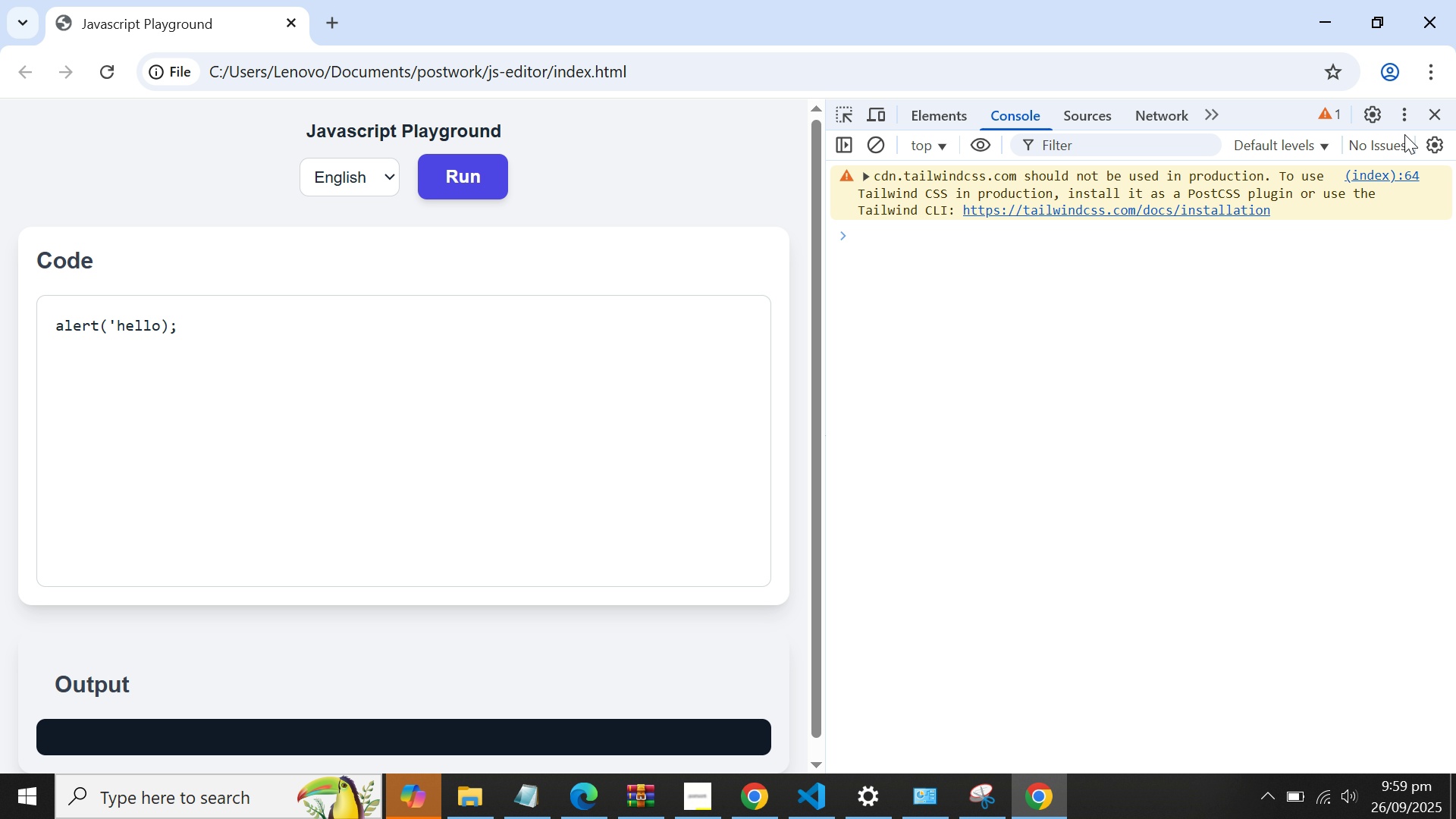 
mouse_move([1389, 162])
 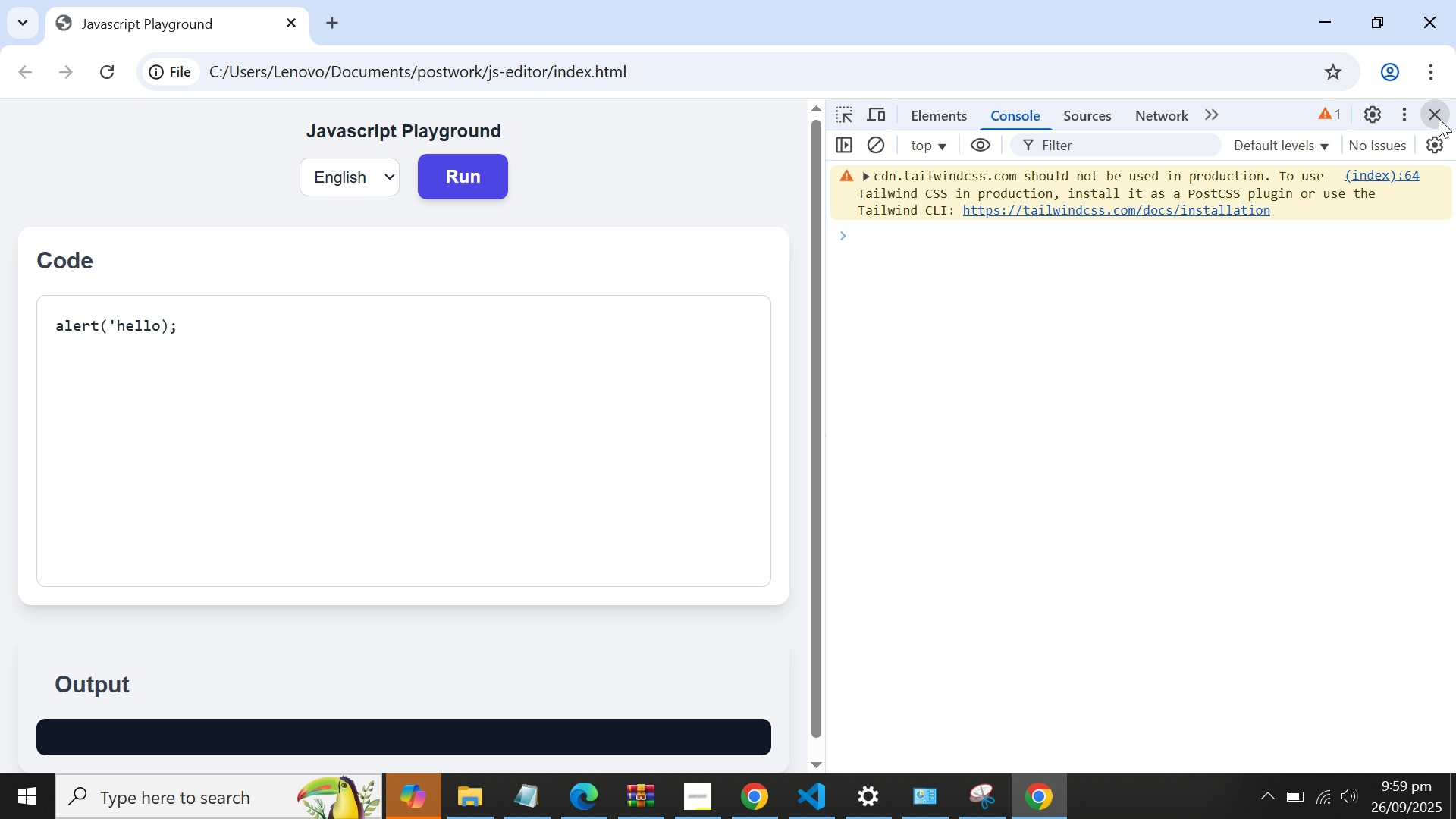 
left_click([1439, 118])
 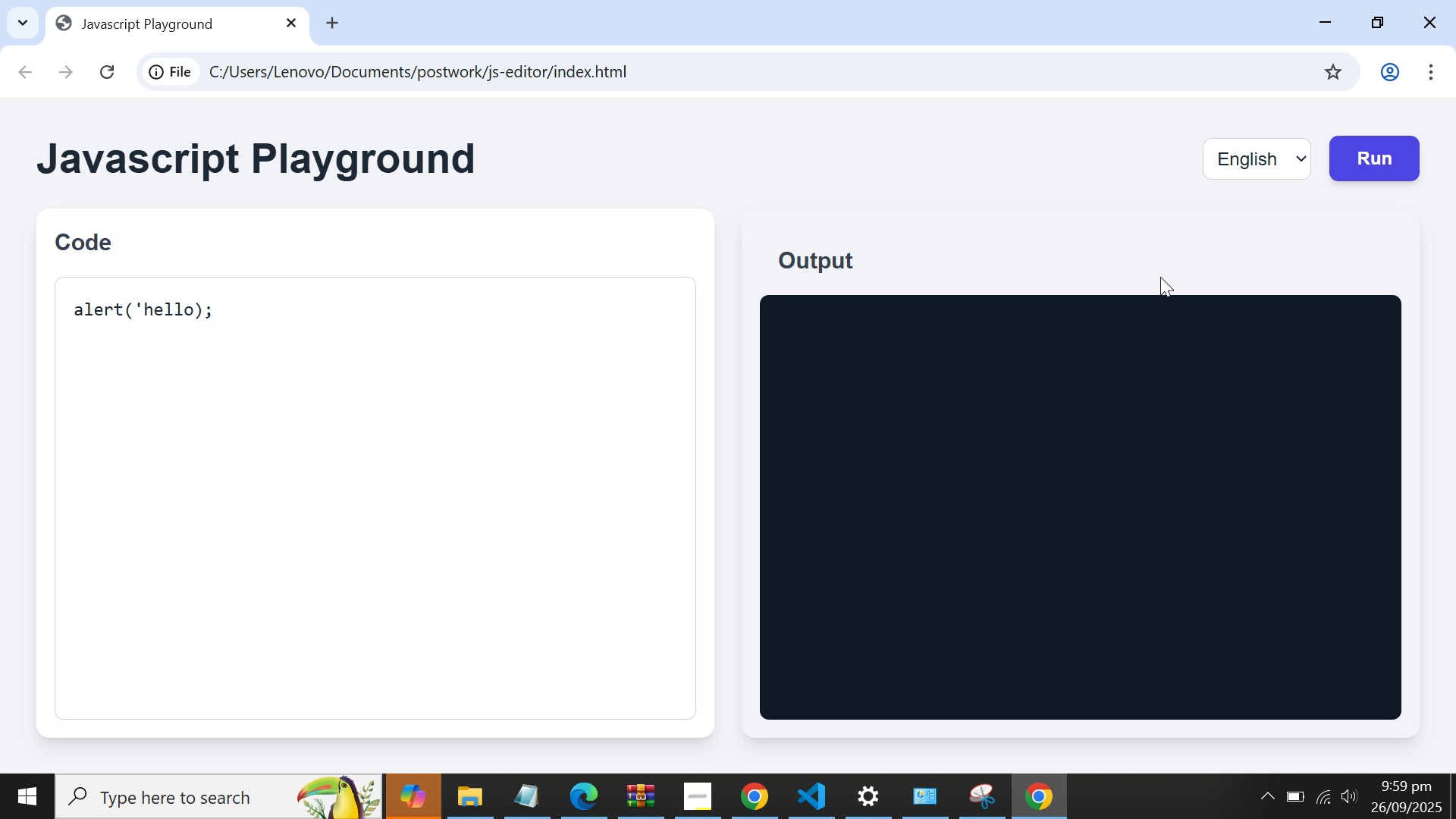 
left_click([1161, 277])
 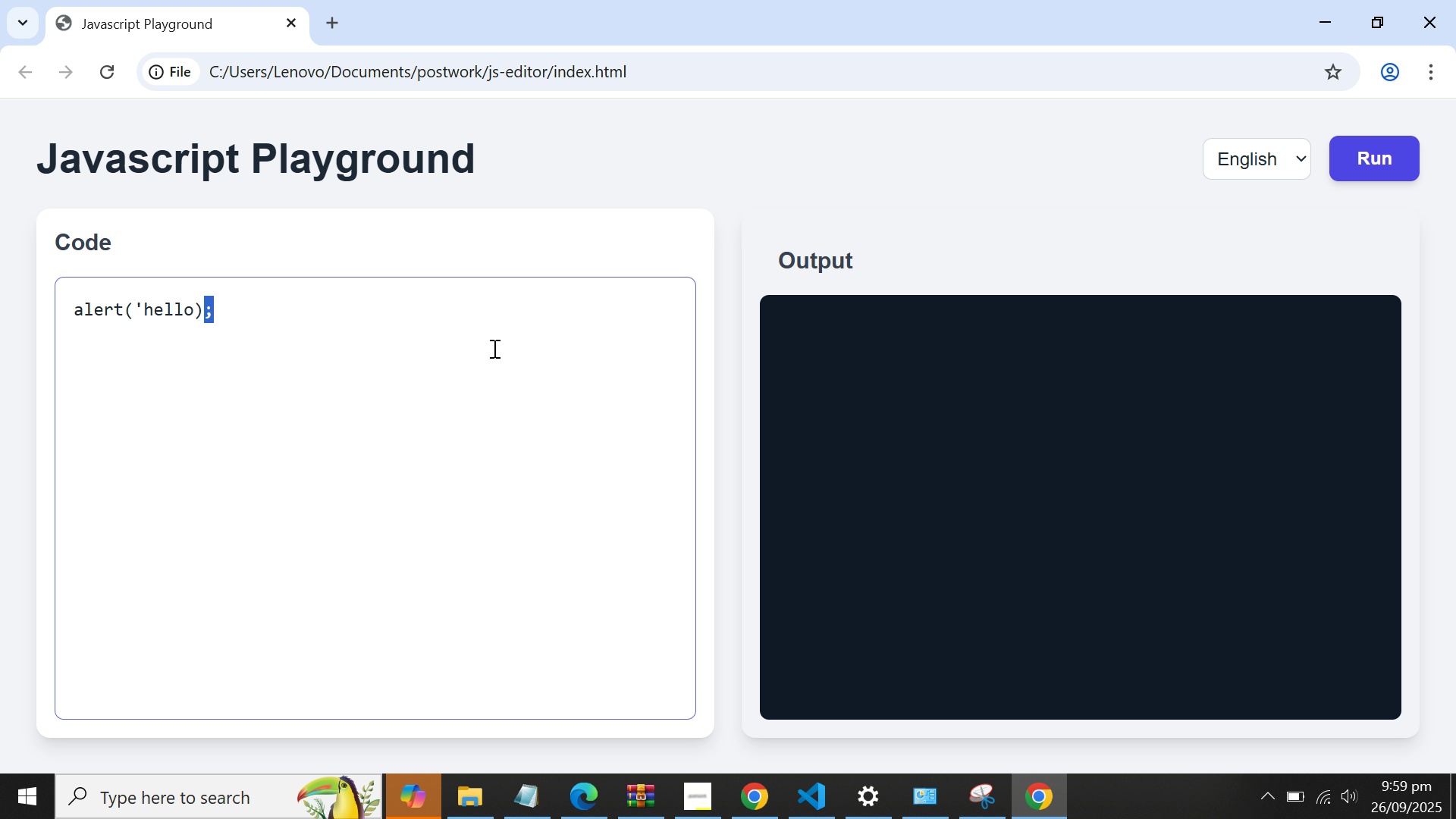 
double_click([493, 348])
 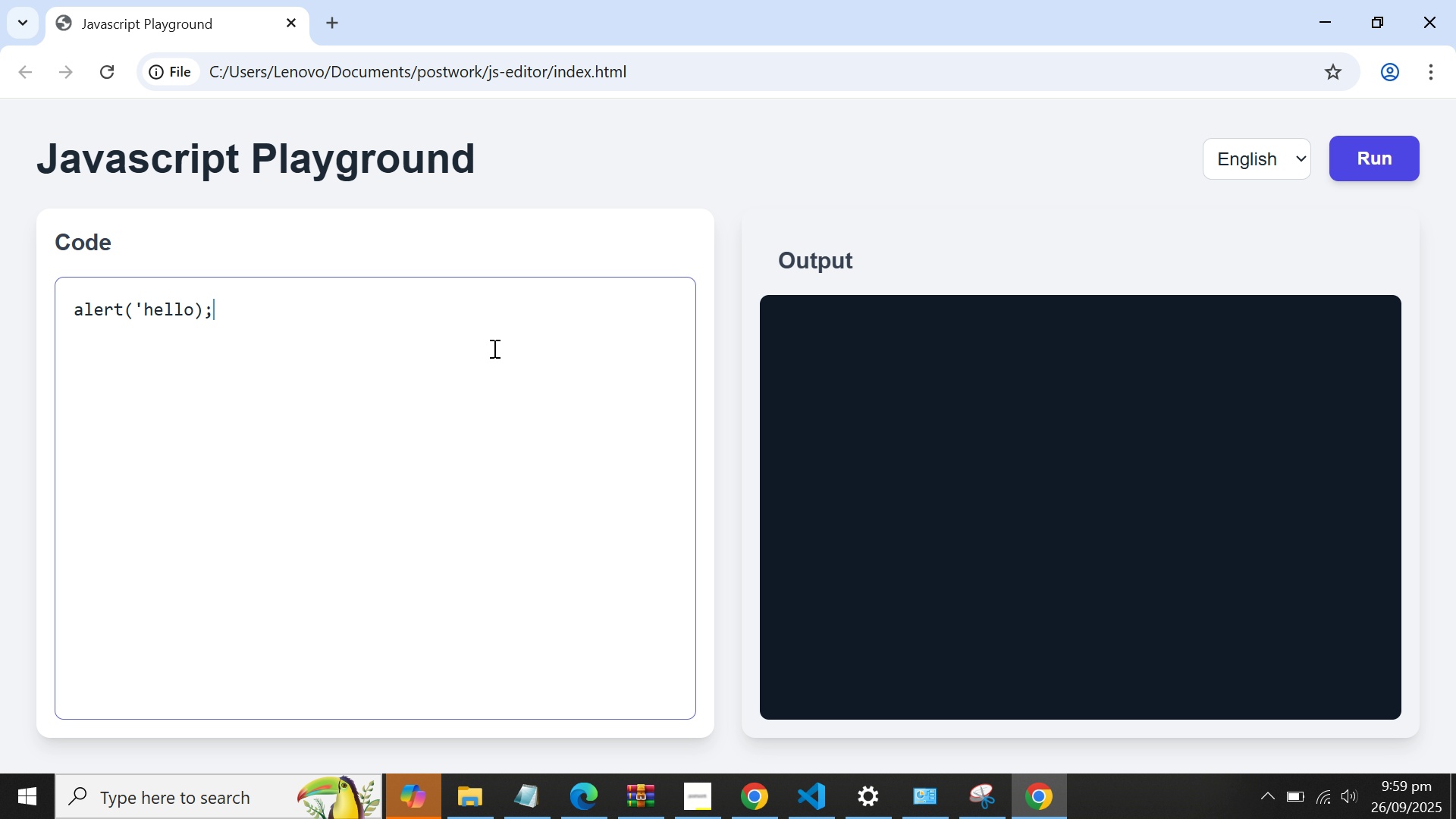 
left_click([493, 348])
 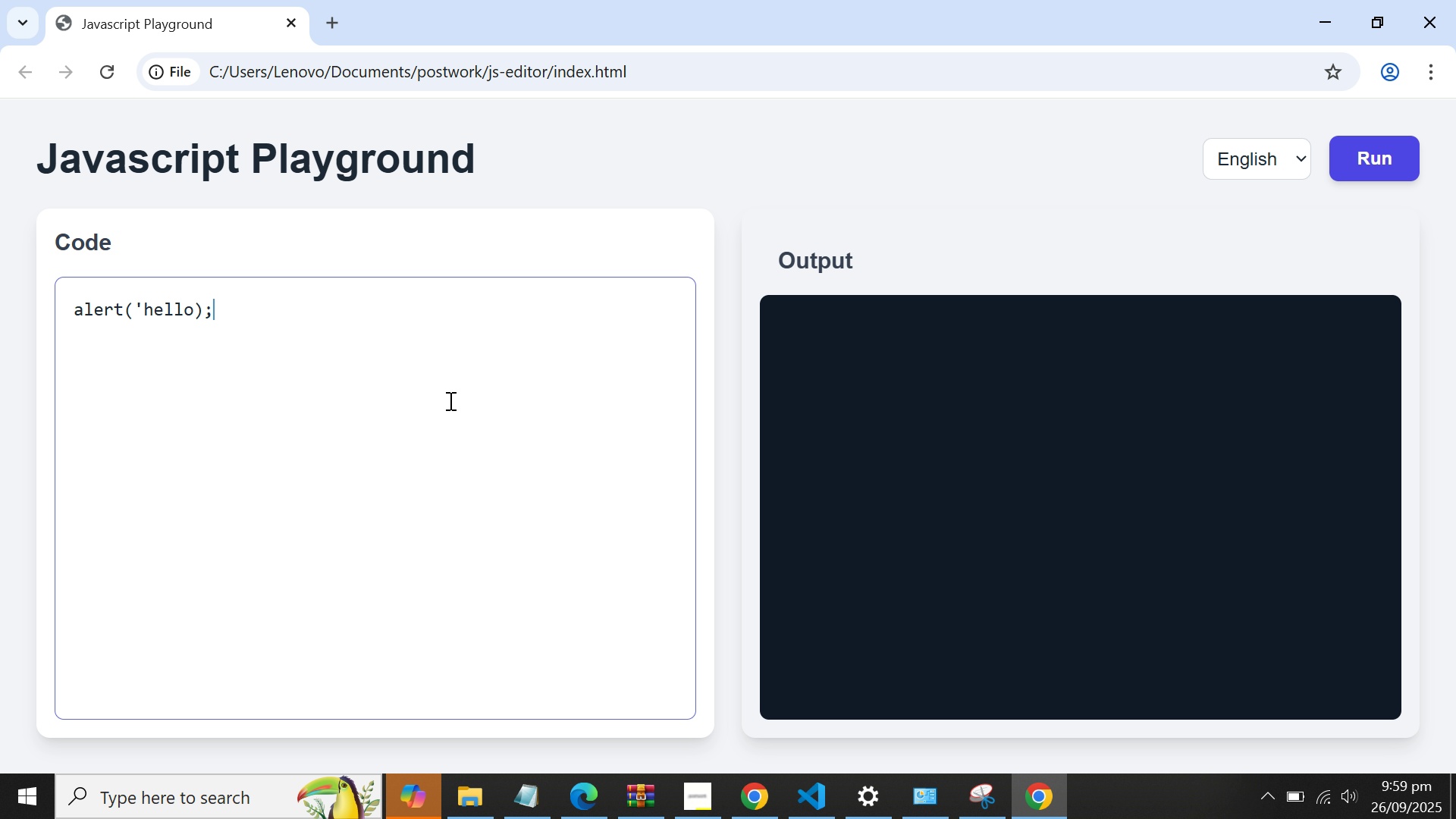 
double_click([520, 397])
 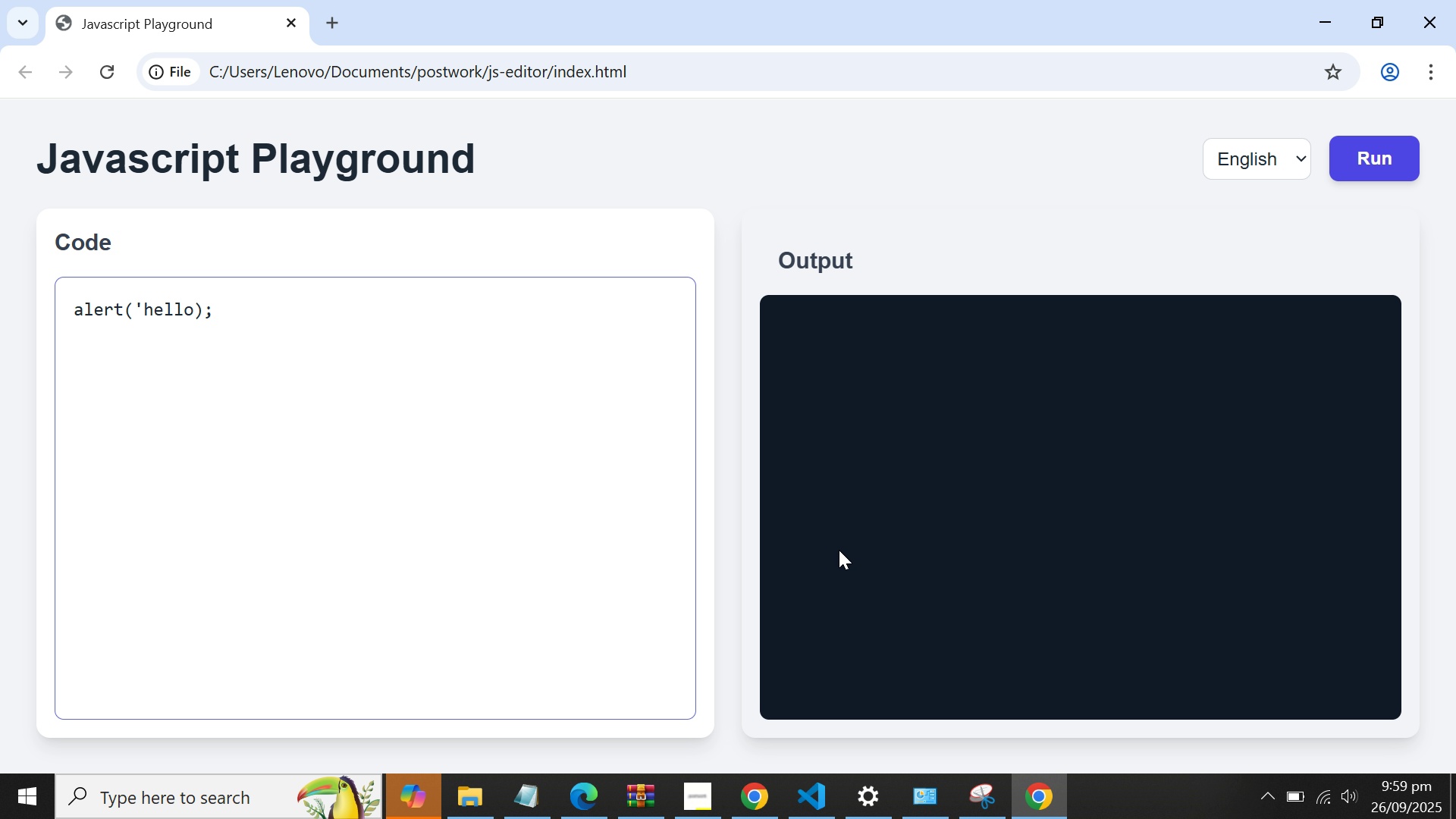 
left_click([932, 496])
 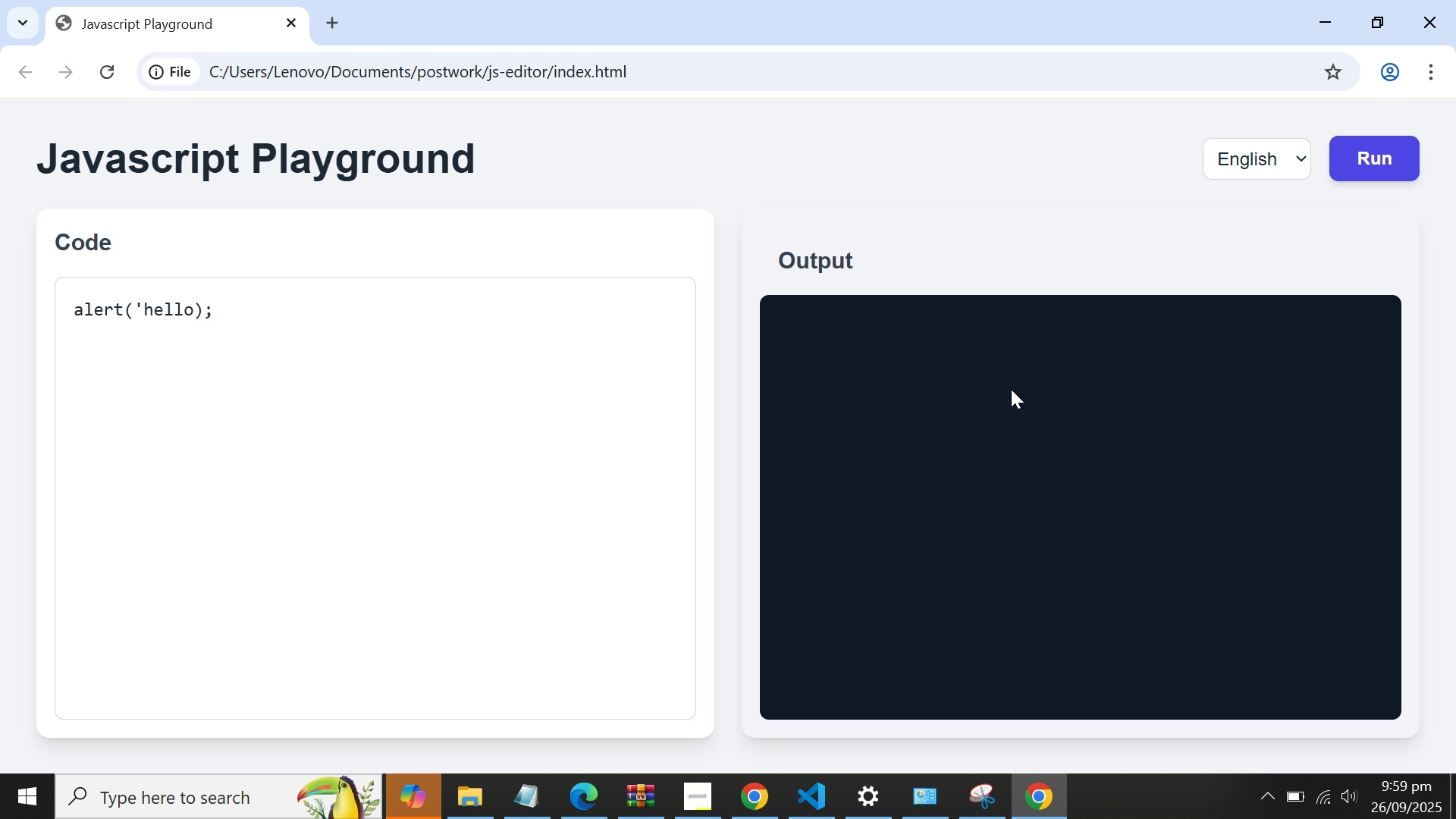 
double_click([1019, 389])
 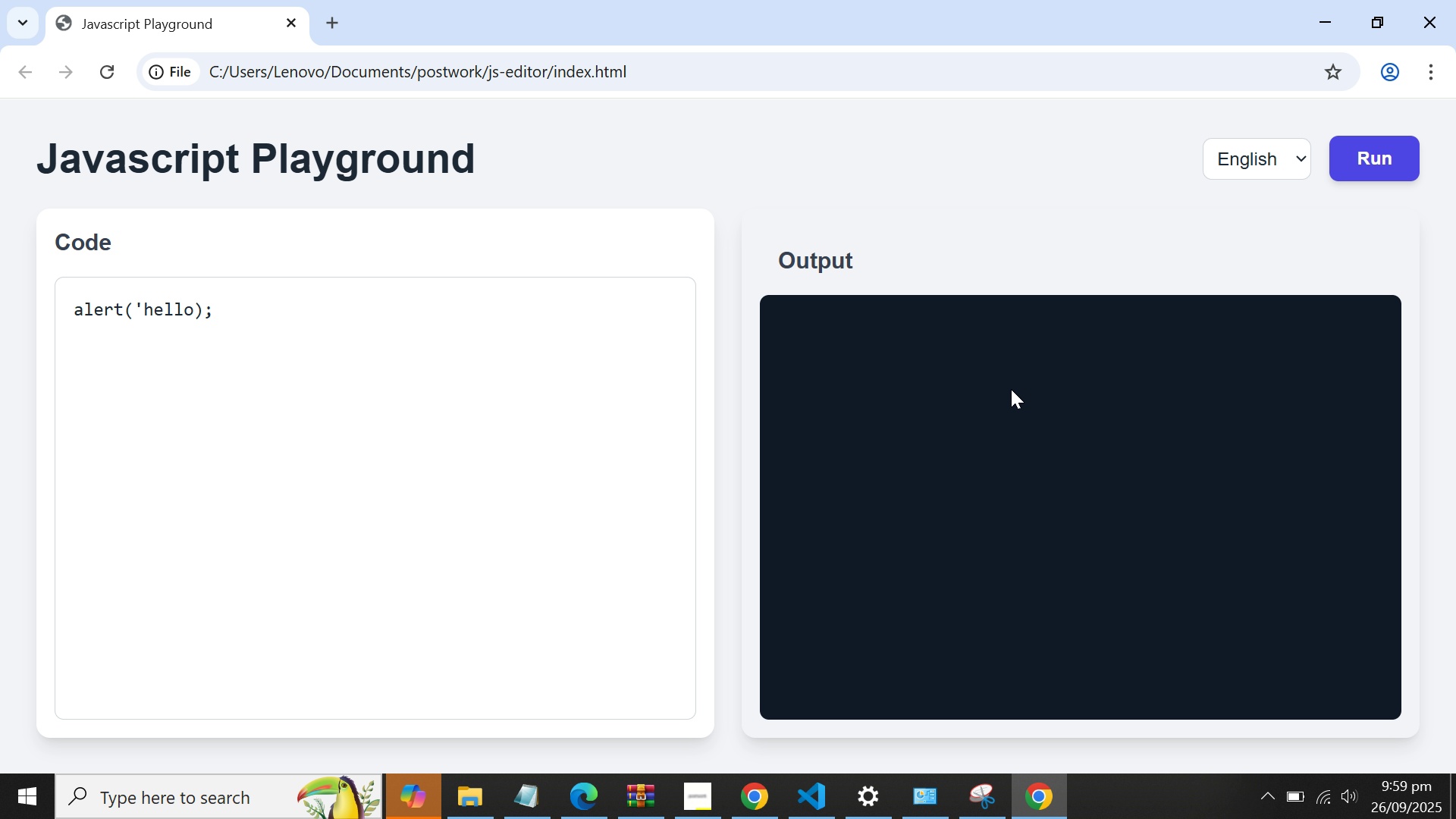 
triple_click([1019, 389])
 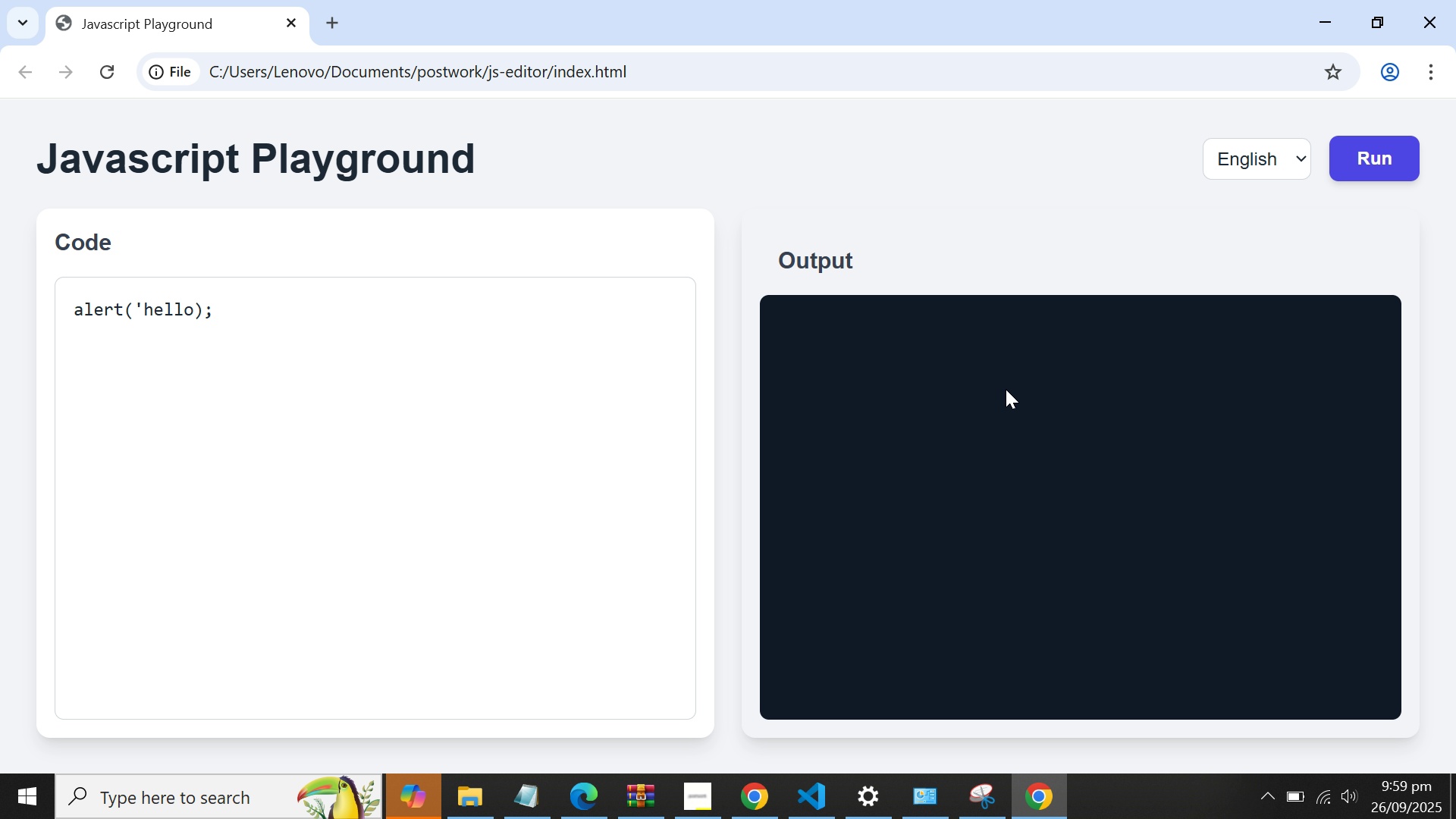 
wait(8.78)
 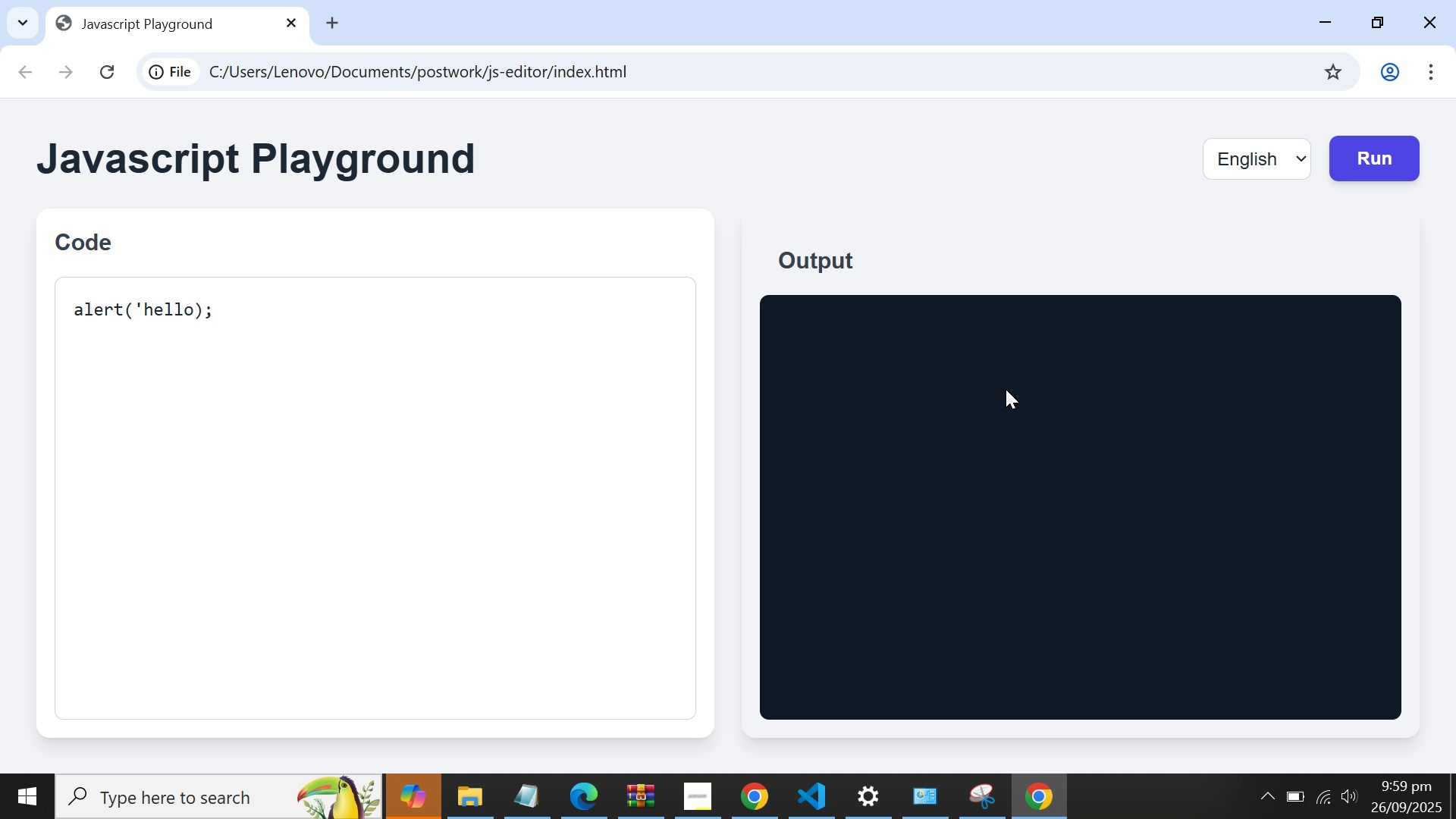 
left_click([788, 797])
 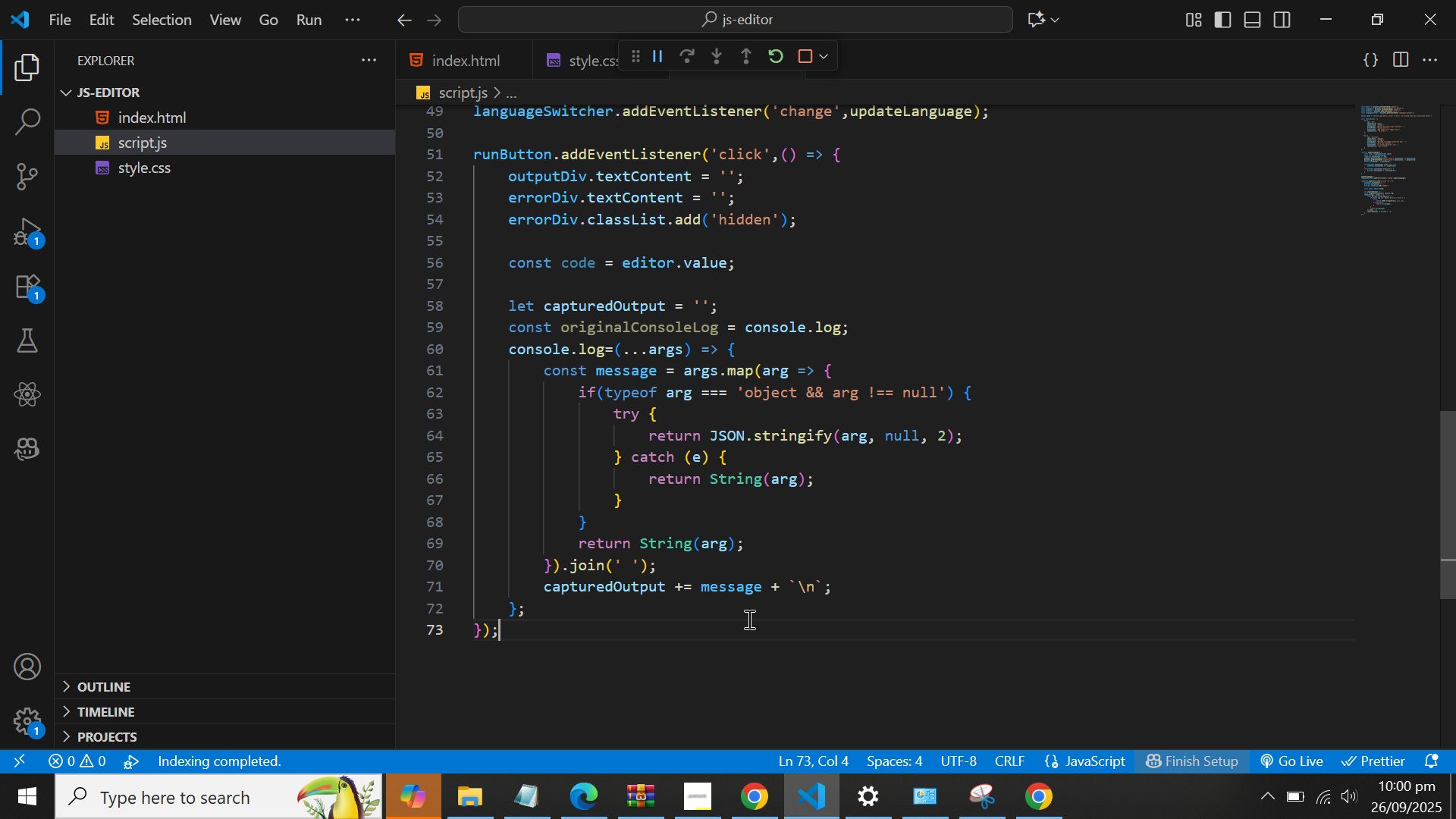 
wait(32.99)
 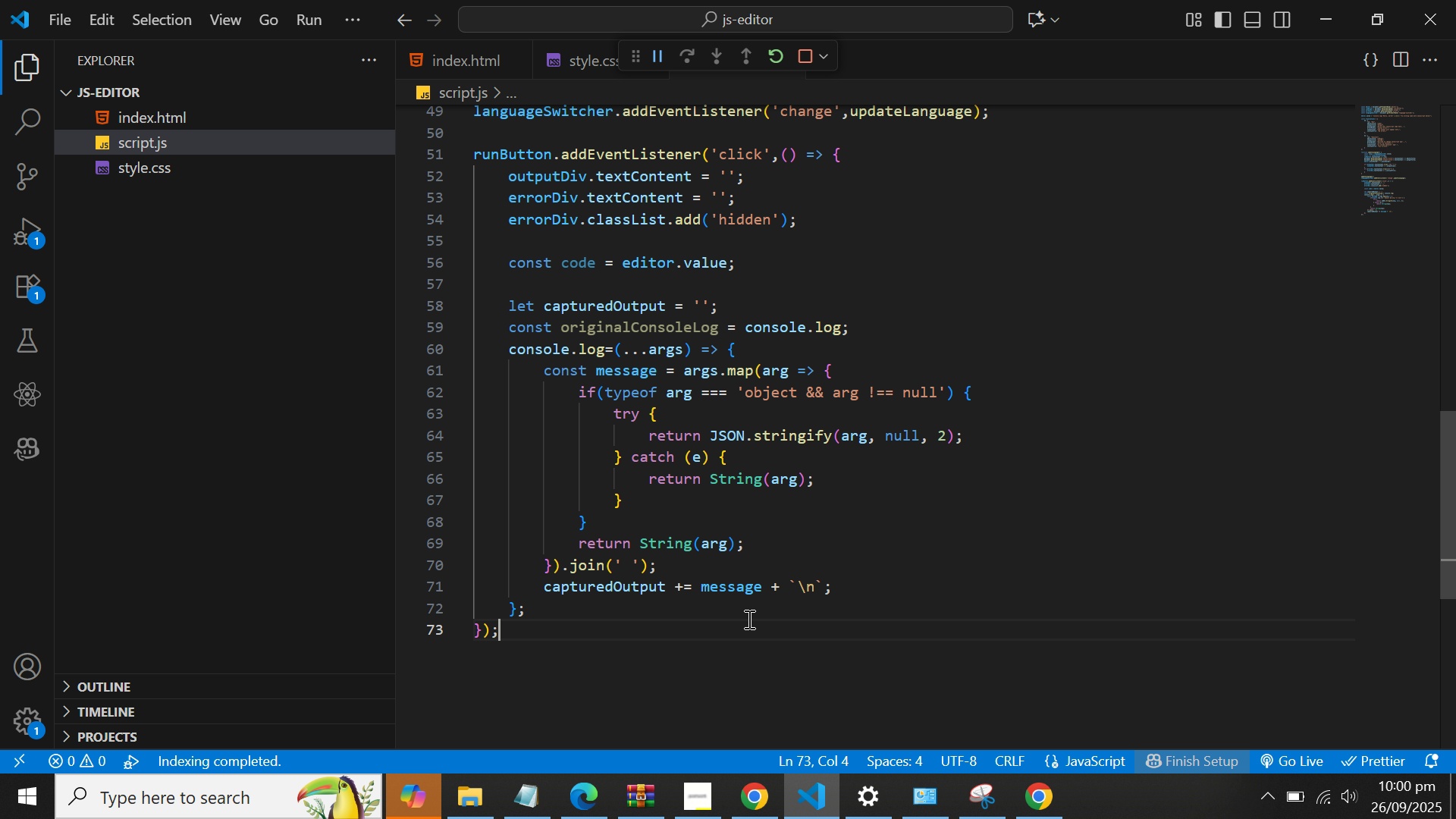 
left_click([797, 592])
 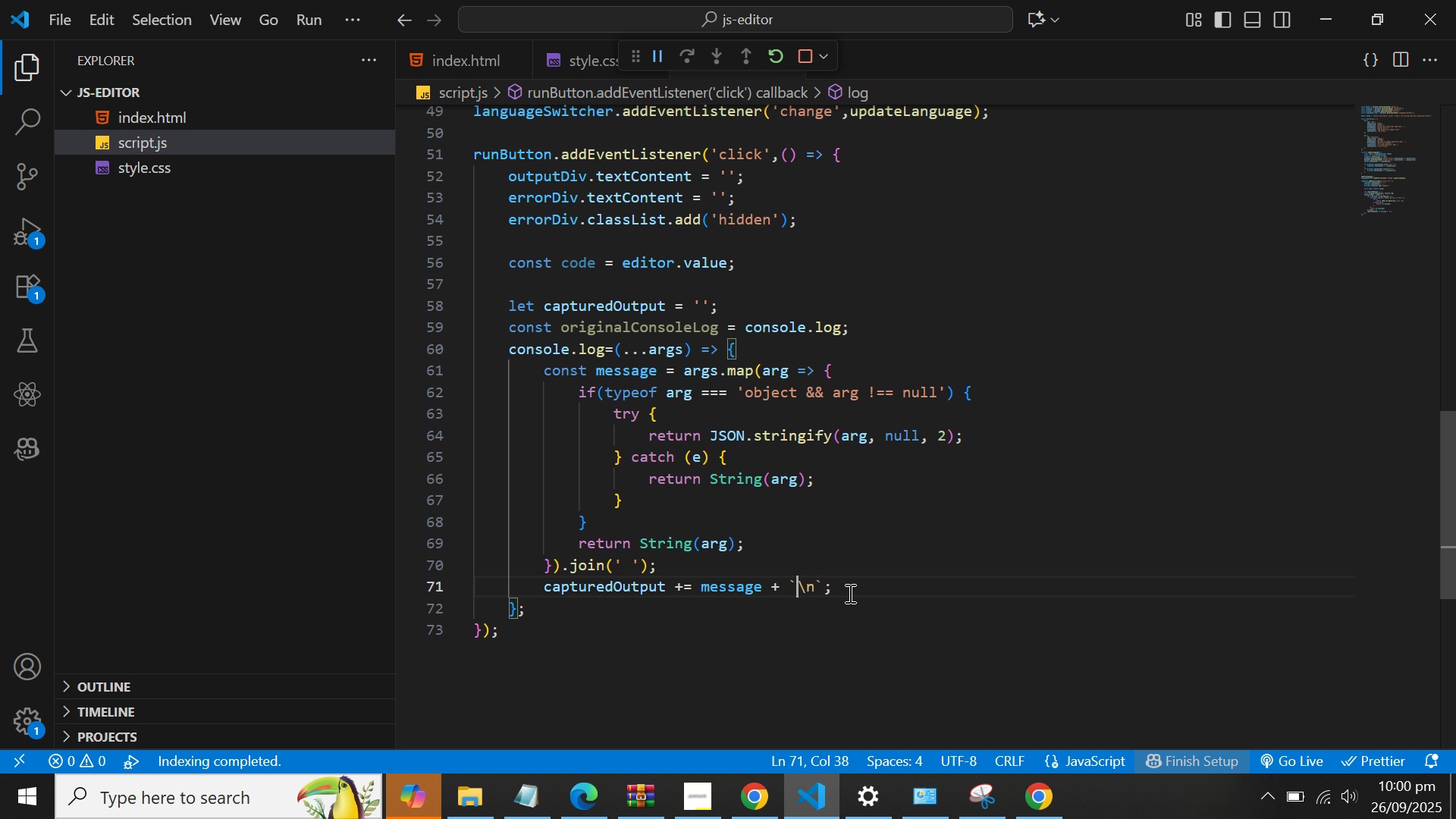 
key(Backspace)
 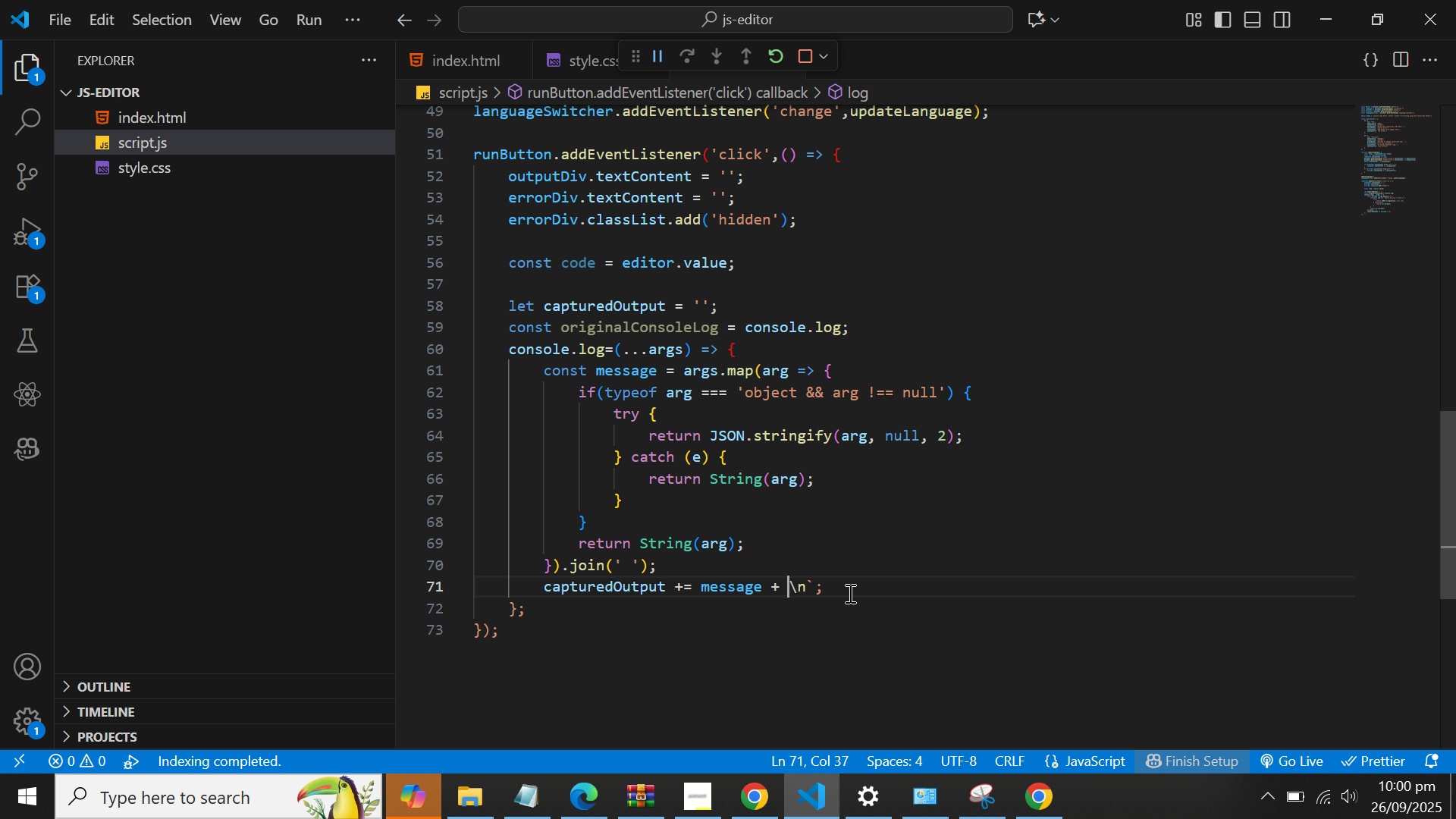 
key(Quote)
 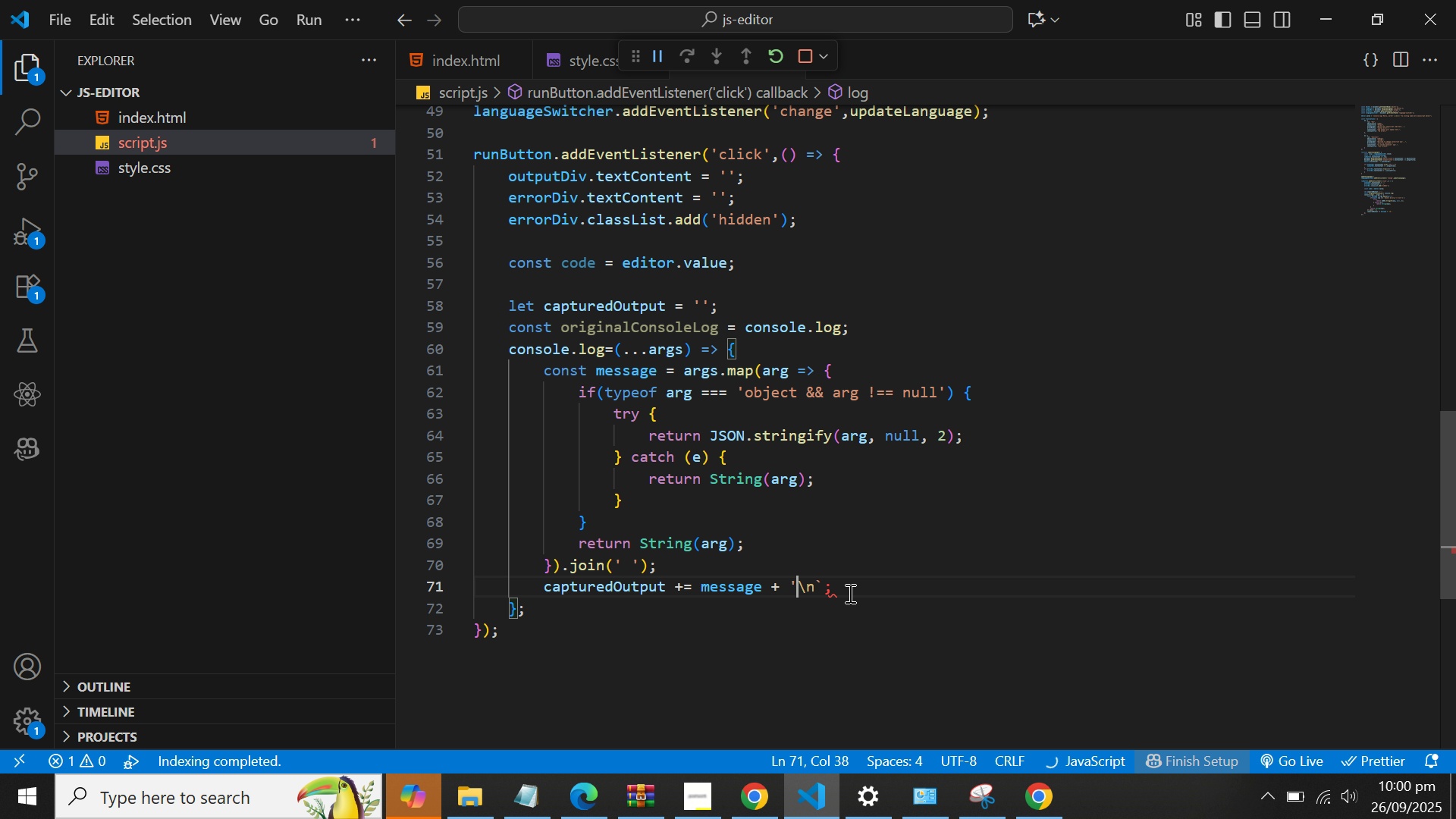 
key(ArrowRight)
 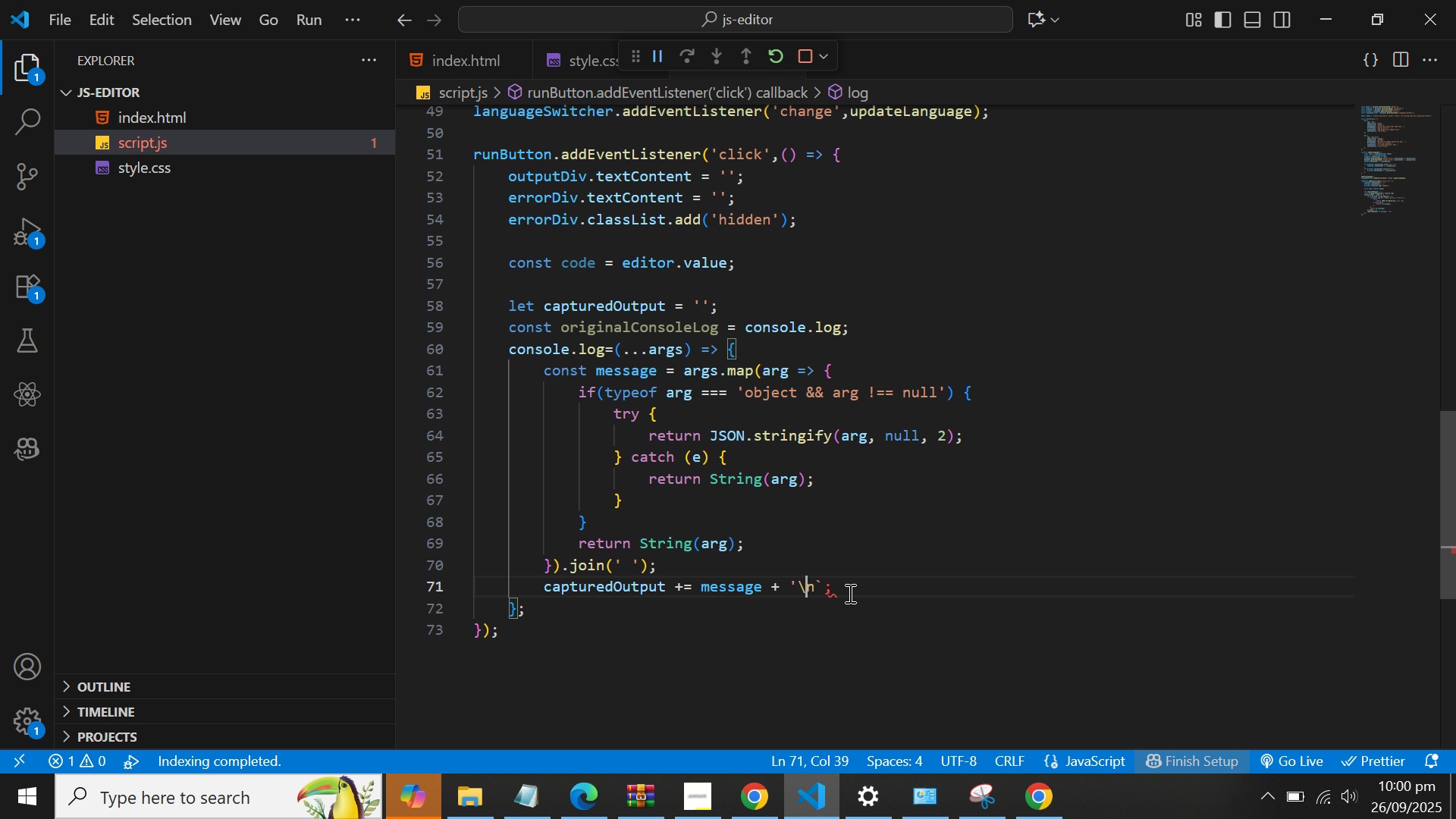 
key(ArrowRight)
 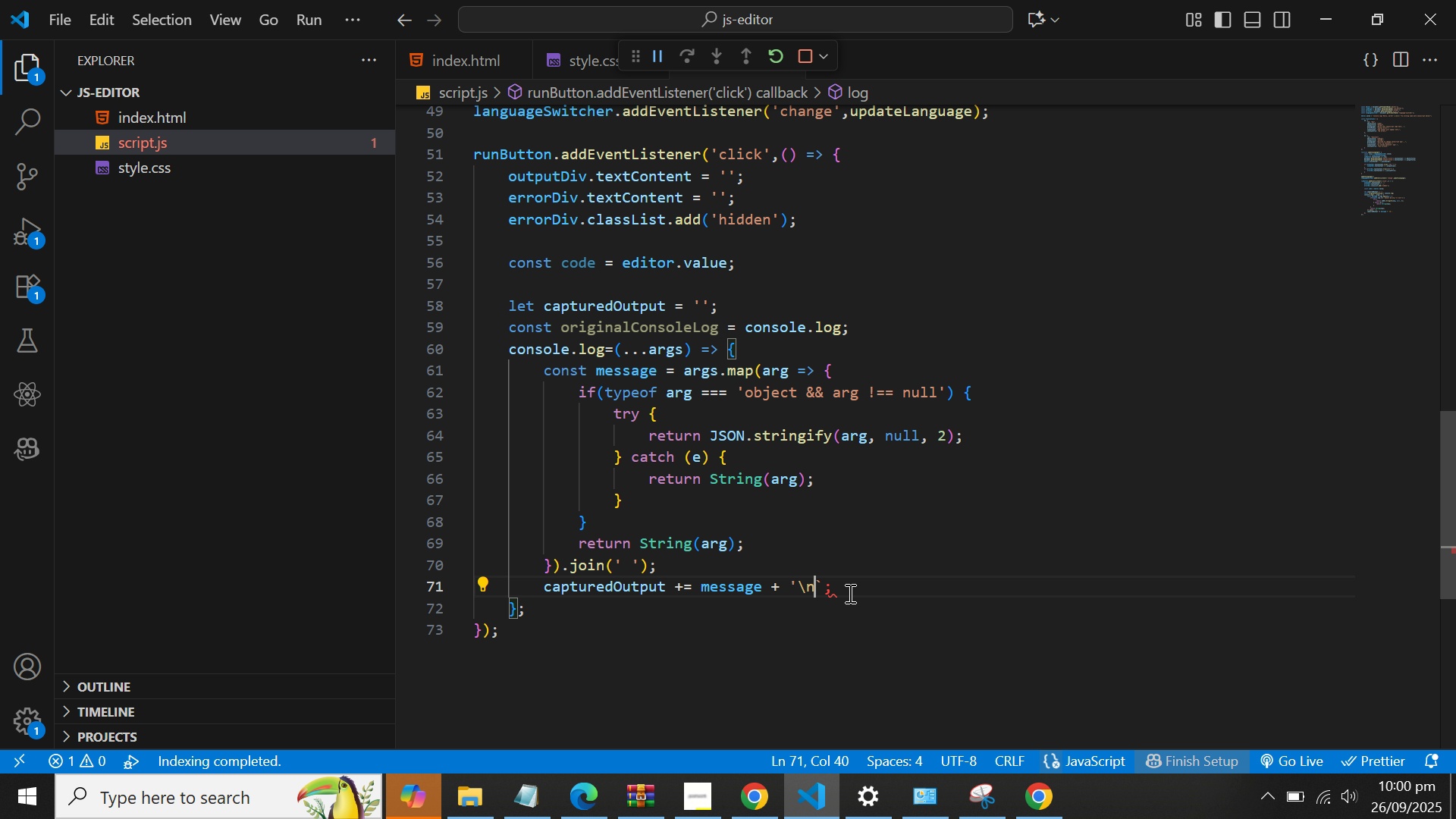 
key(ArrowRight)
 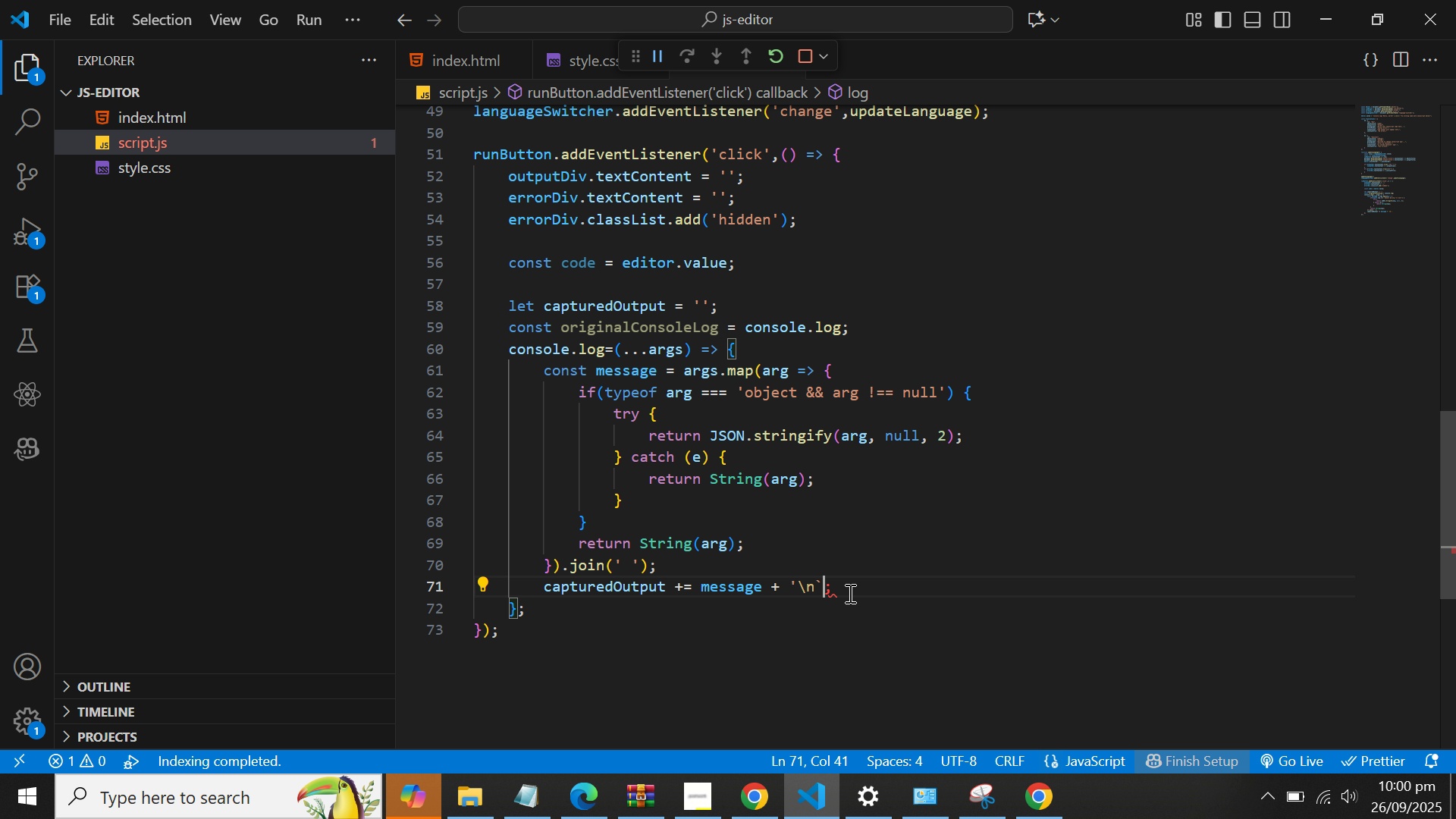 
key(Backspace)
 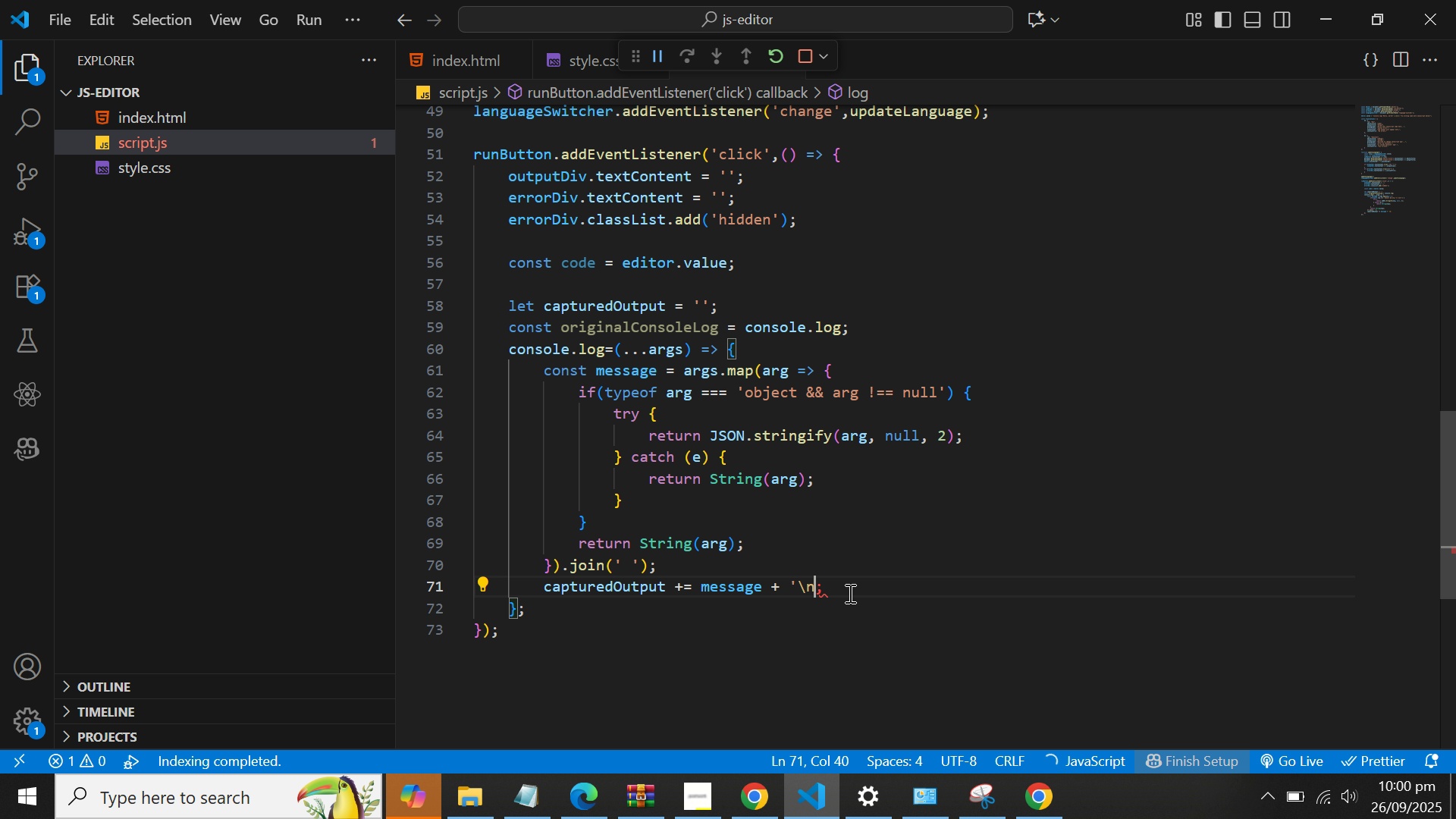 
key(Quote)
 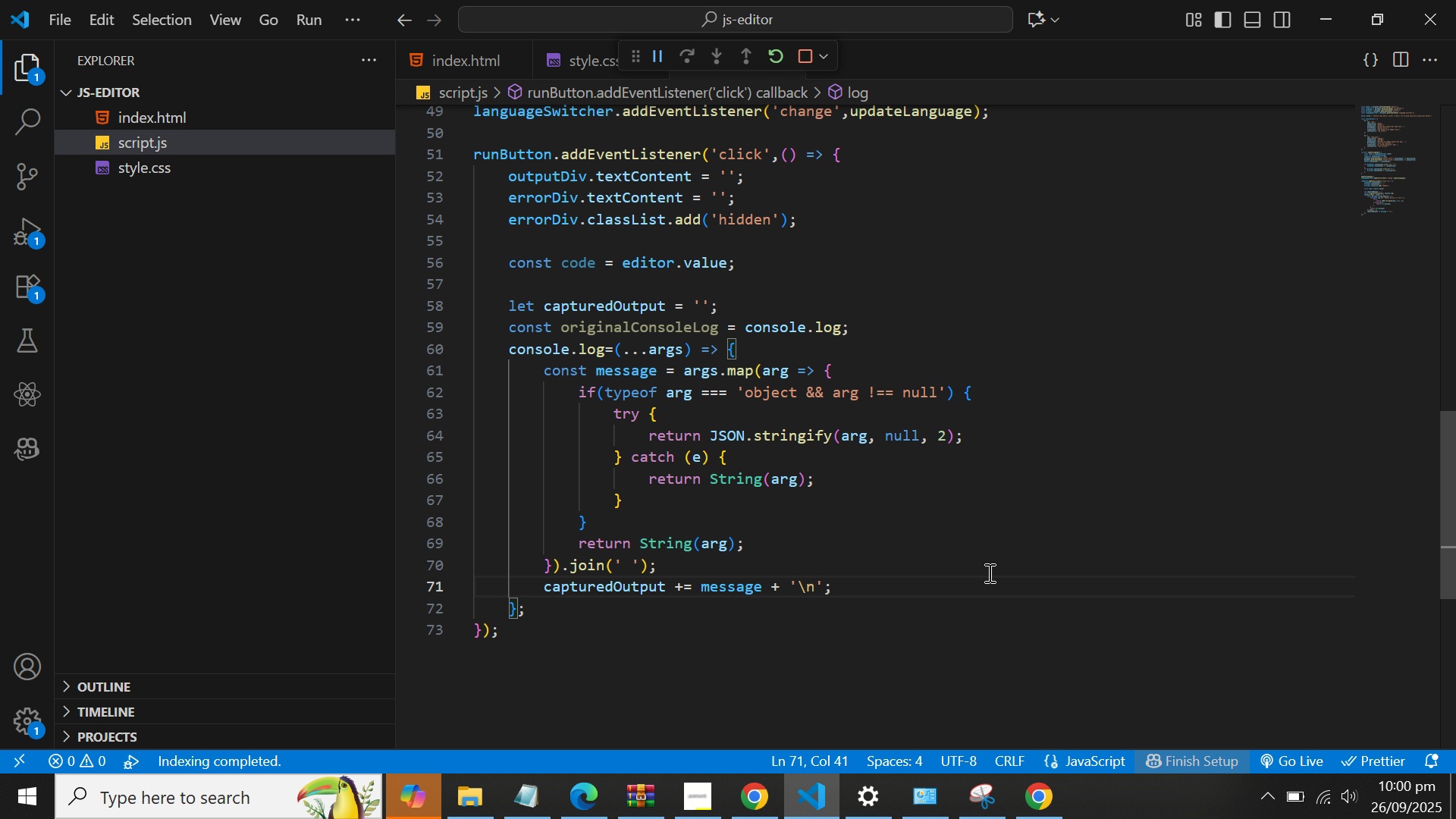 
left_click([1015, 596])
 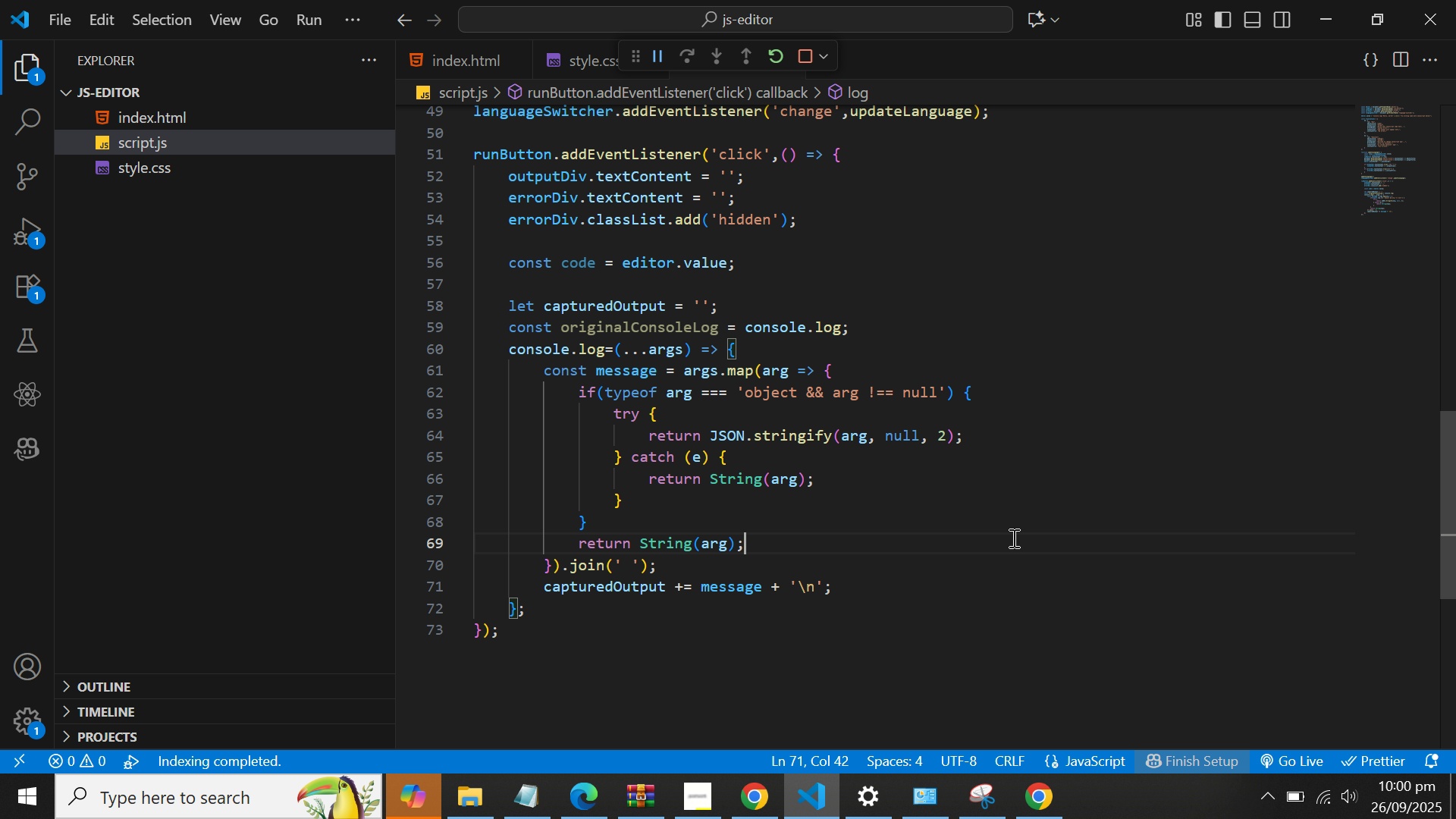 
left_click([1012, 538])
 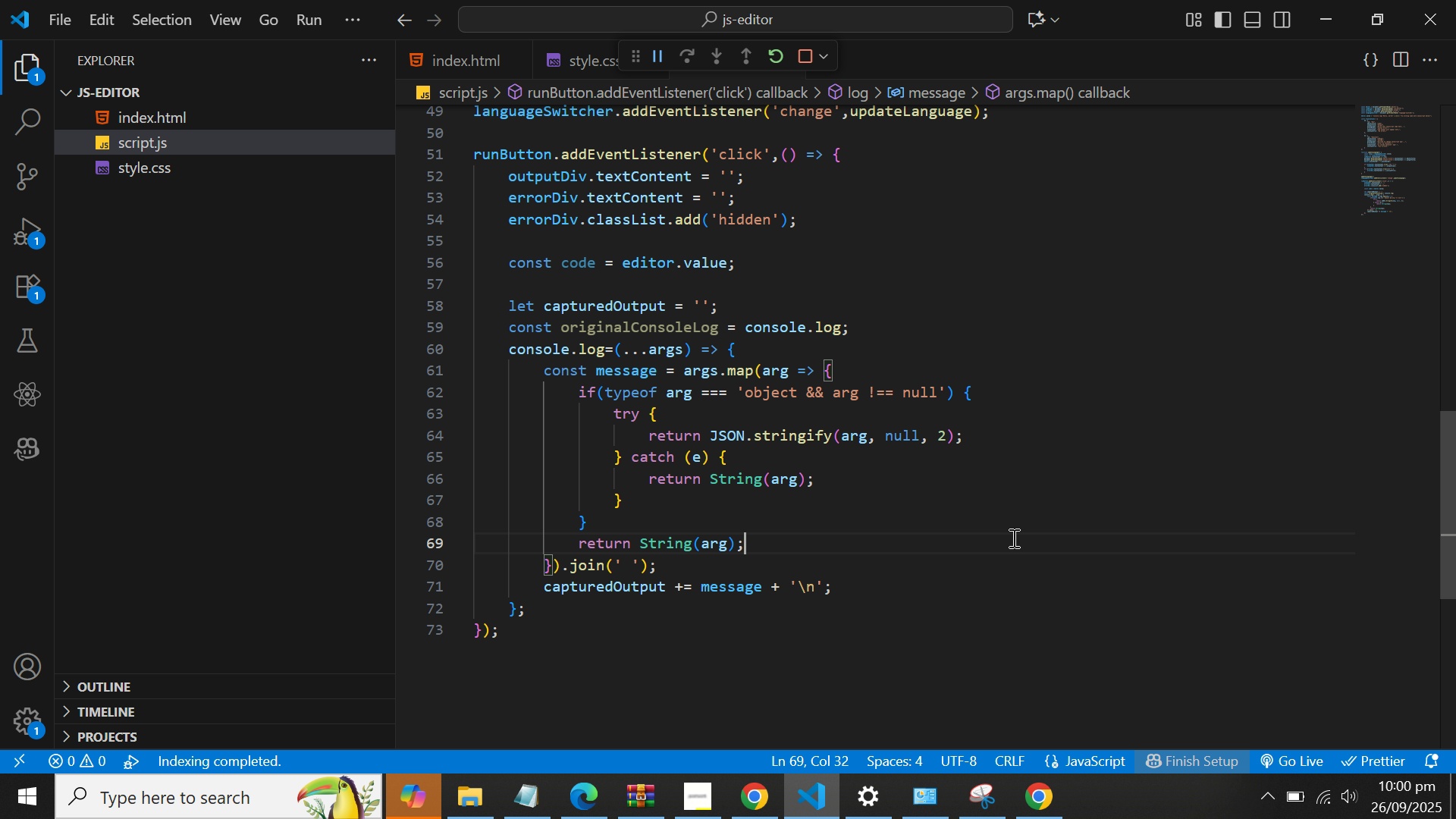 
key(Control+S)
 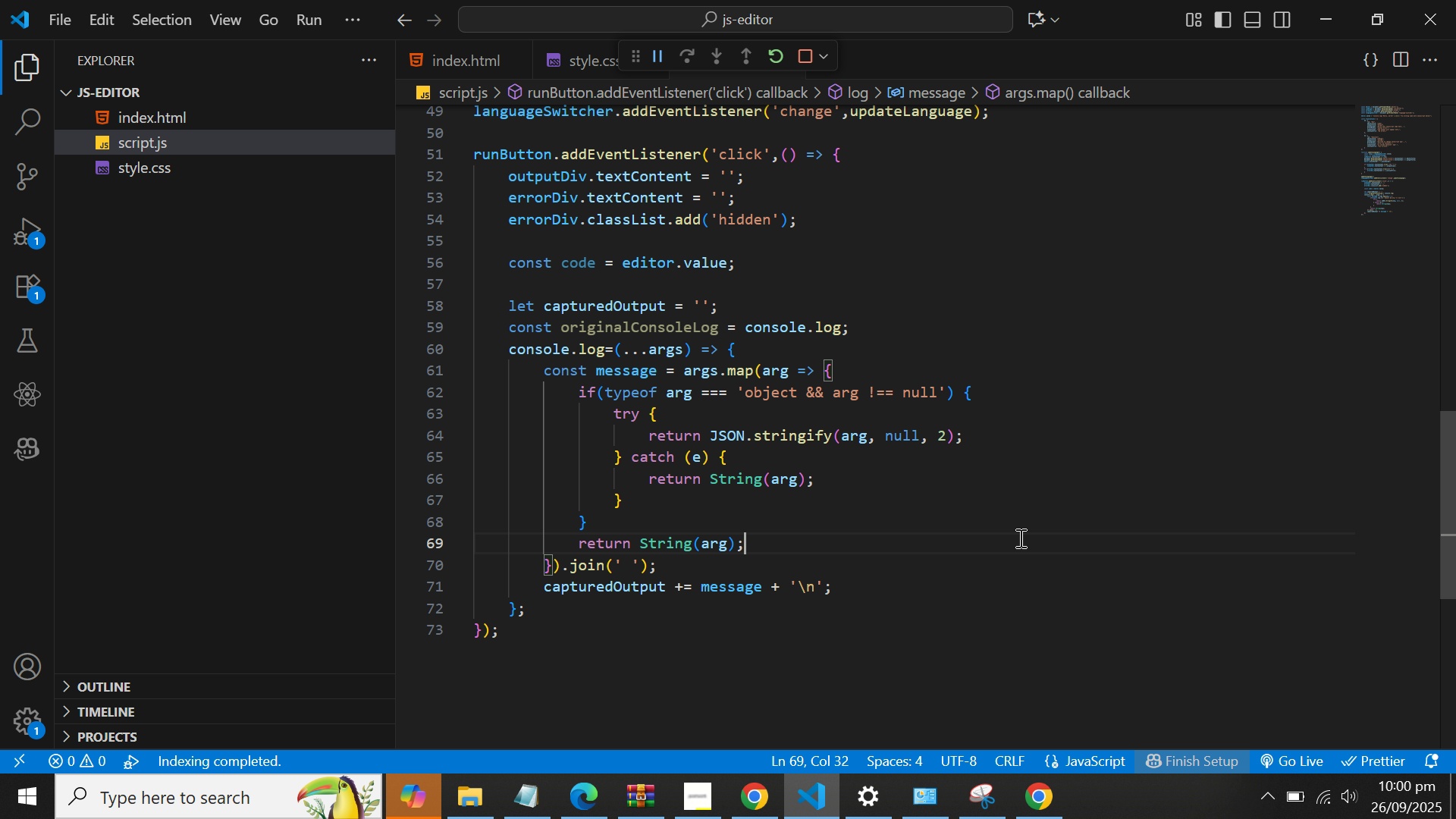 
key(Alt+AltLeft)
 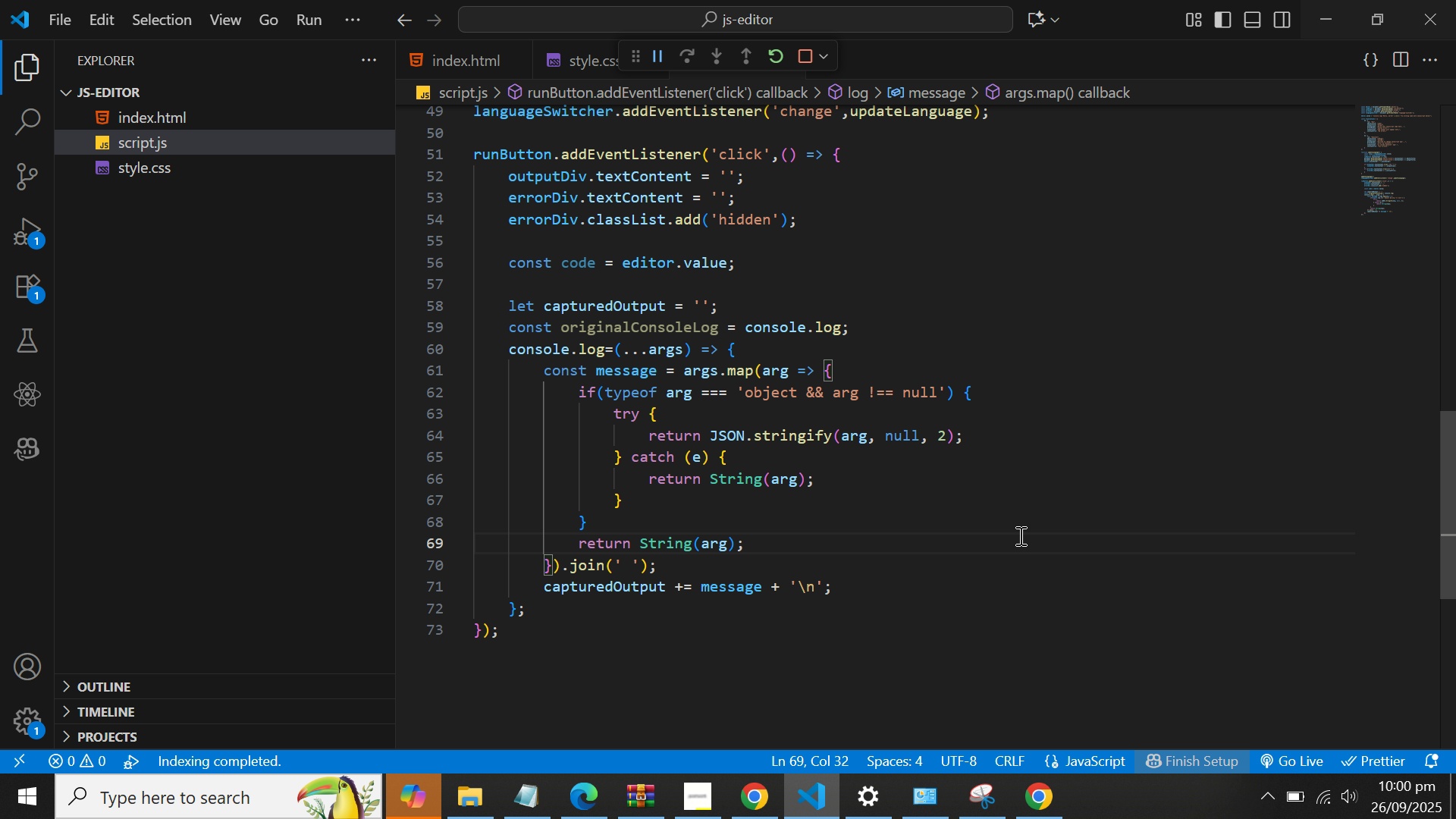 
key(Alt+Tab)
 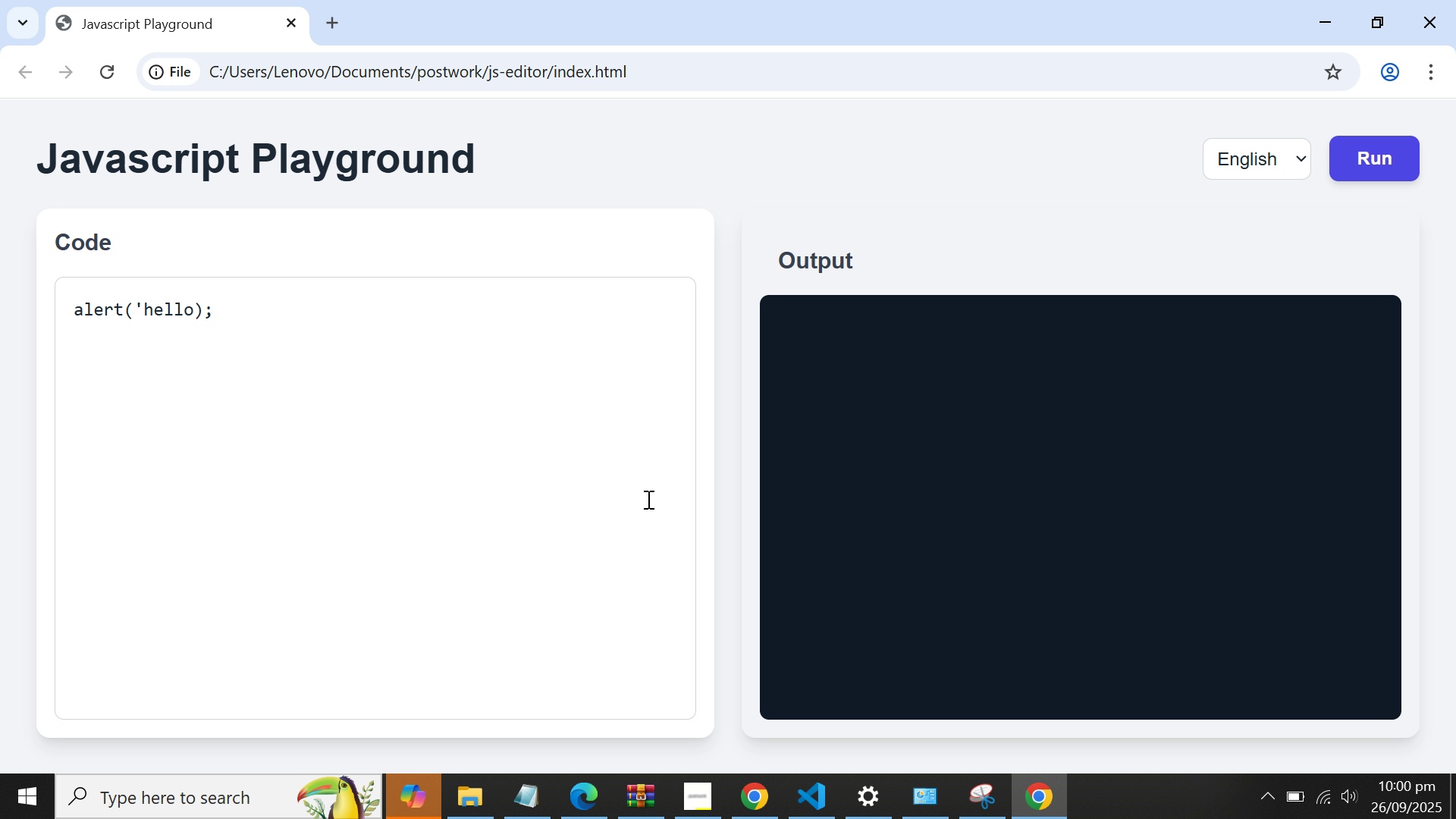 
left_click([635, 479])
 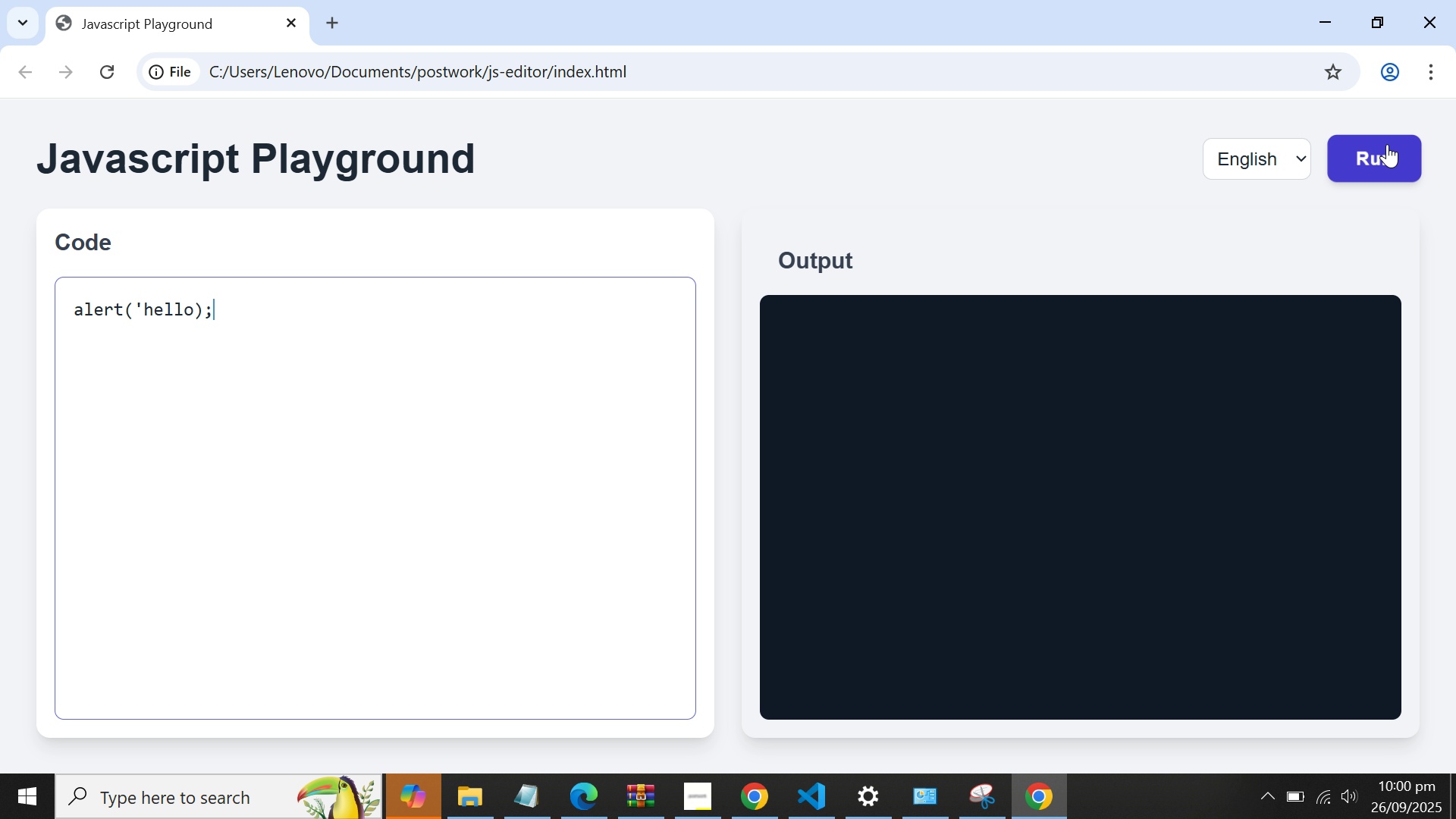 
left_click([1360, 165])
 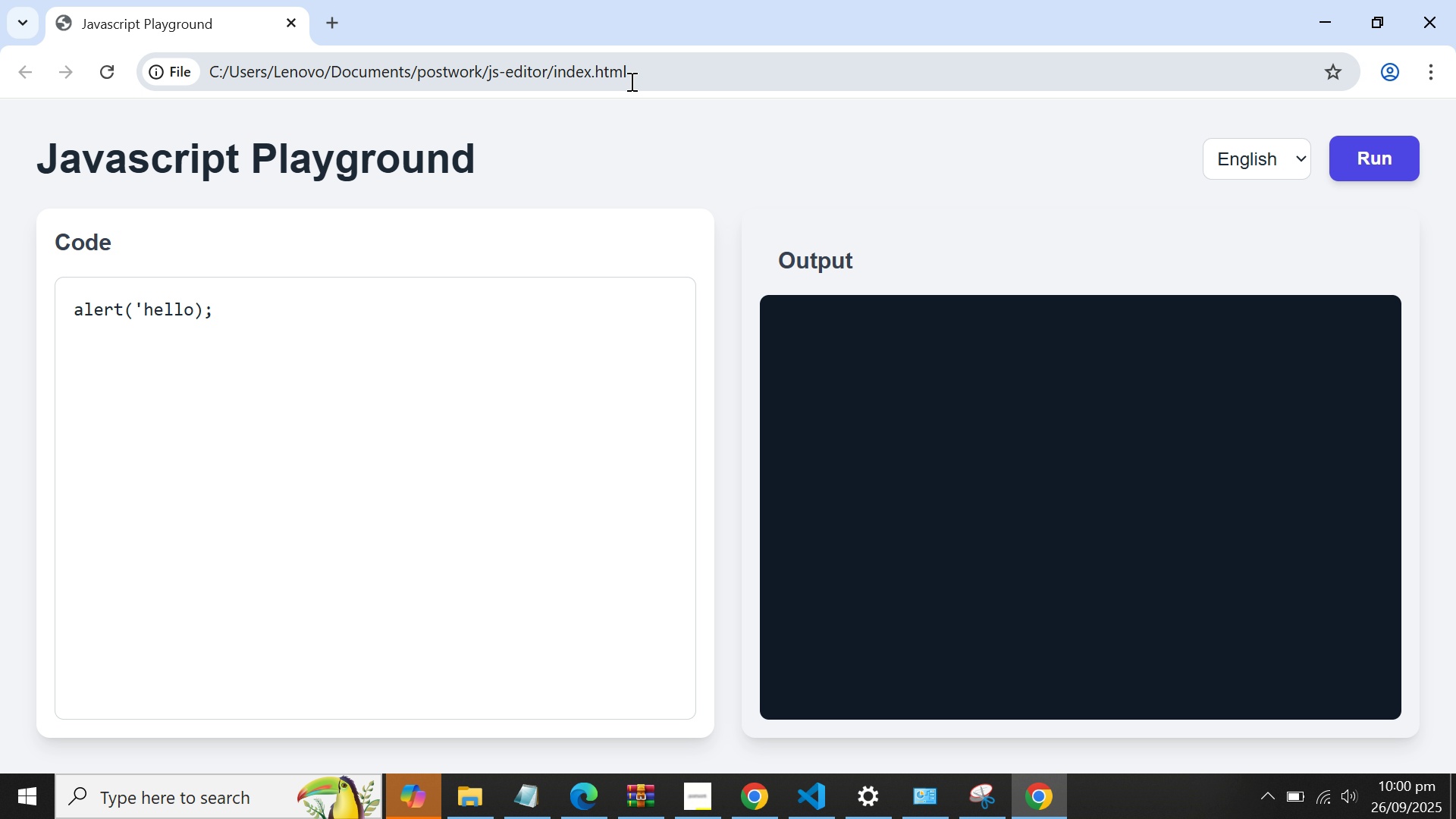 
left_click([630, 81])
 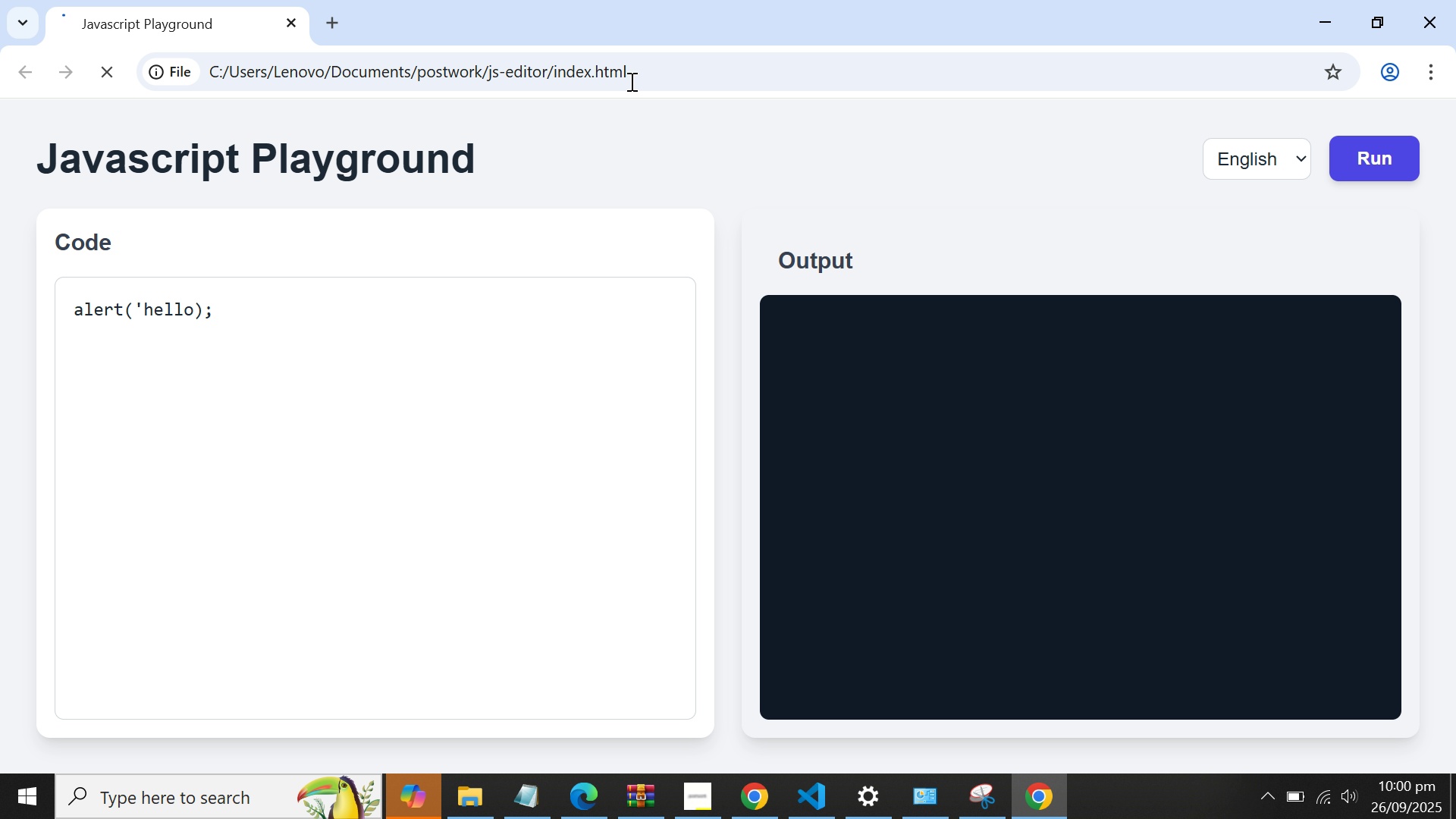 
key(Enter)
 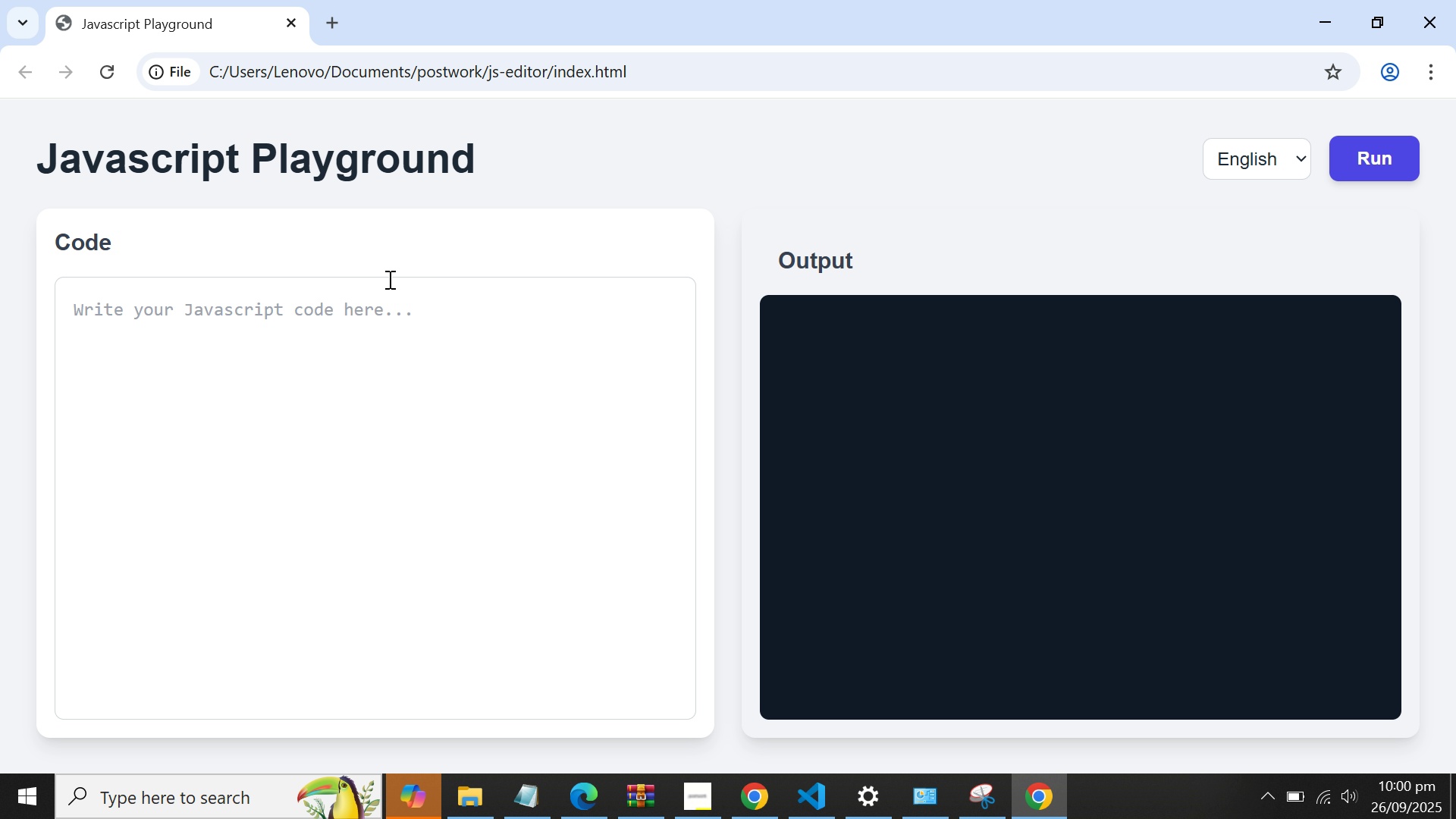 
left_click([336, 306])
 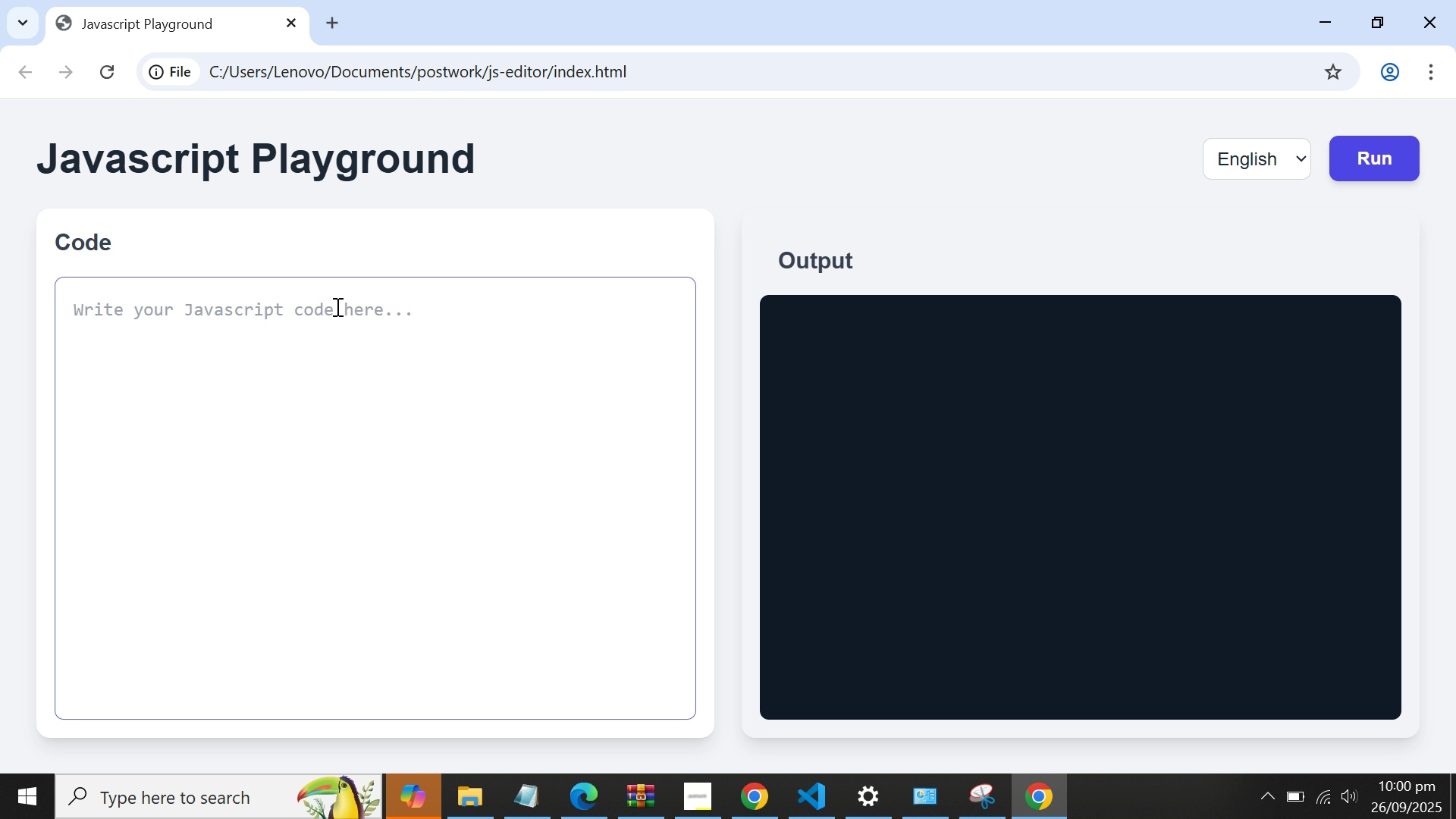 
key(Control+V)
 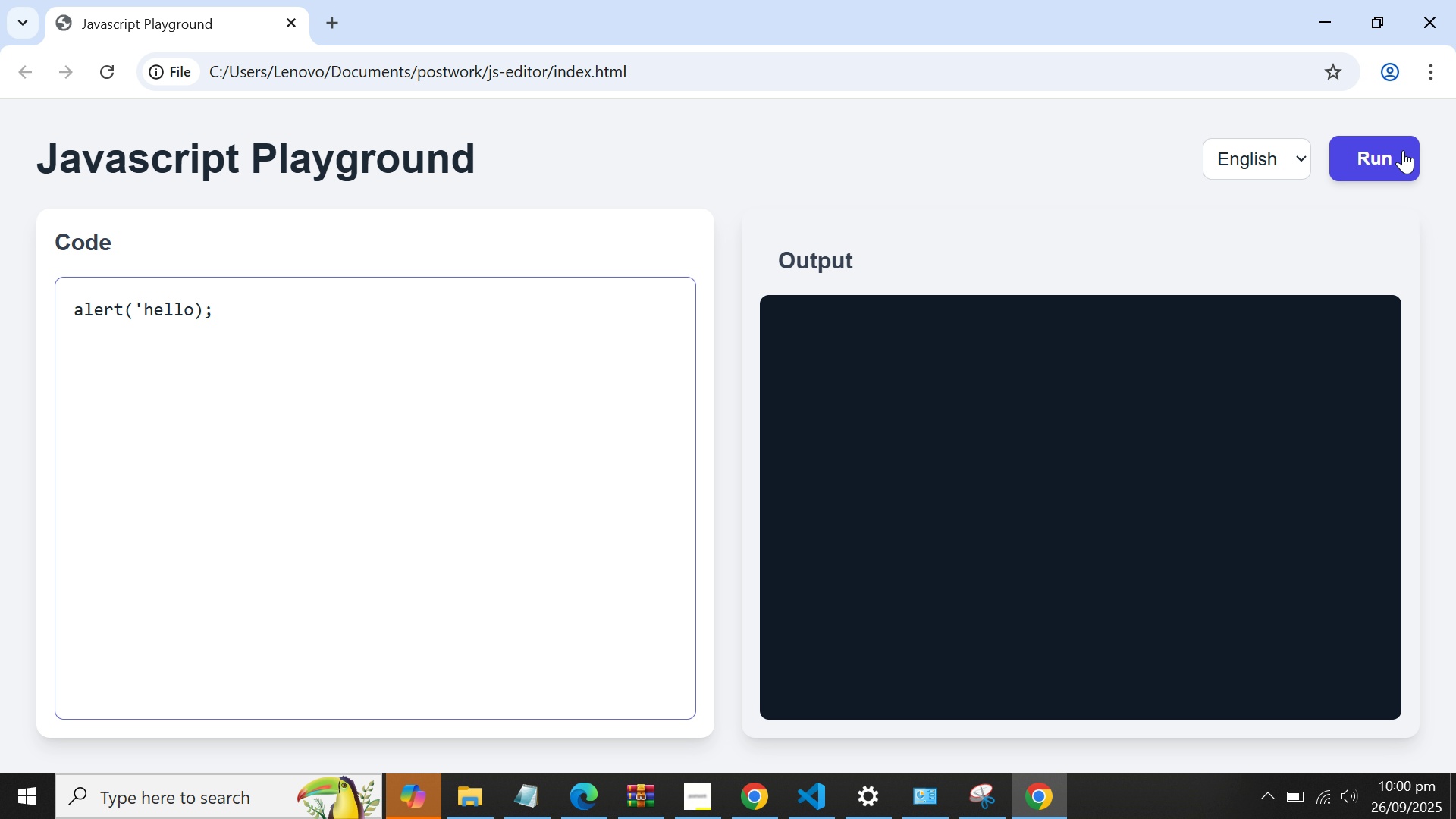 
left_click([1397, 150])
 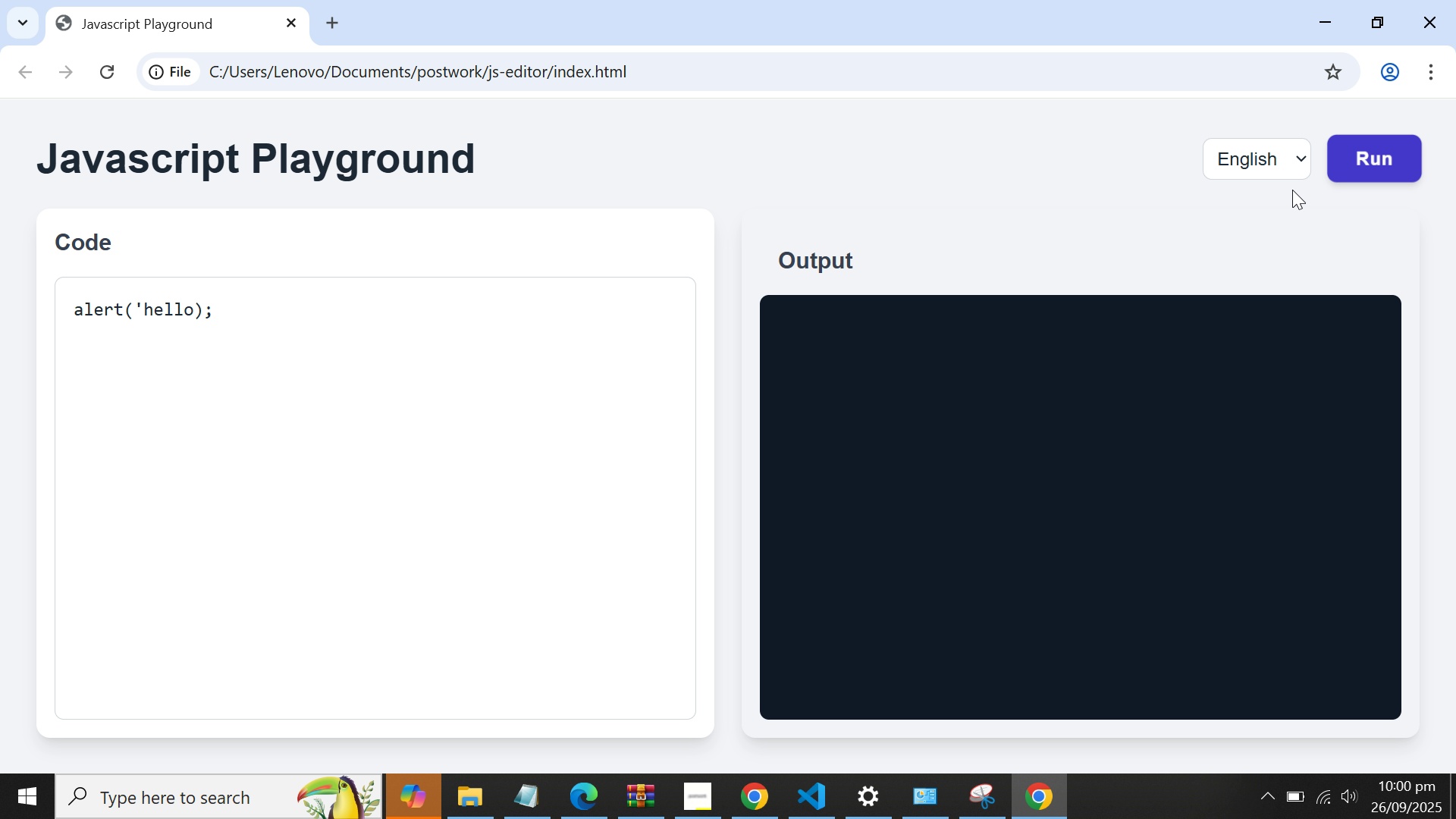 
key(Alt+AltLeft)
 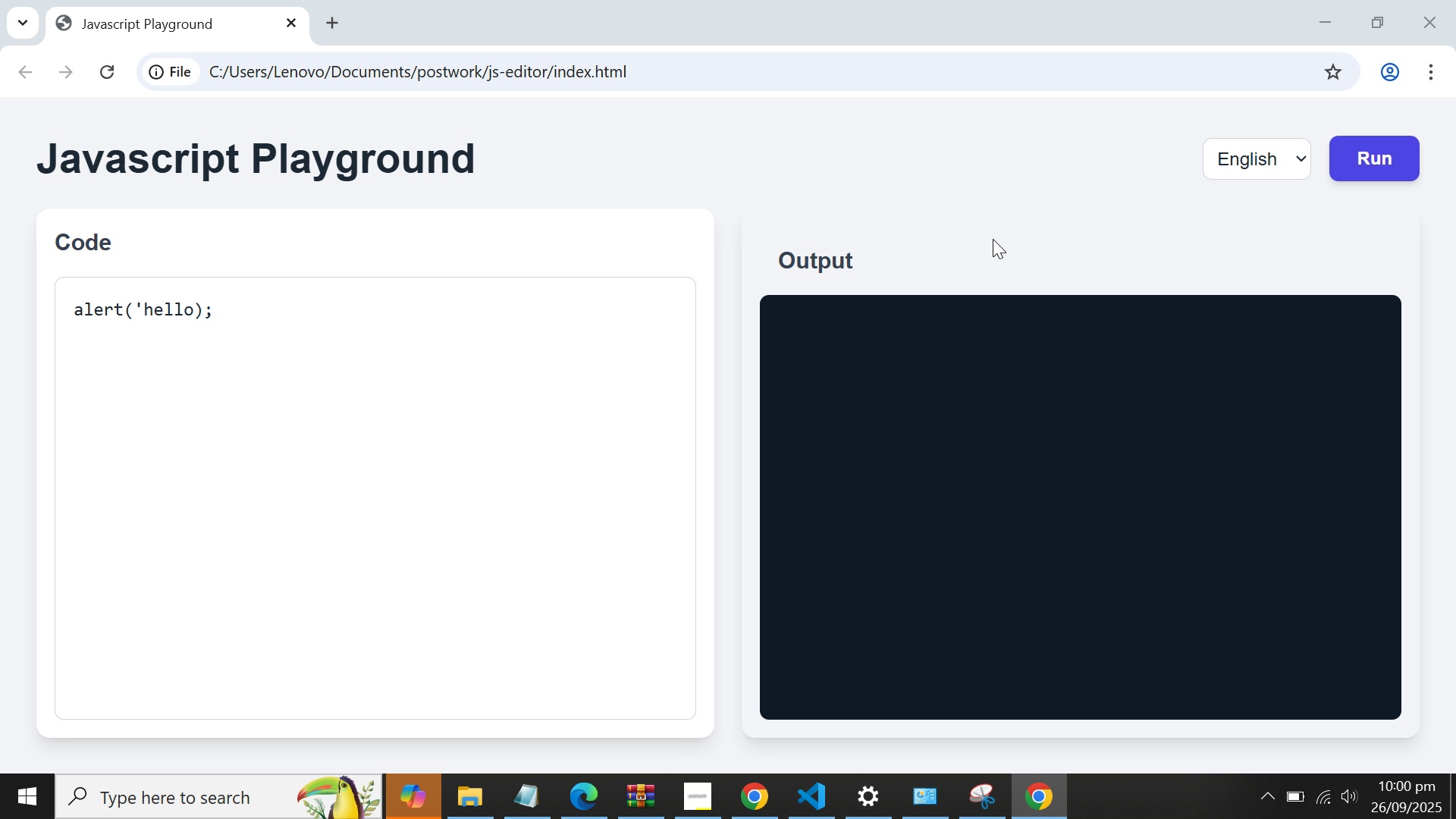 
key(Alt+Tab)
 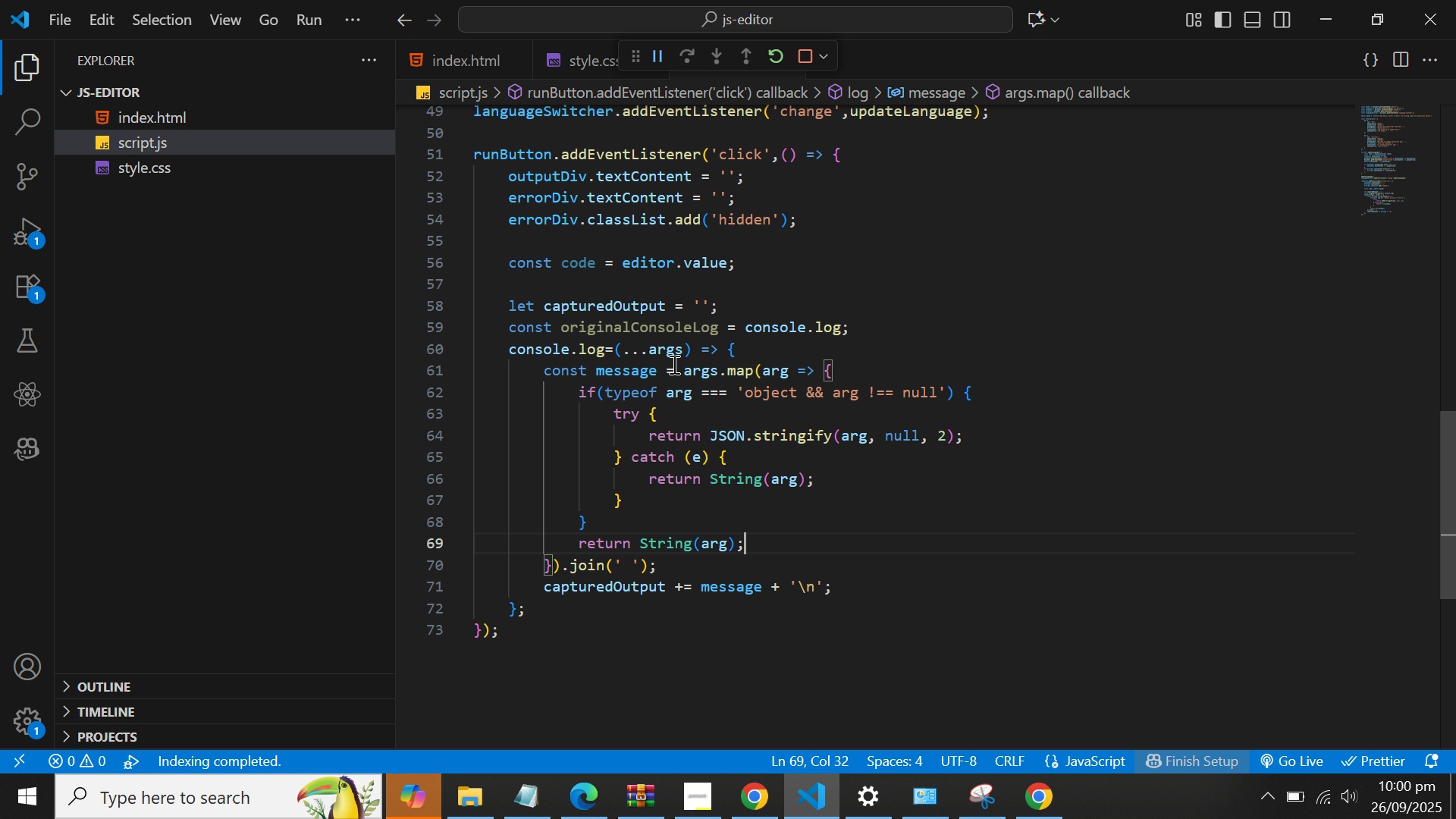 
key(Control+S)
 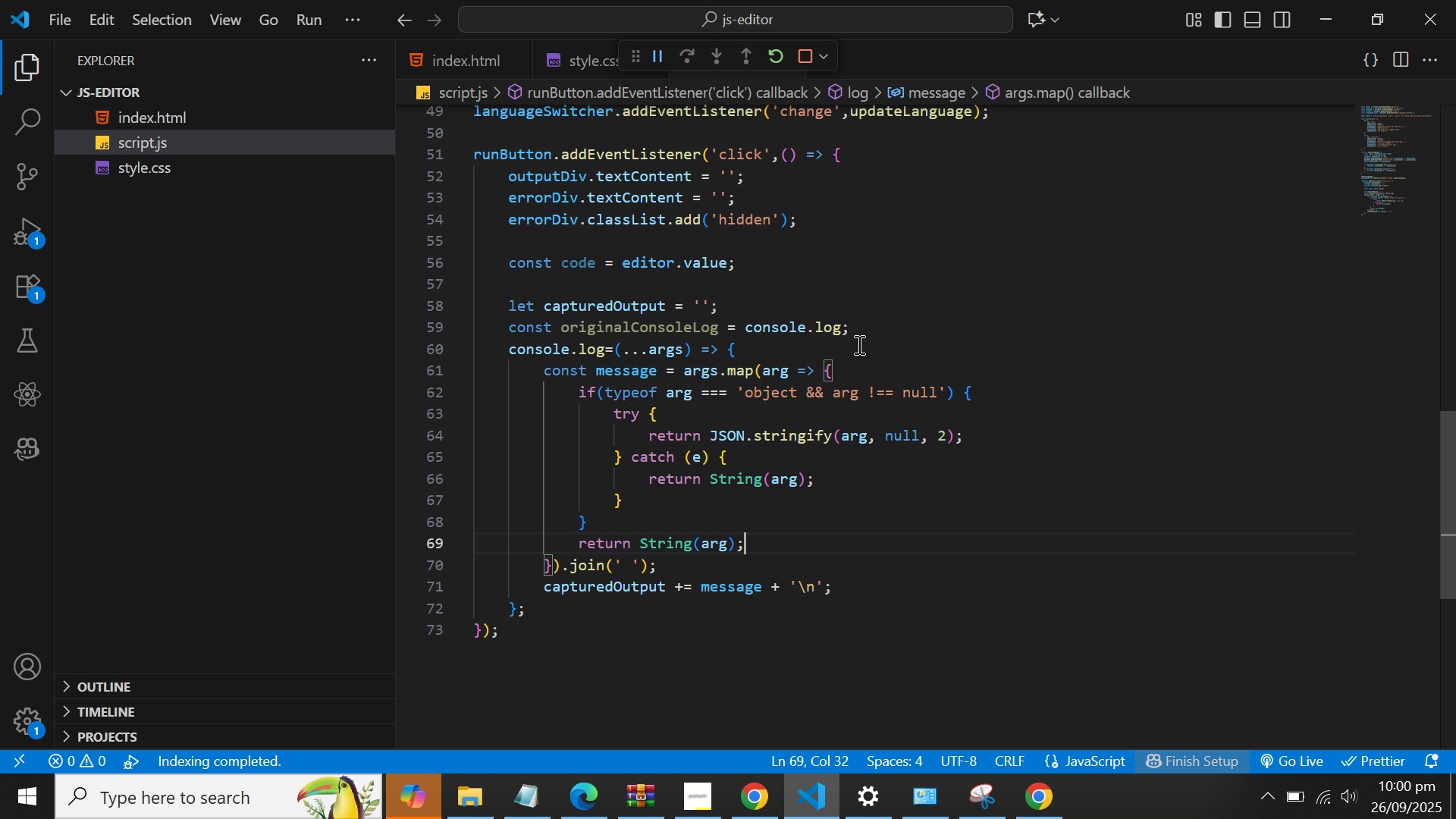 
wait(7.54)
 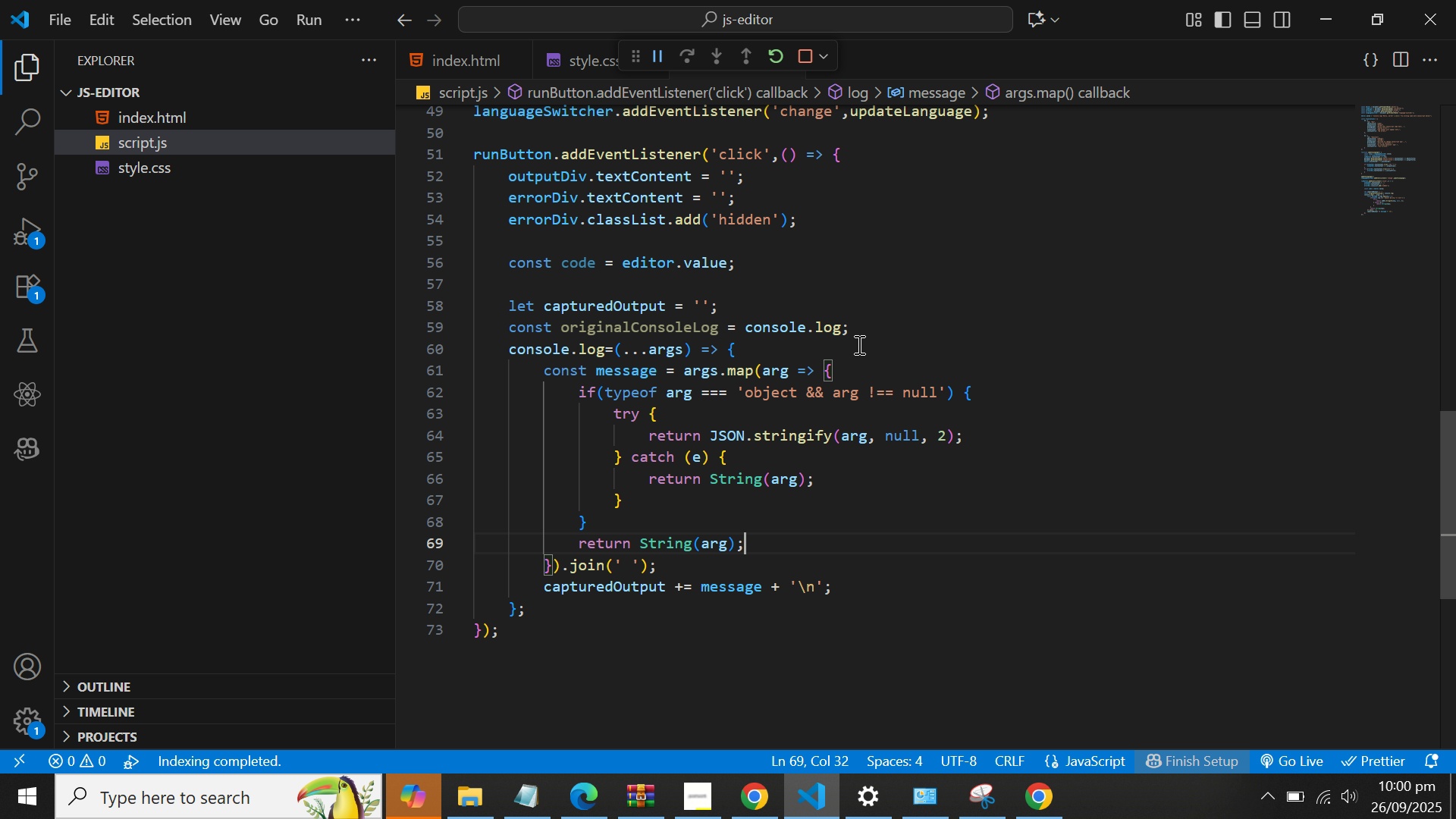 
mouse_move([871, 340])
 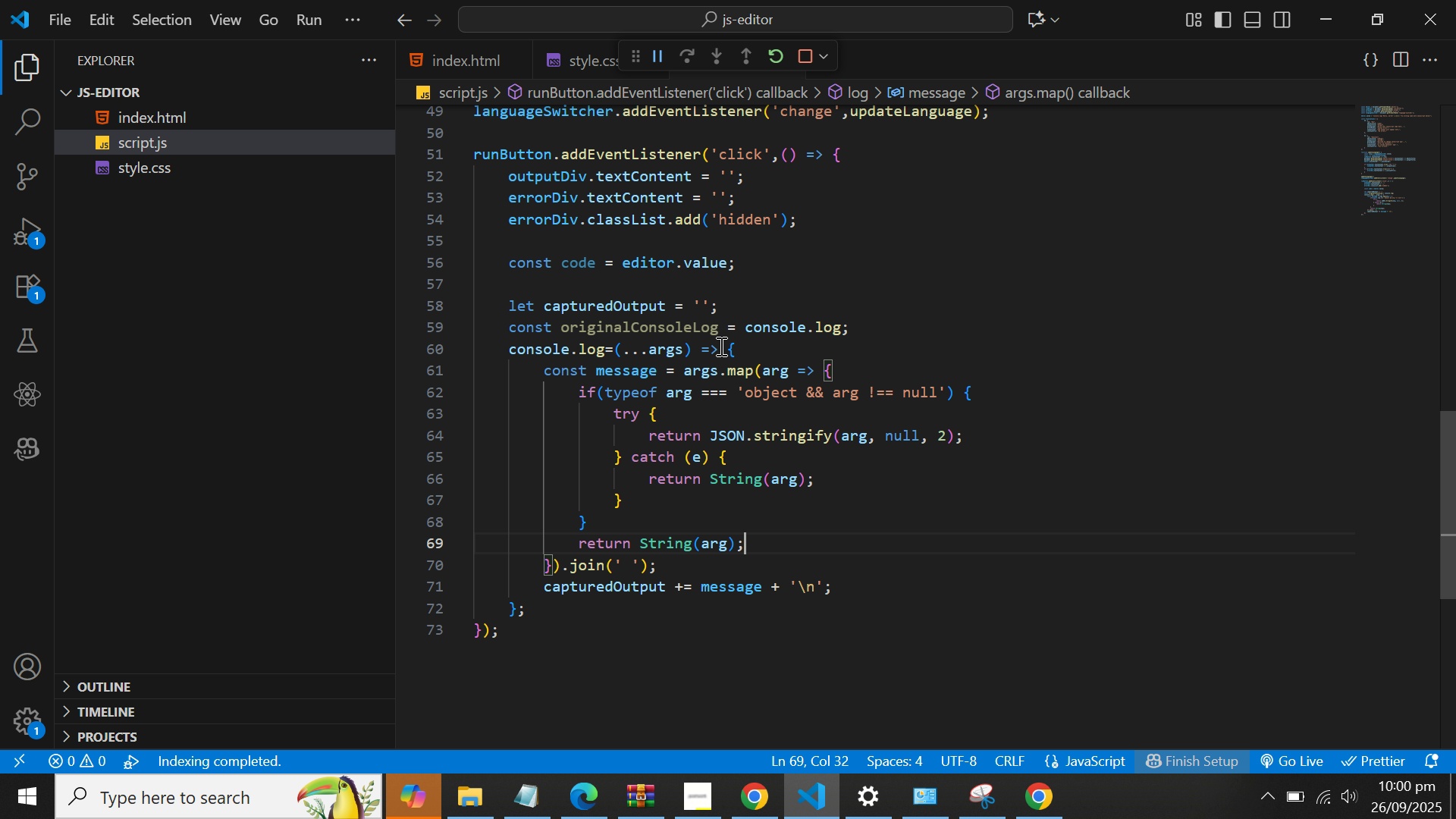 
mouse_move([730, 357])
 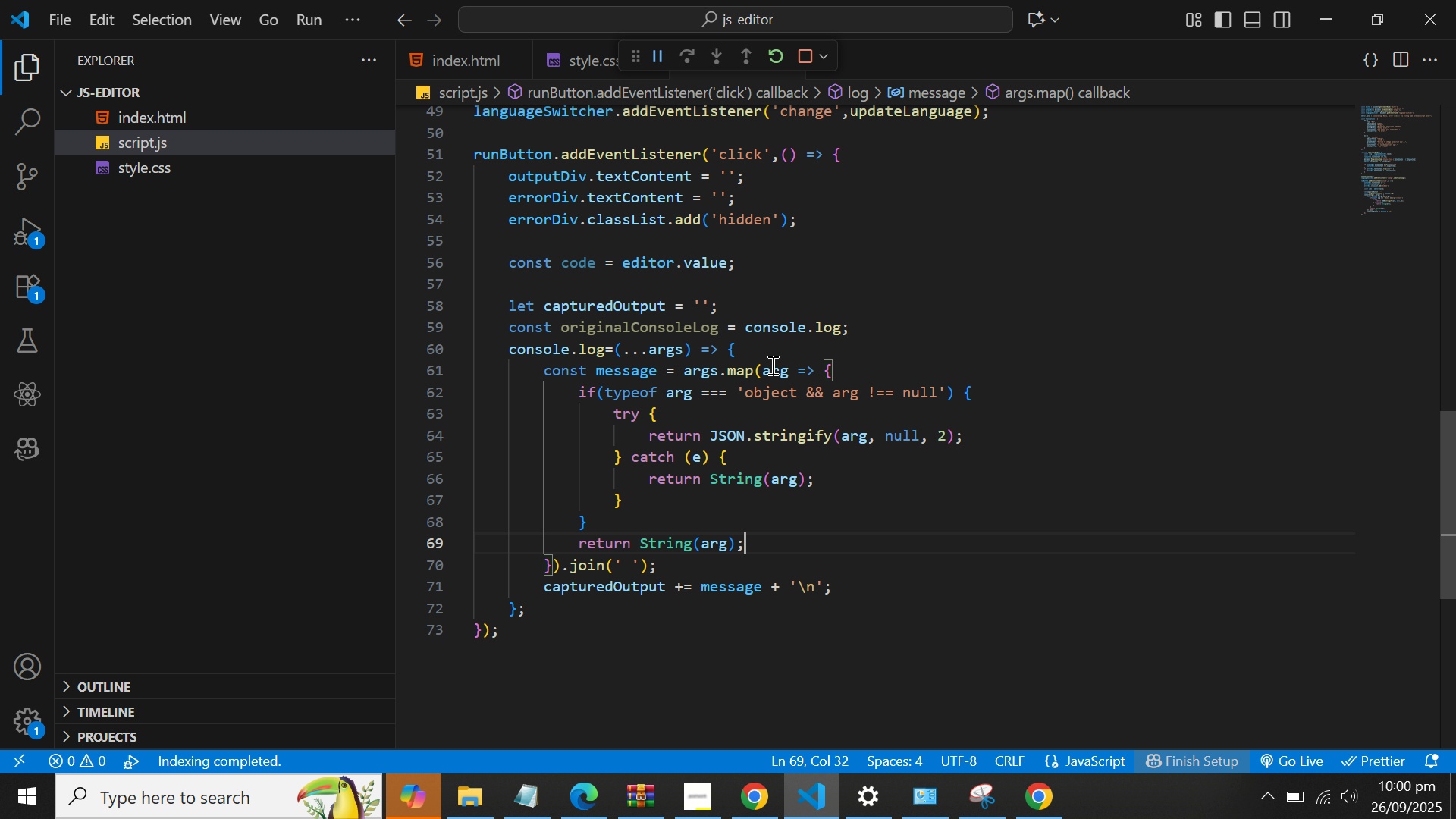 
mouse_move([748, 375])
 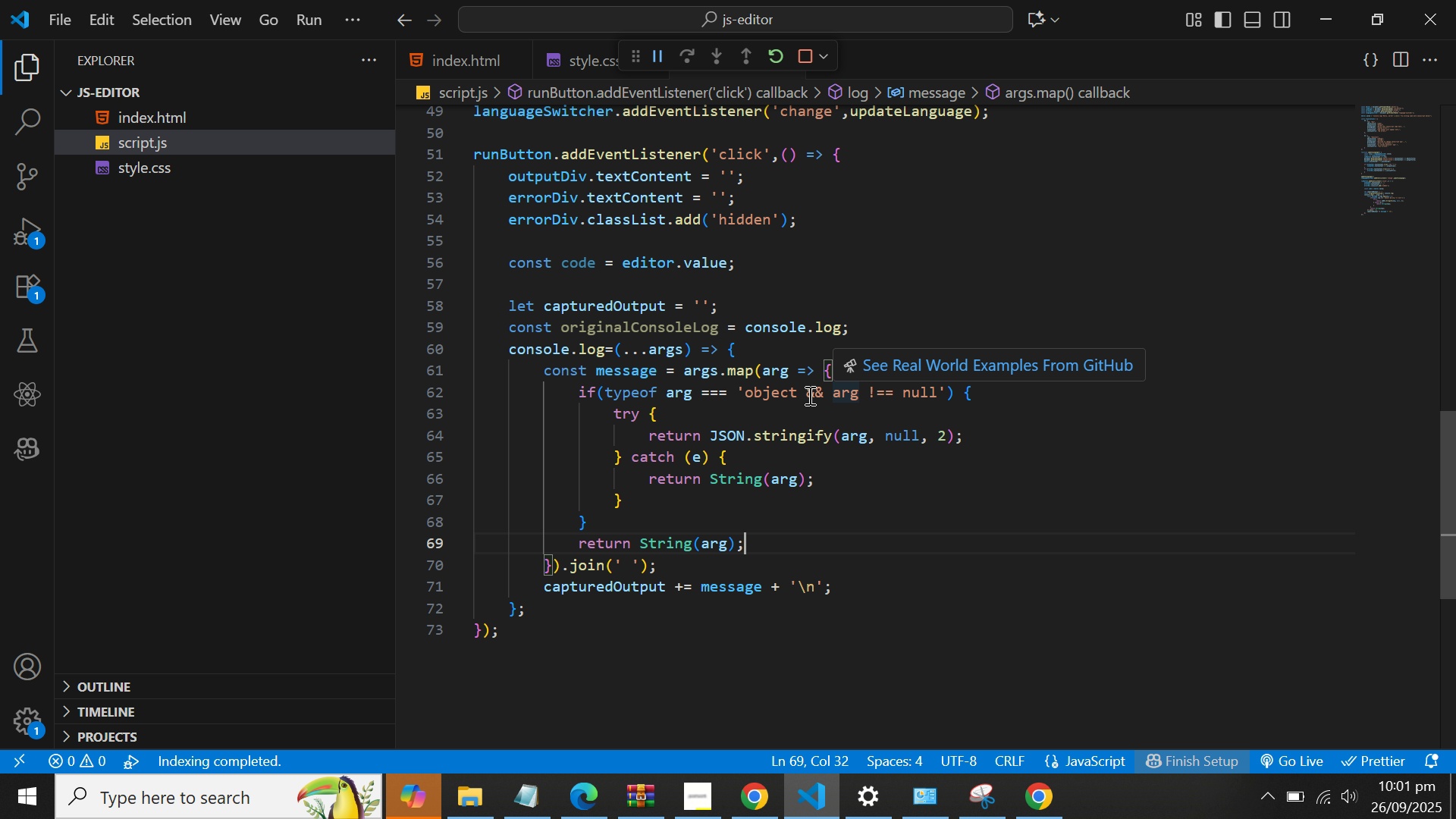 
left_click([802, 393])
 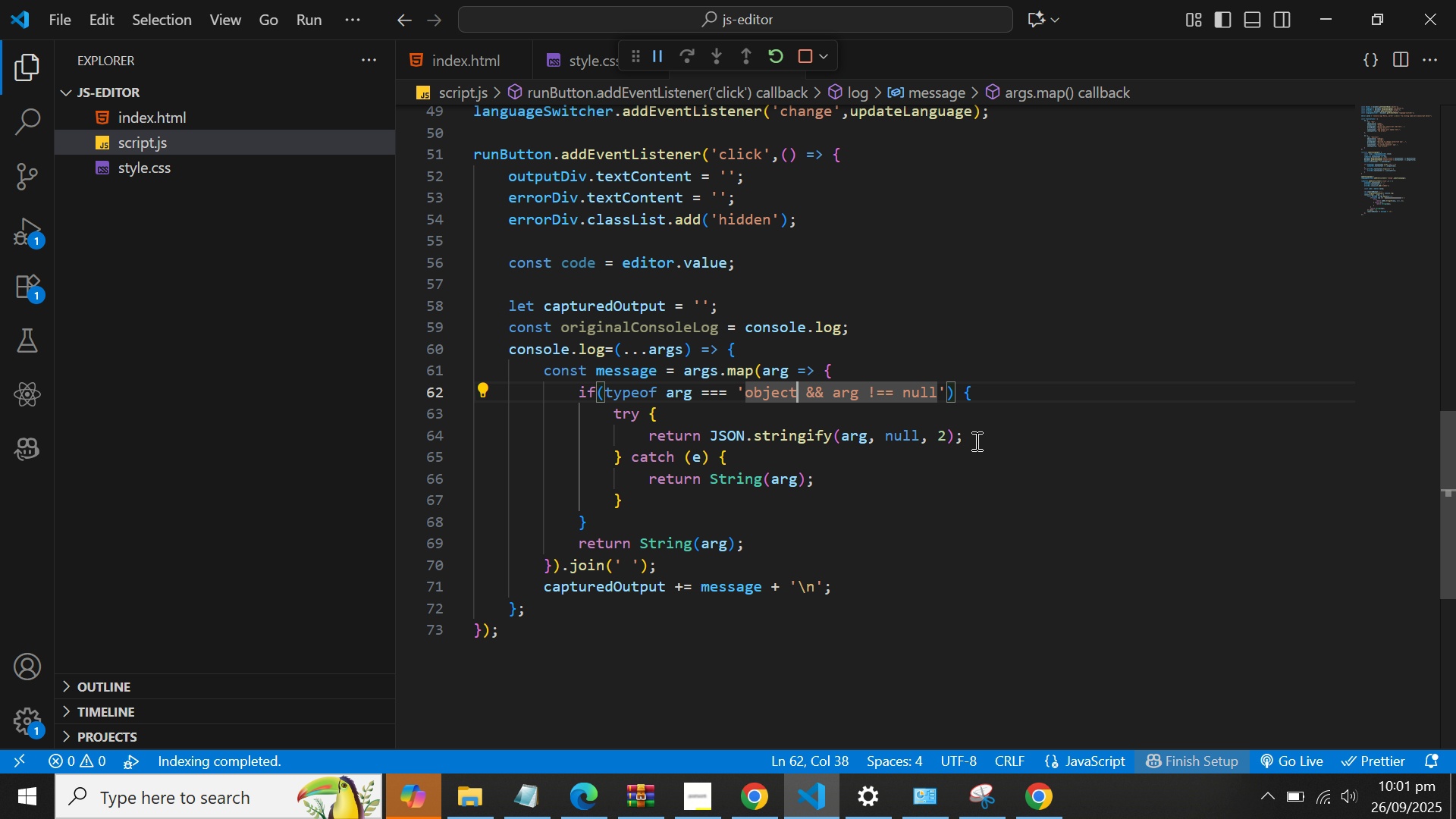 
key(Quote)
 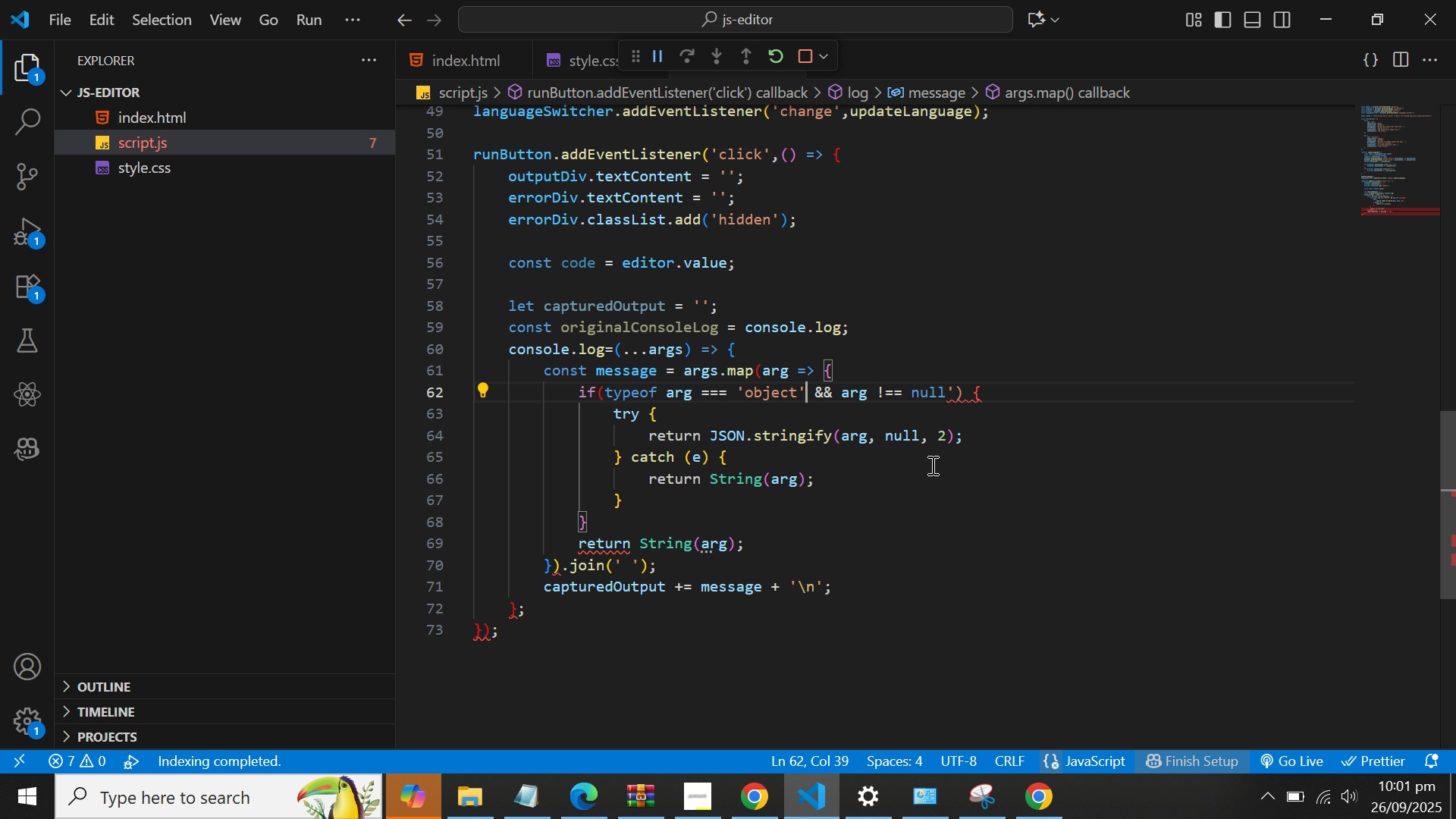 
left_click([974, 527])
 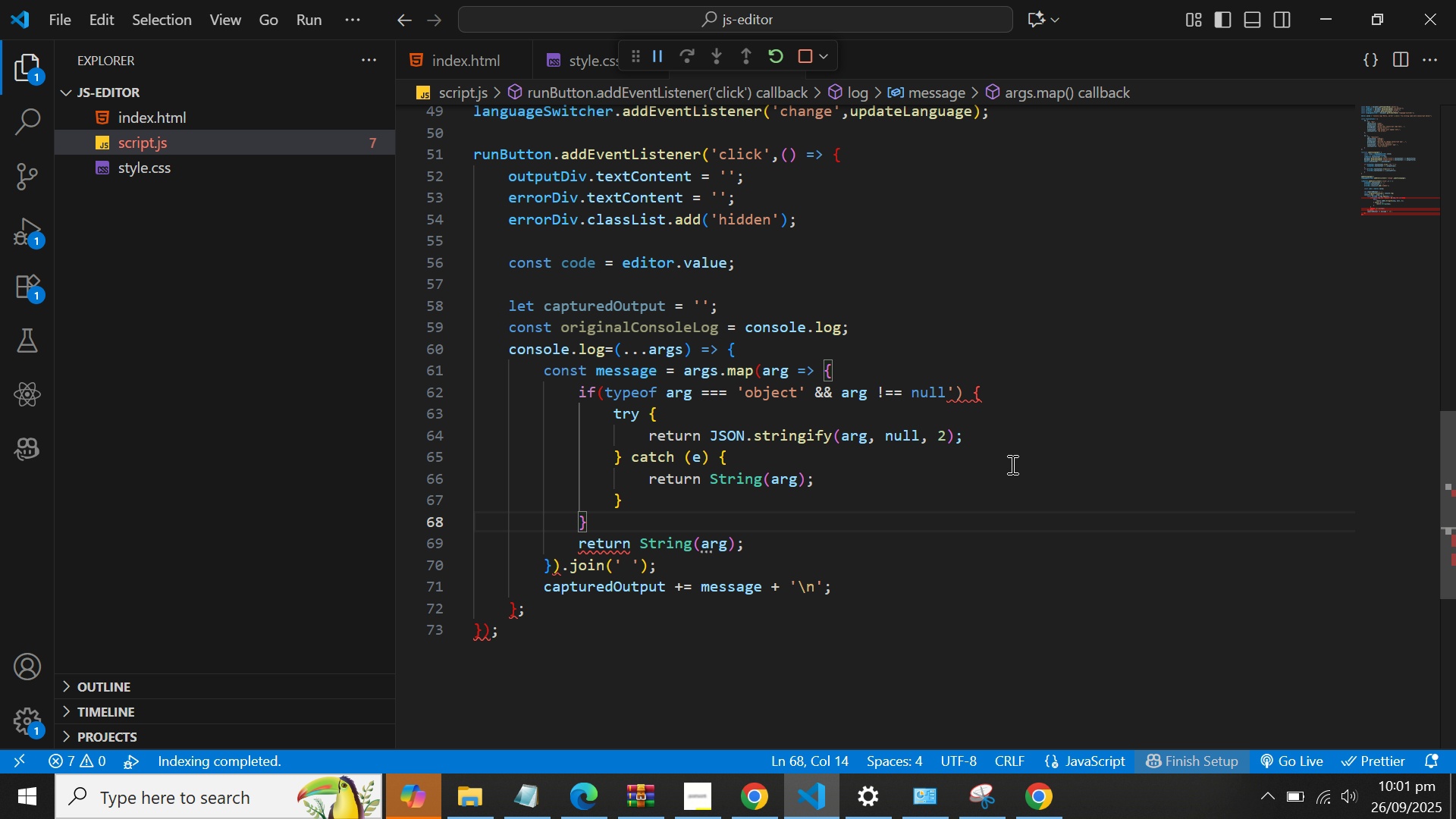 
wait(8.02)
 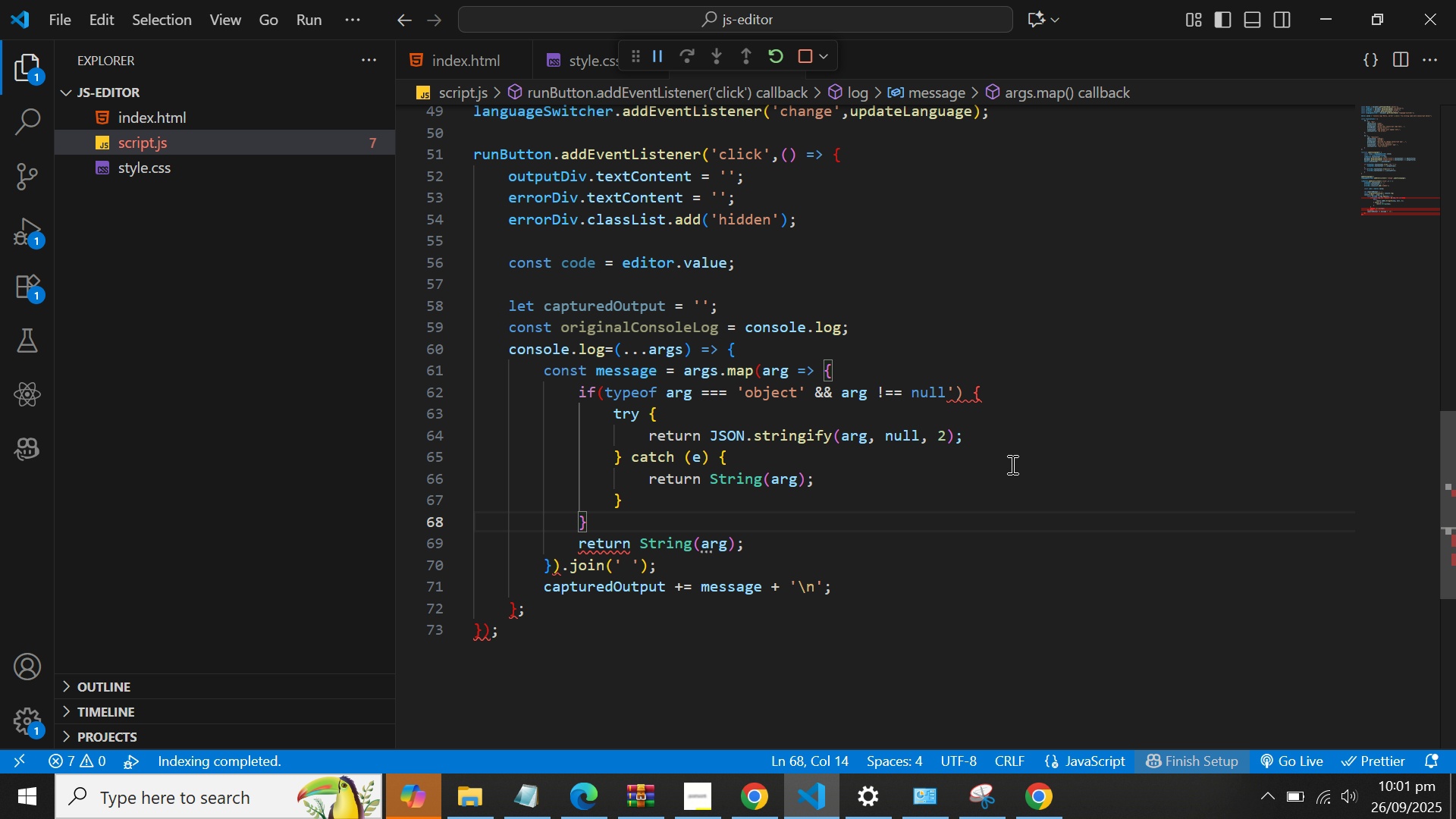 
left_click([957, 394])
 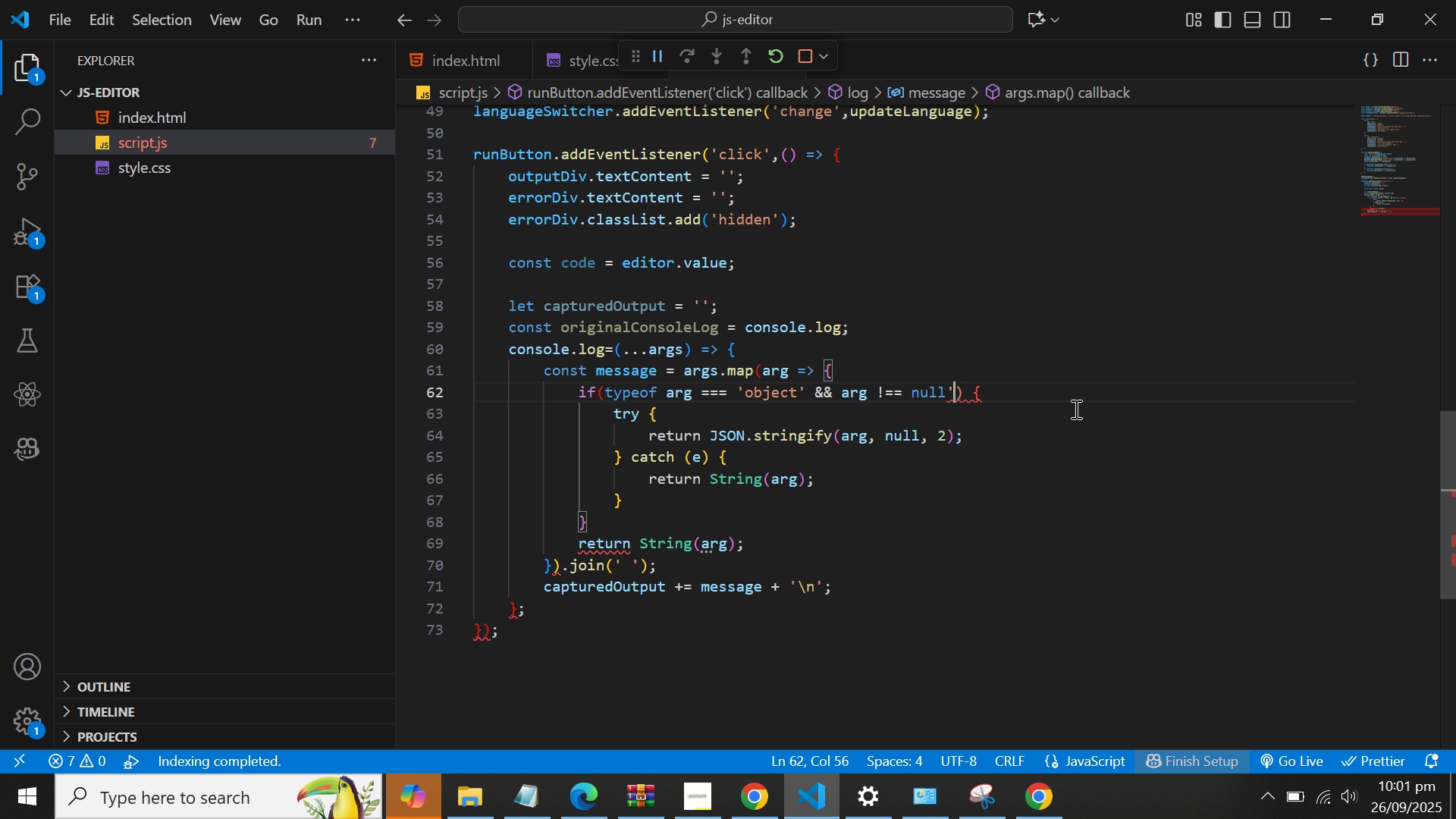 
key(Backspace)
 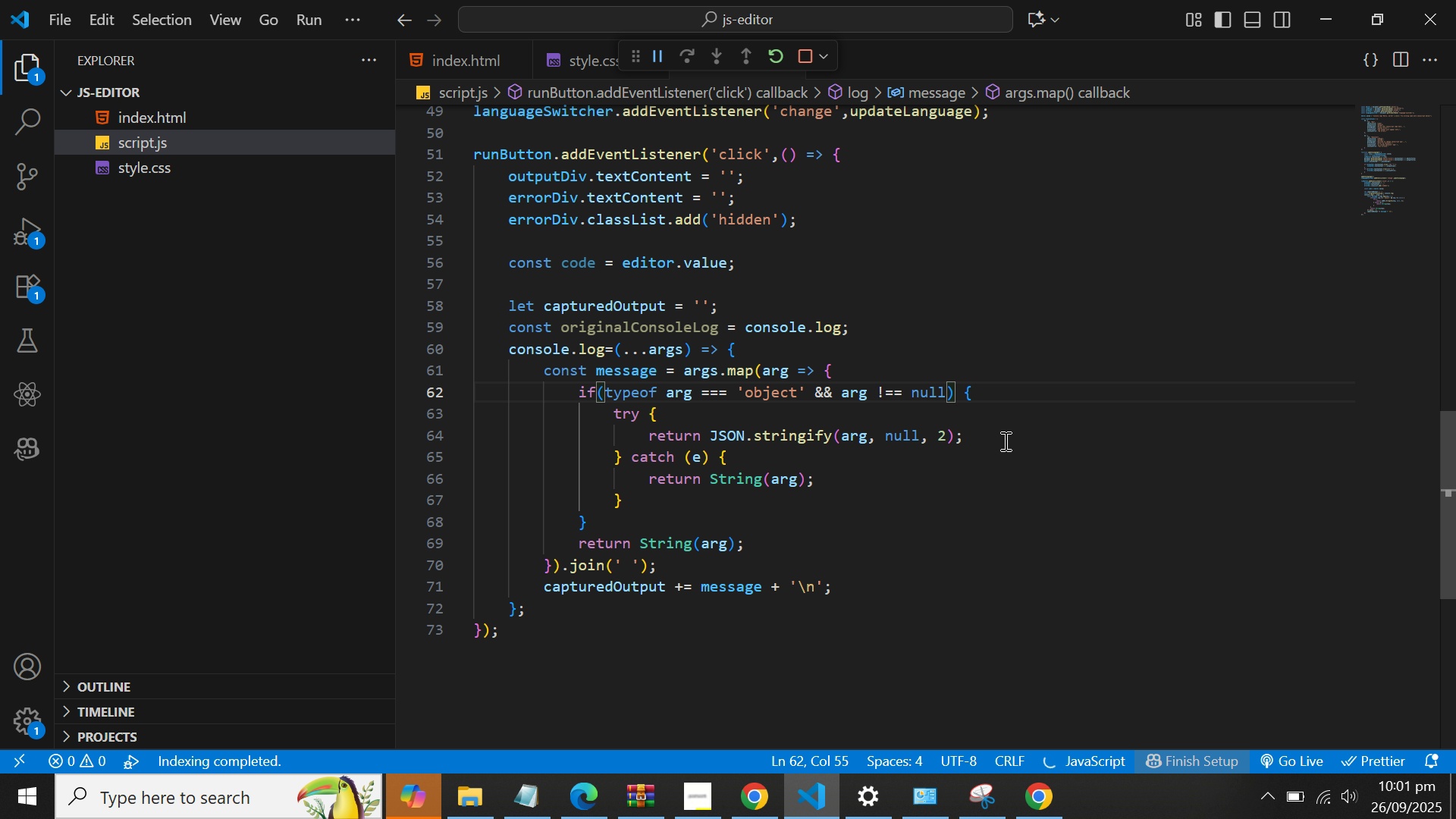 
left_click([1004, 441])
 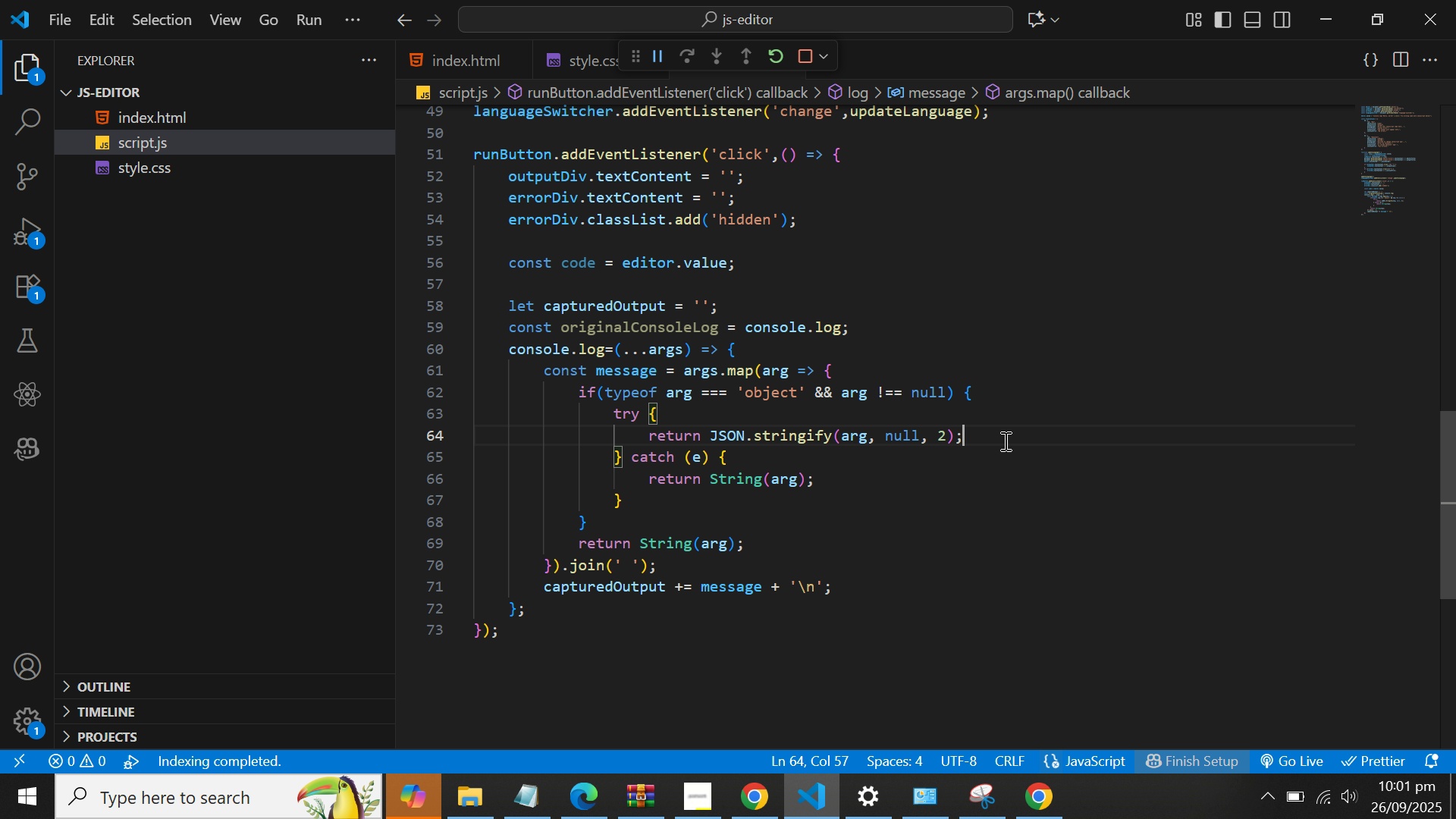 
key(Control+S)
 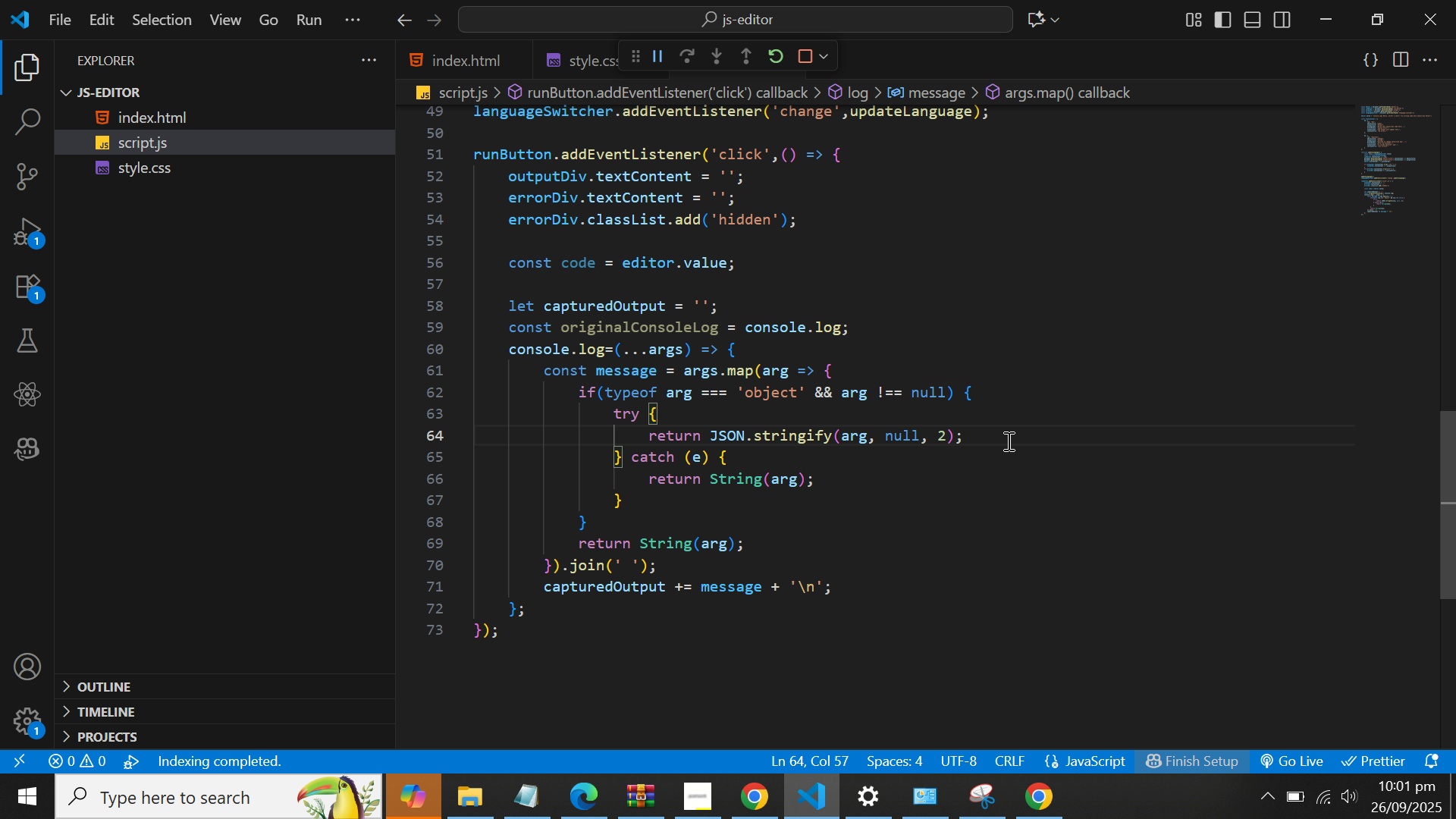 
key(Alt+AltLeft)
 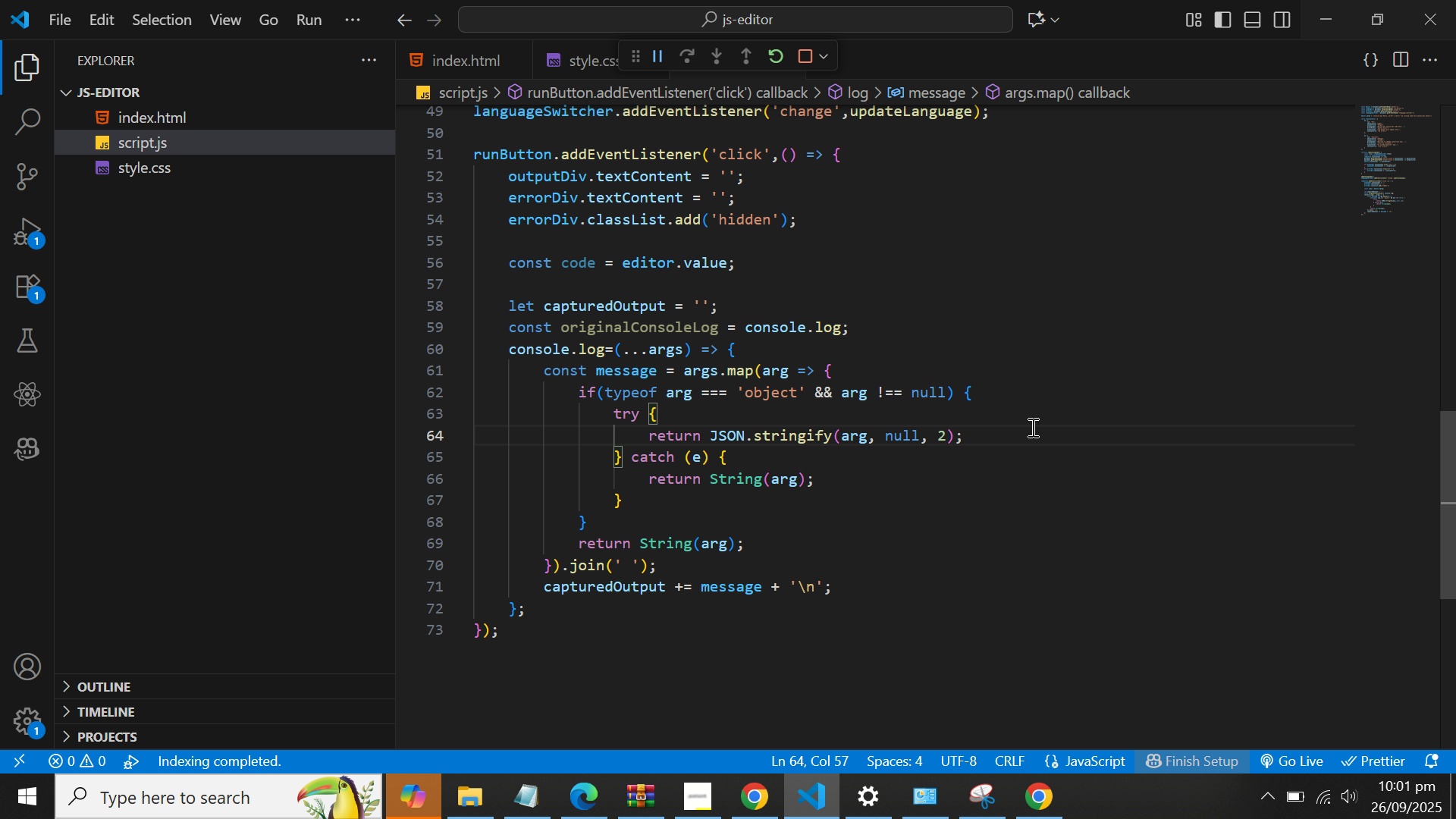 
key(Alt+Tab)
 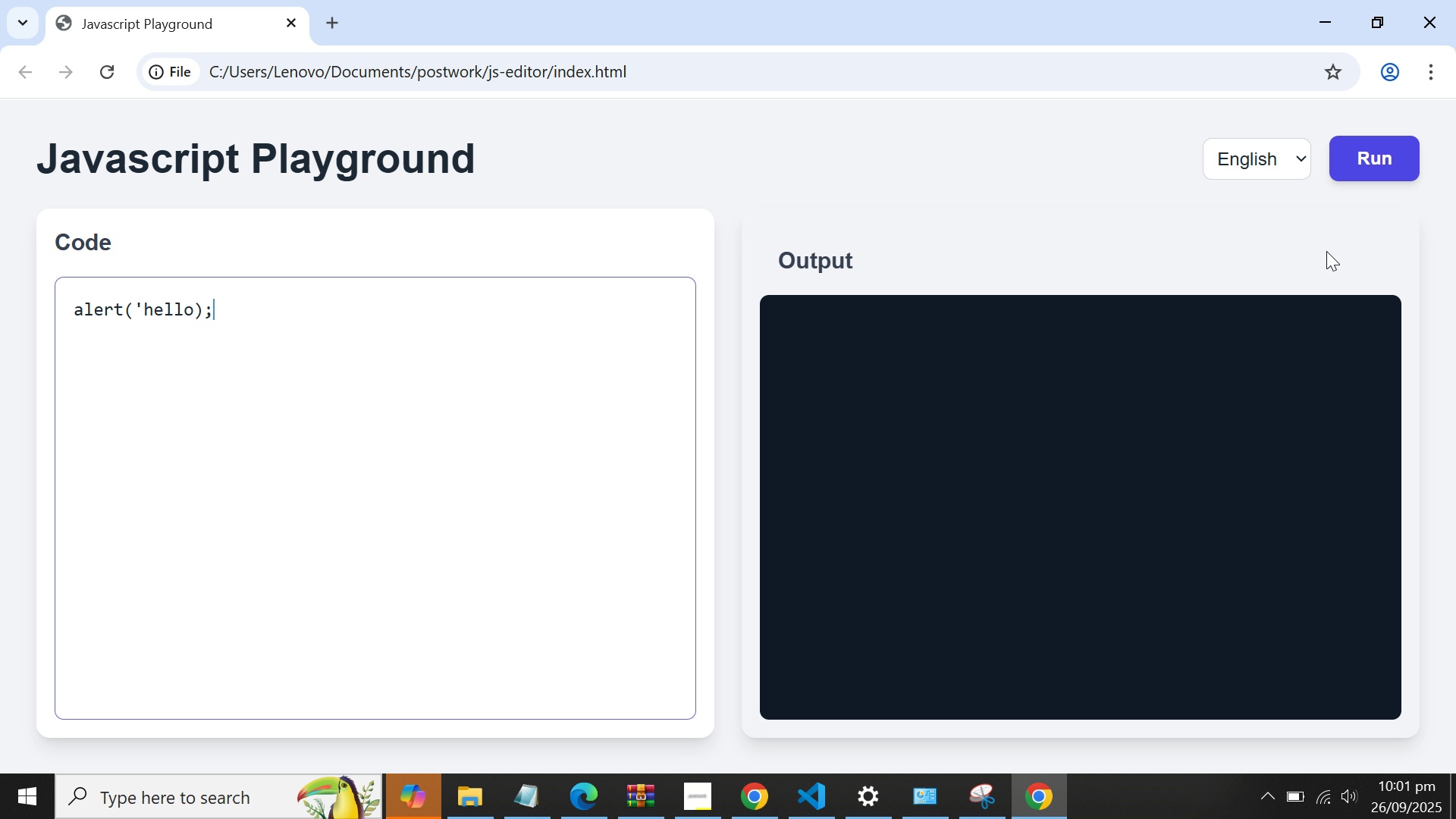 
left_click([1415, 158])
 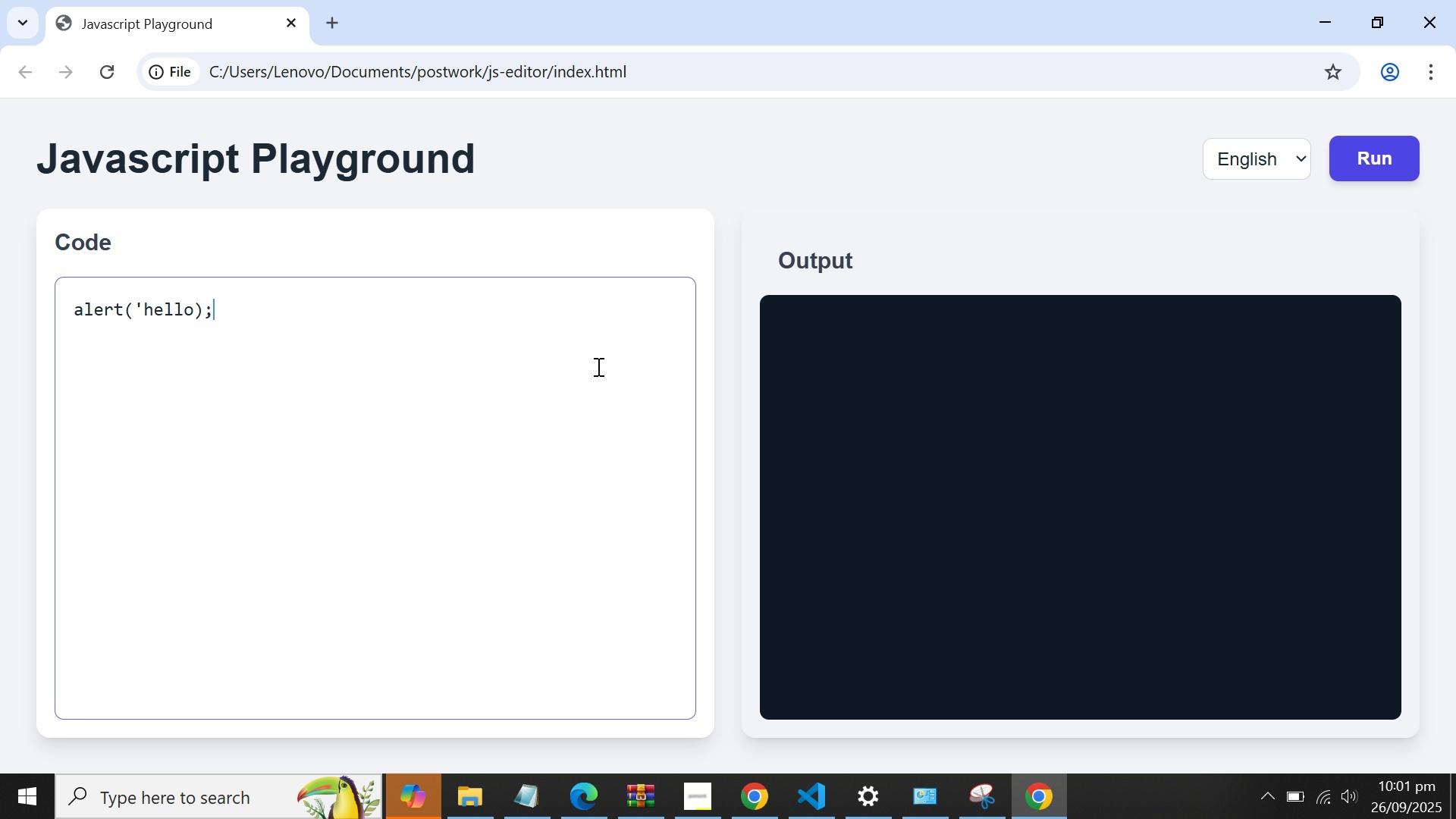 
double_click([588, 368])
 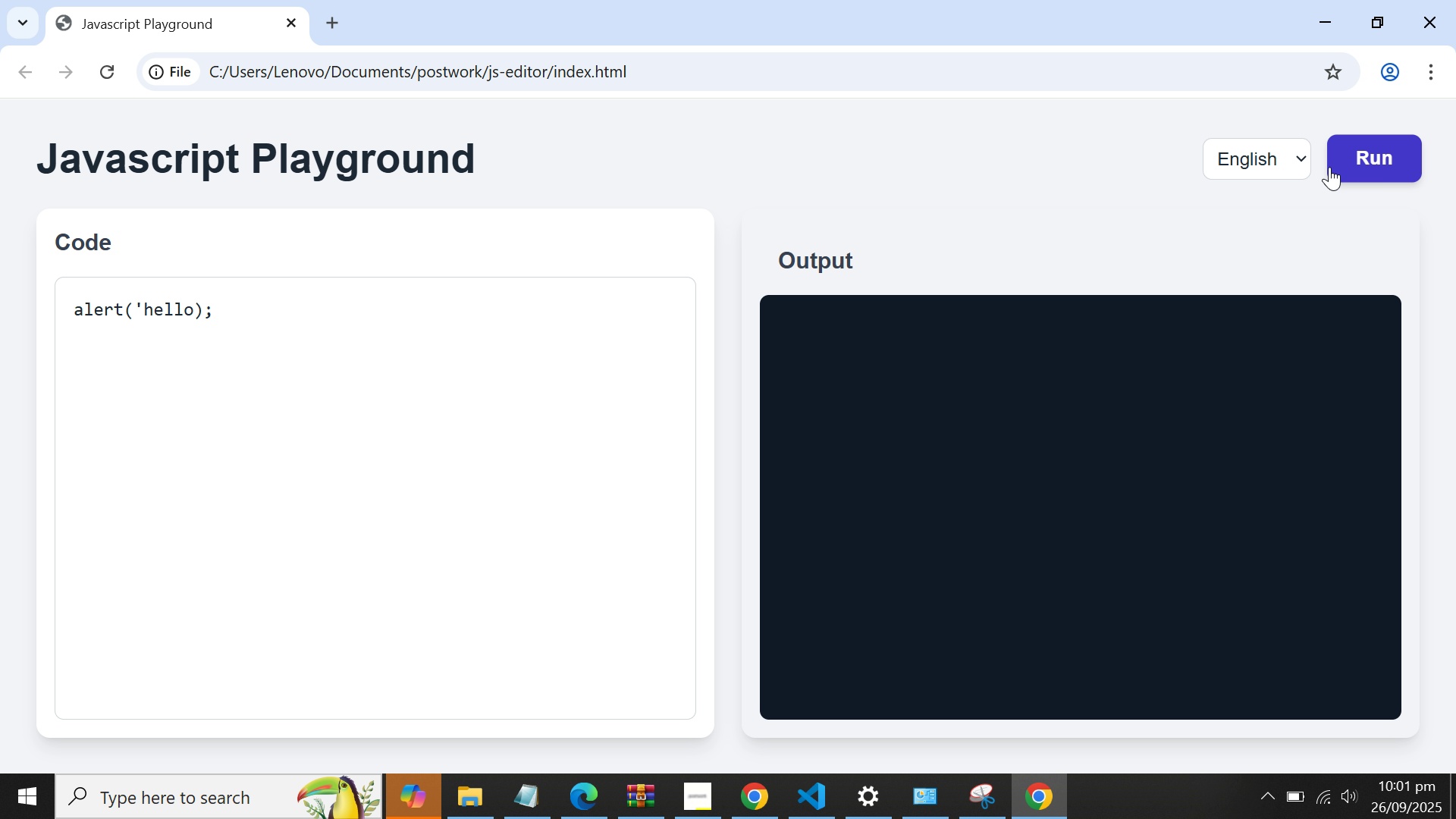 
left_click([1272, 176])
 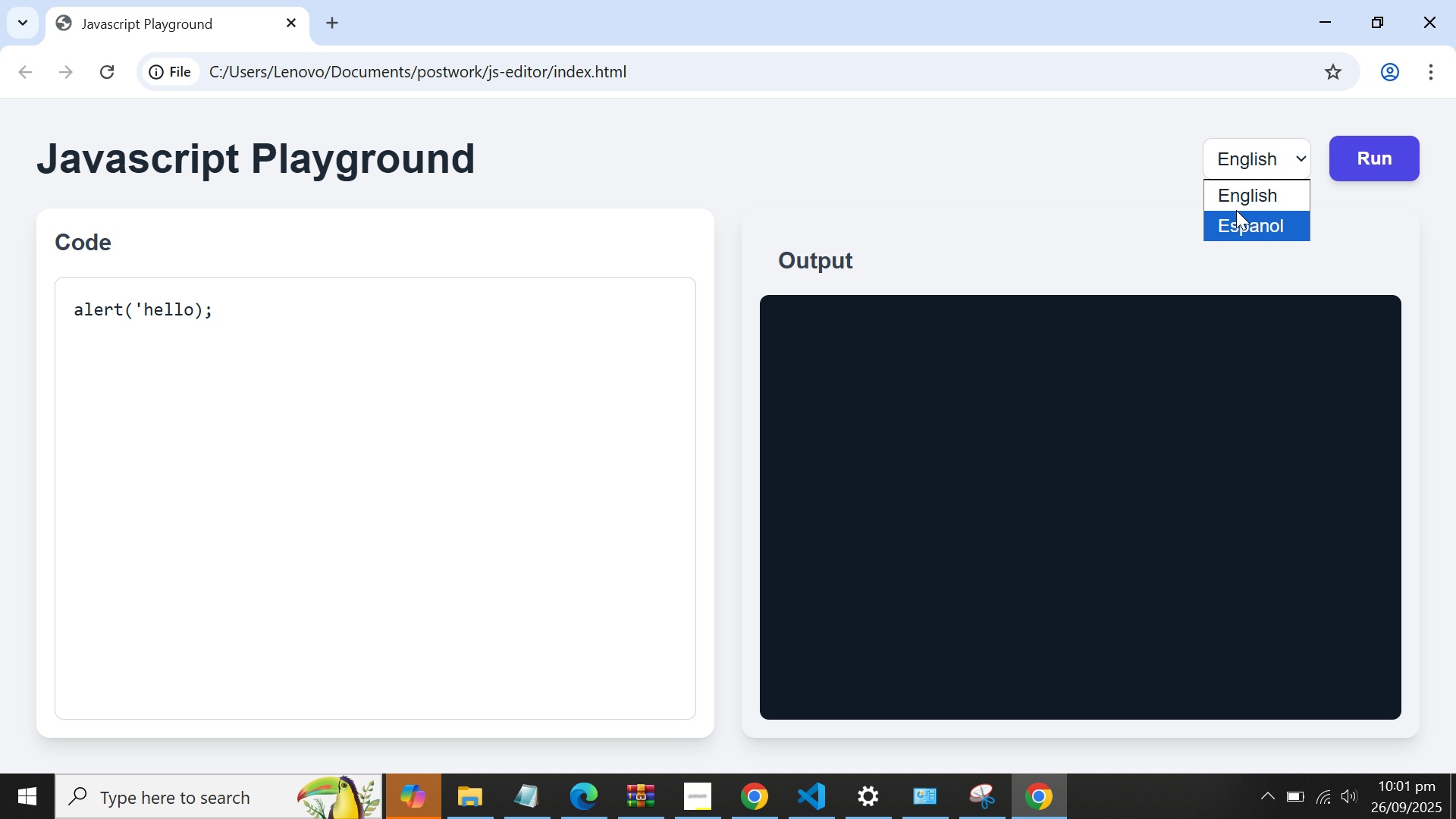 
left_click([1236, 210])
 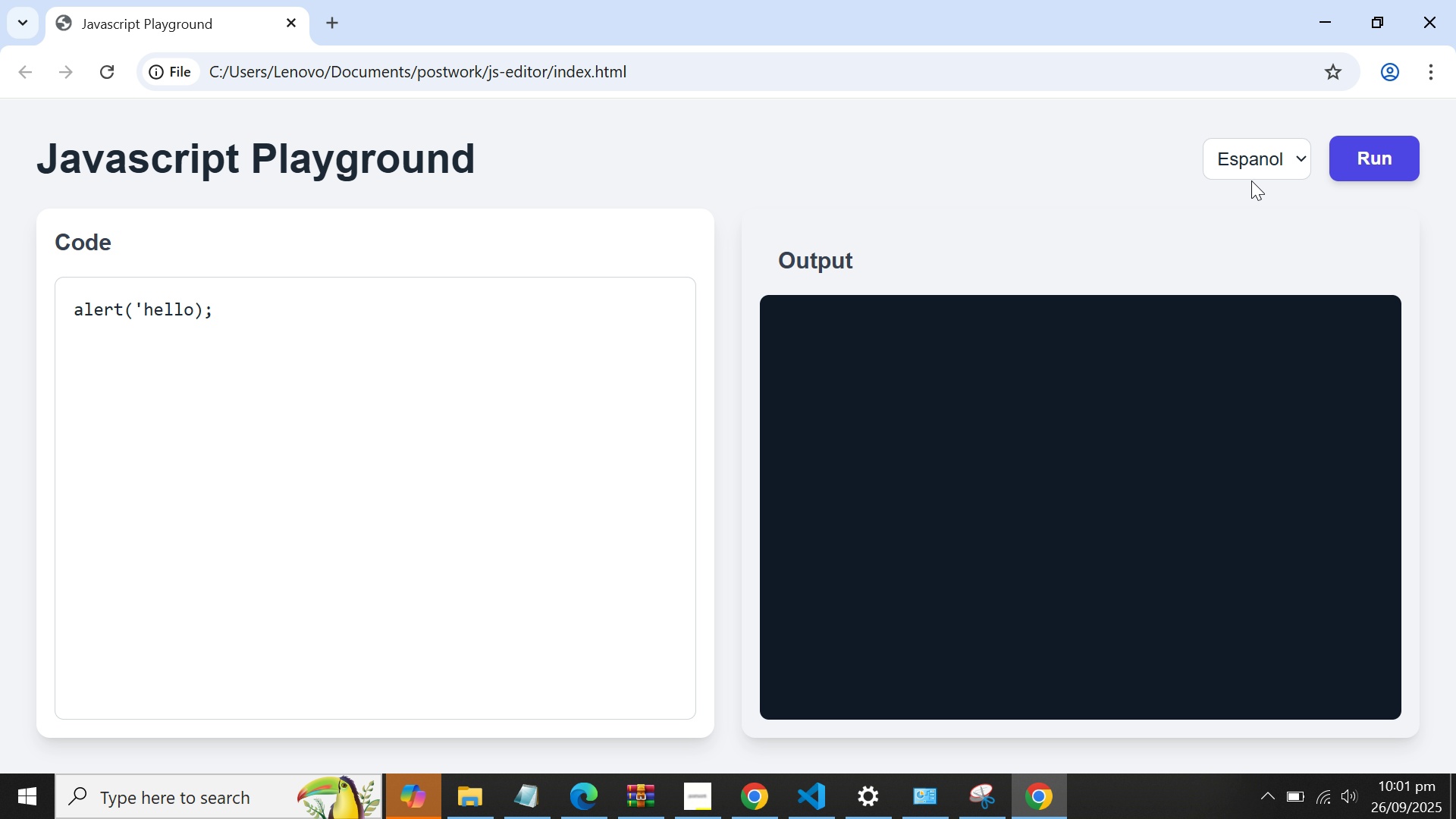 
left_click([1251, 180])
 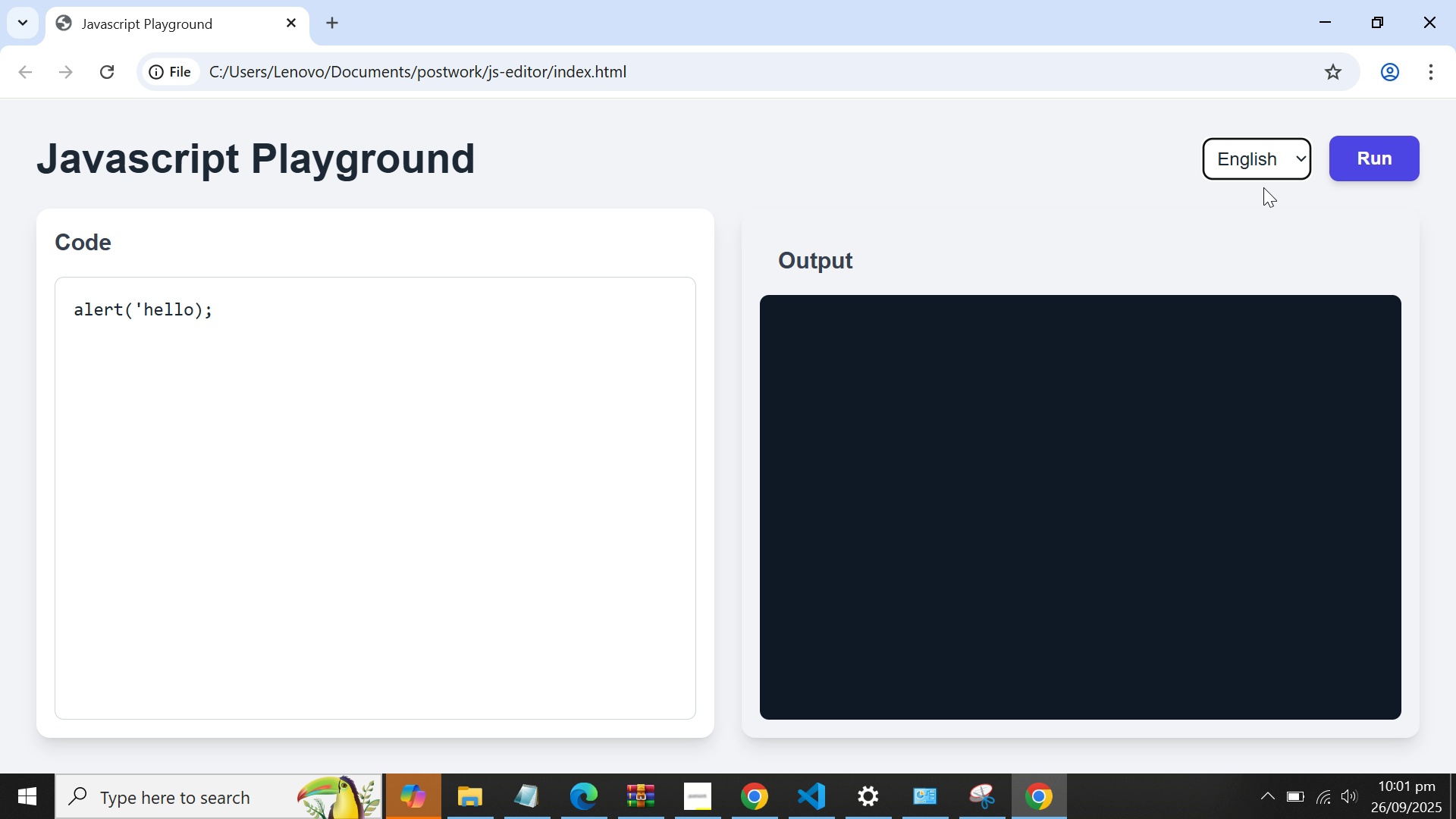 
double_click([1368, 161])
 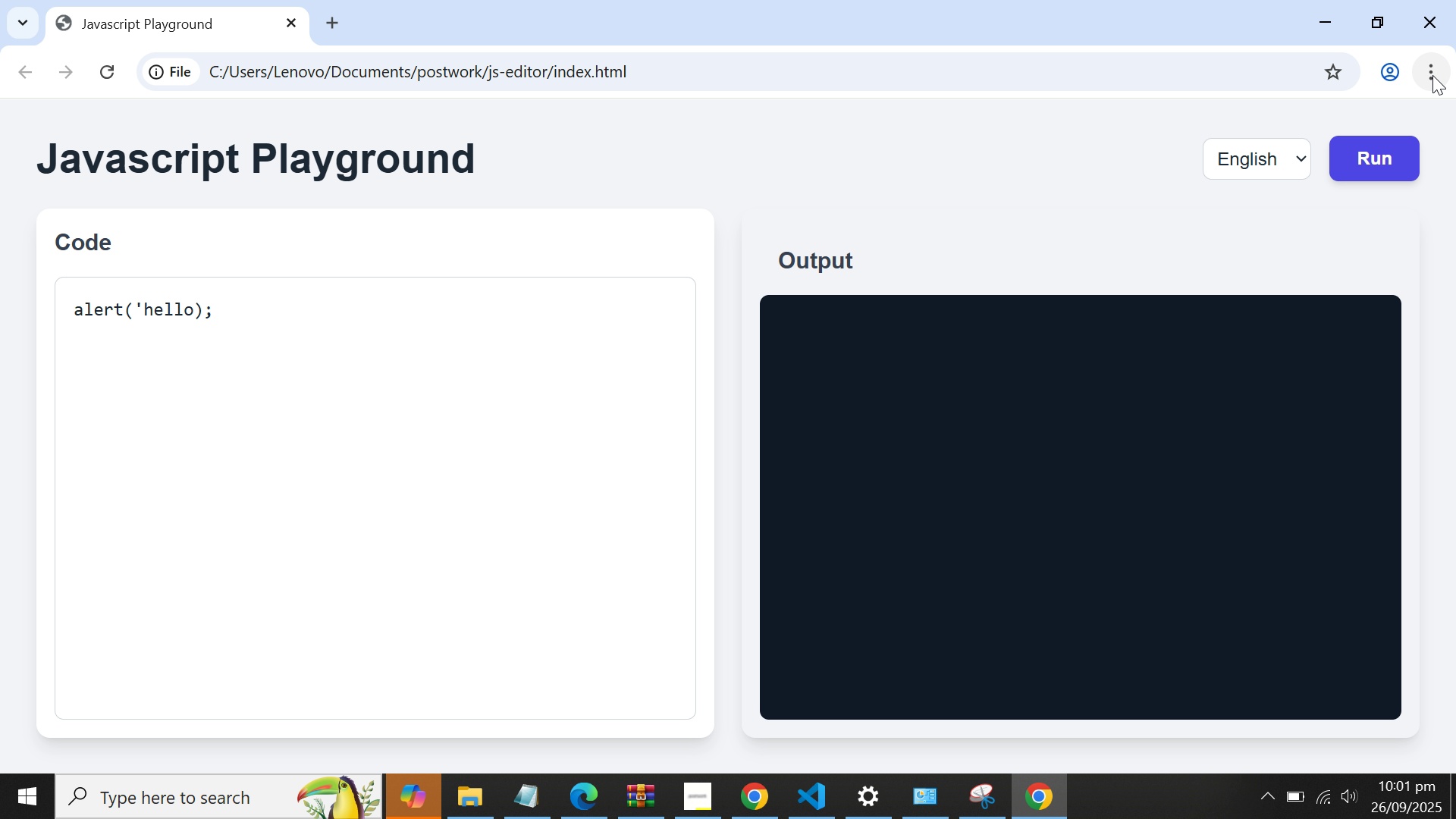 
left_click([1432, 75])
 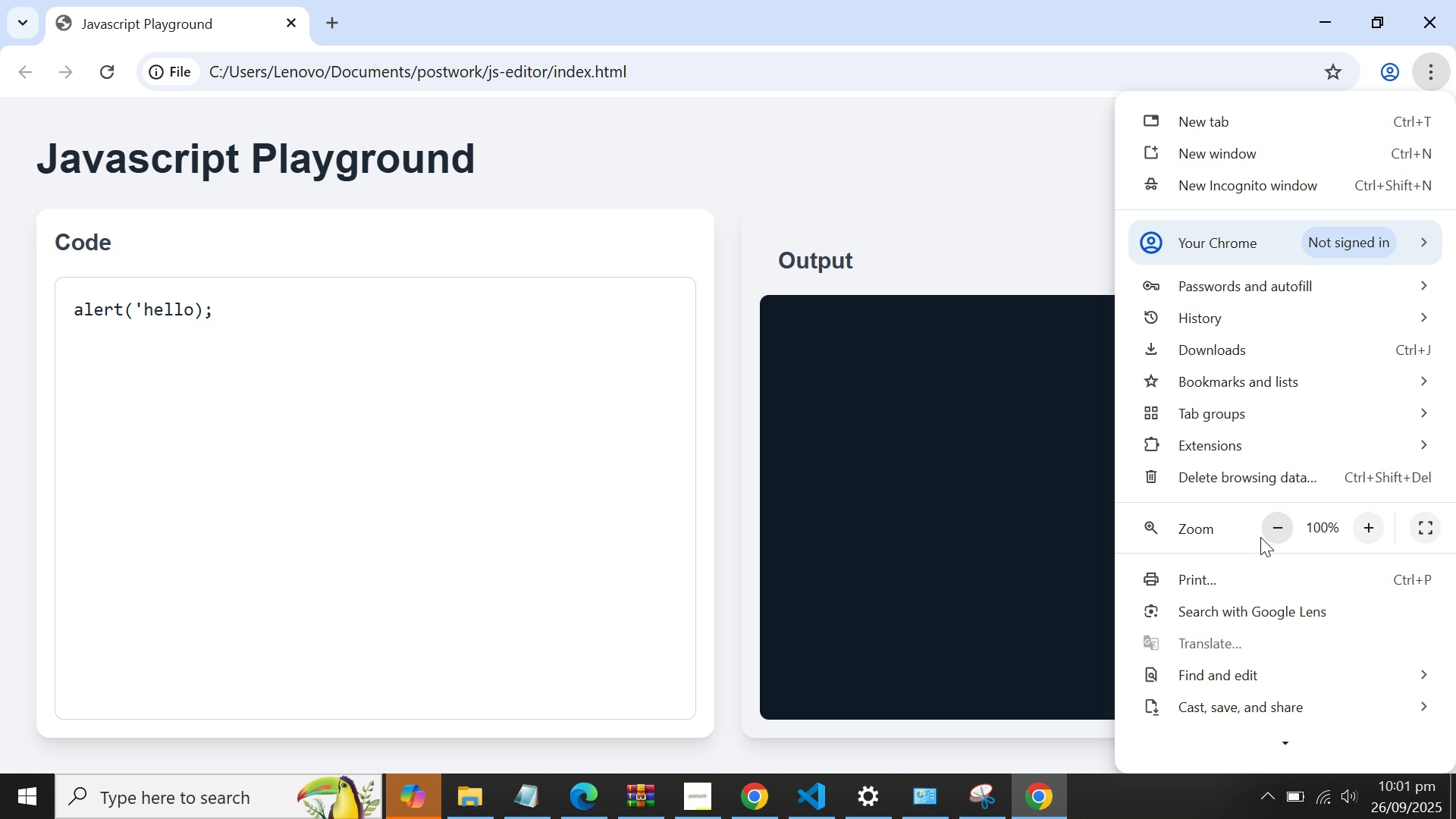 
double_click([531, 458])
 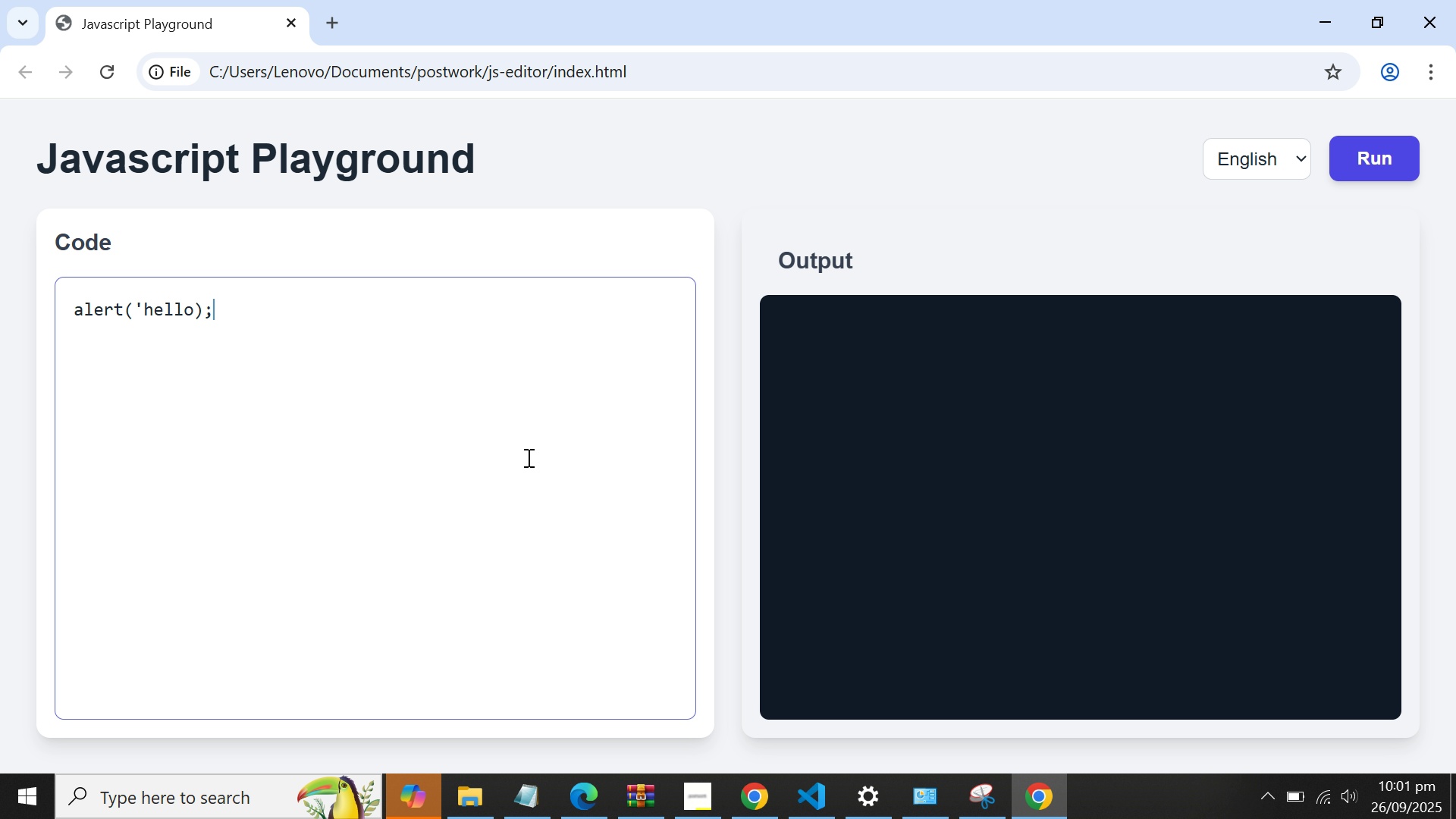 
key(Alt+AltLeft)
 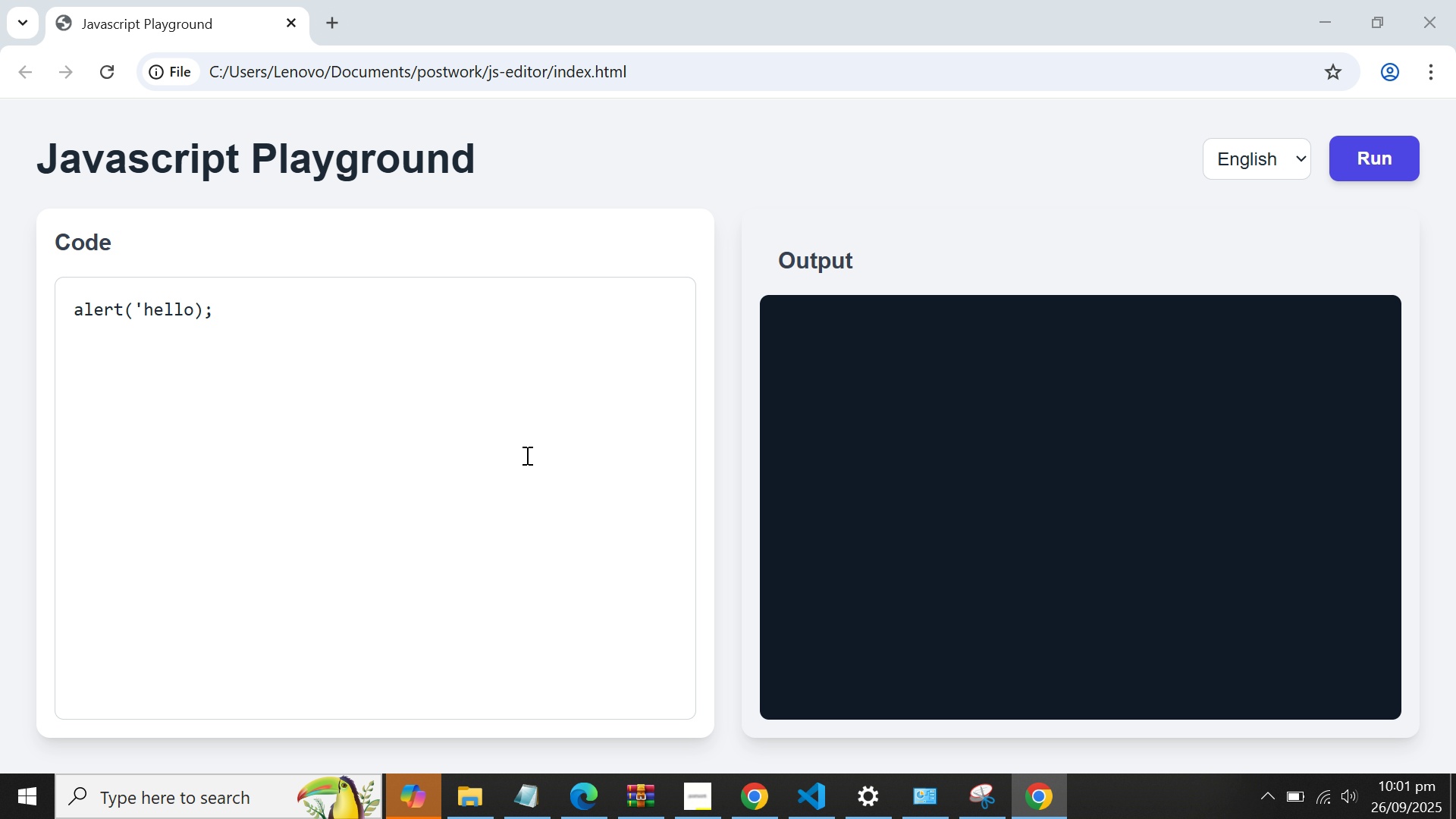 
key(Alt+Tab)
 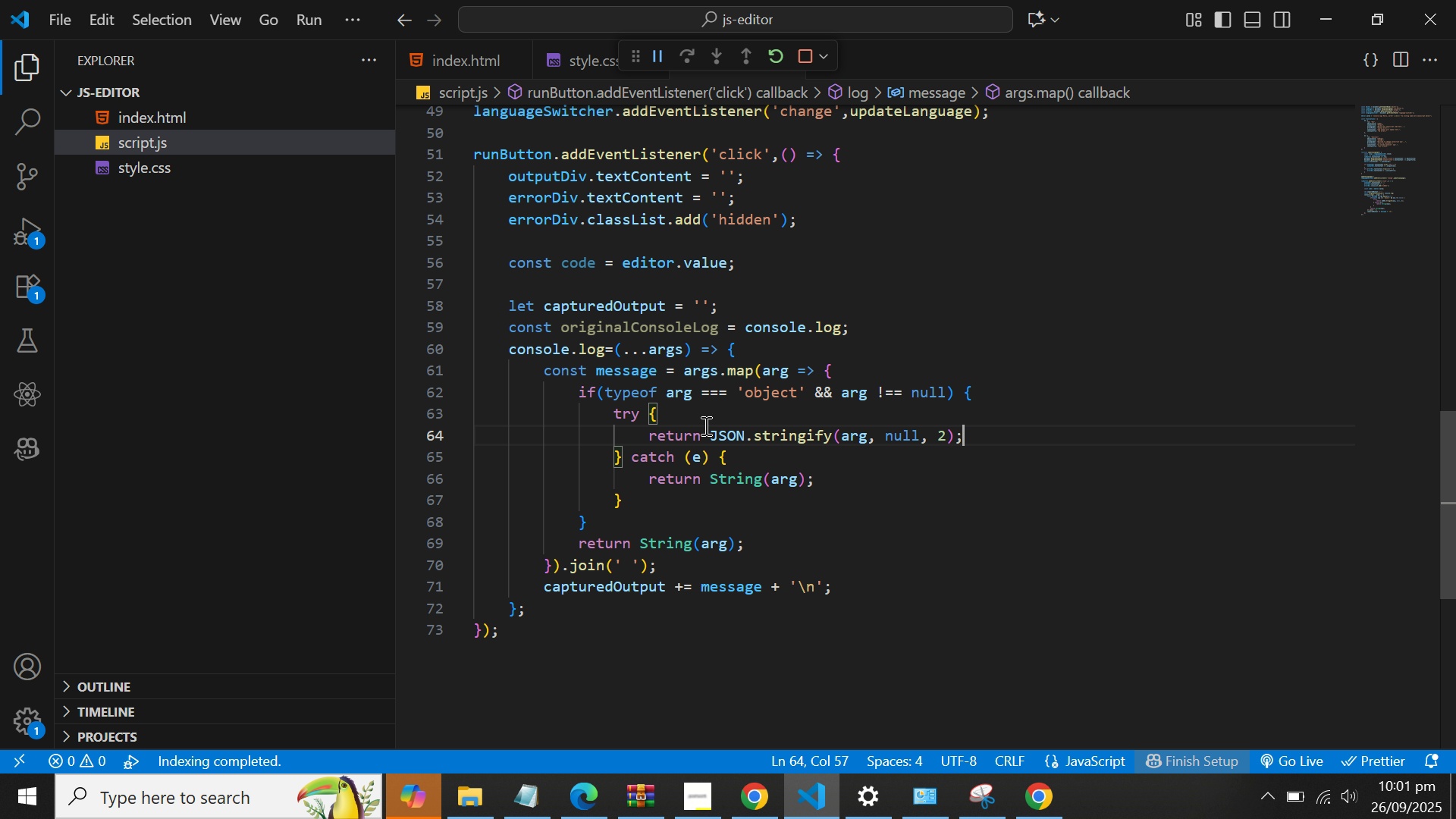 
scroll: coordinate [817, 372], scroll_direction: up, amount: 9.0
 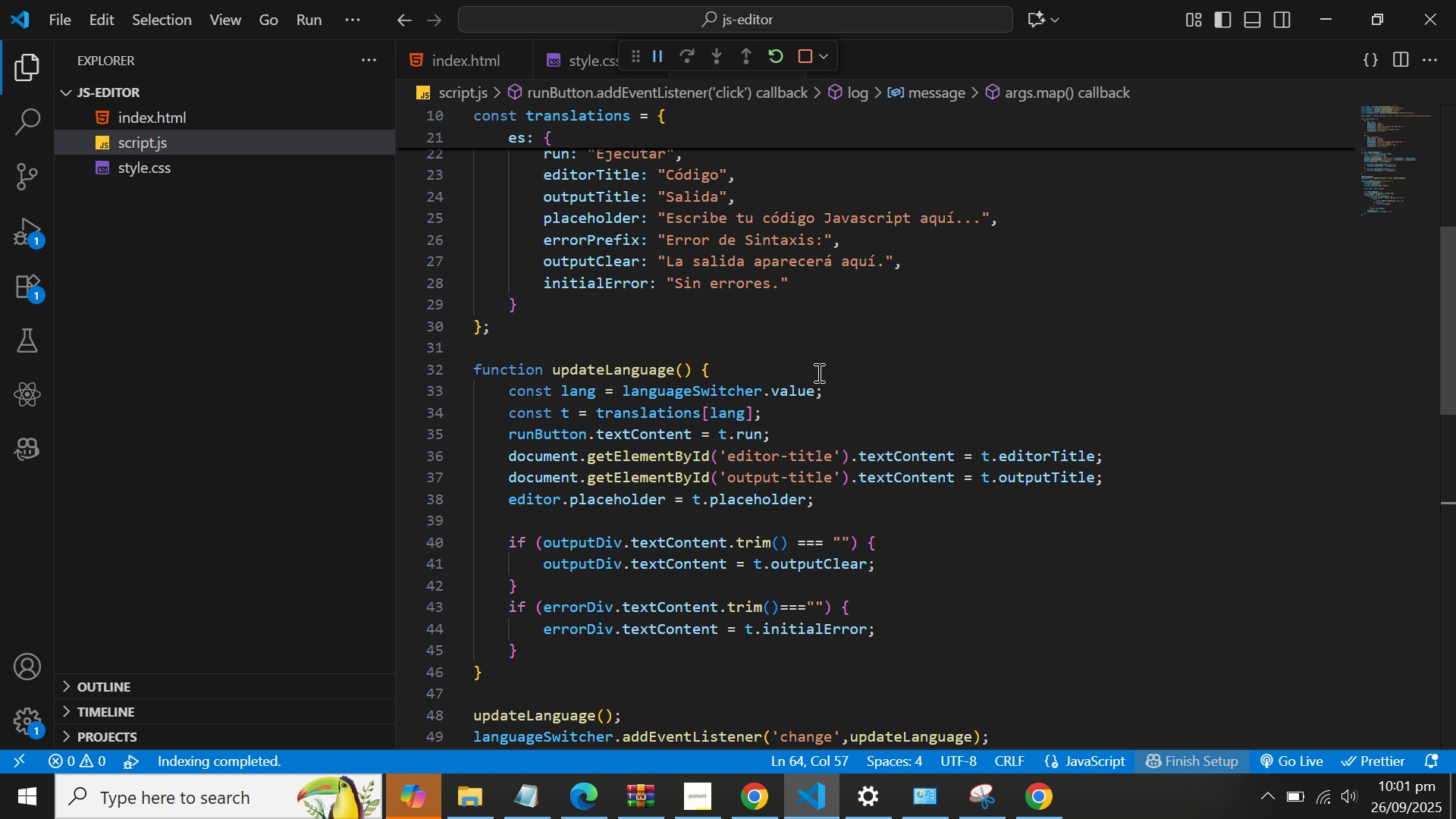 
wait(5.01)
 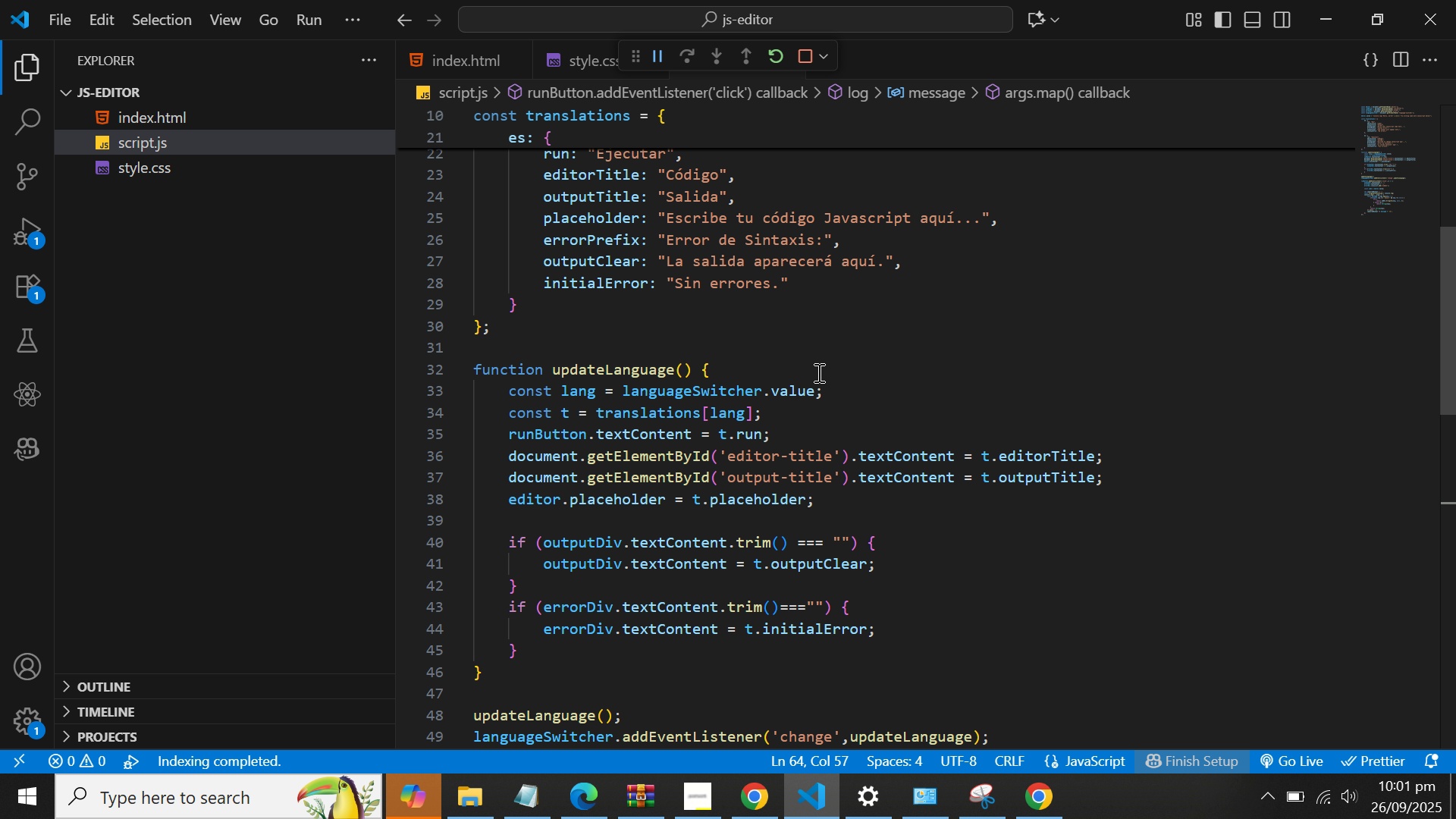 
scroll: coordinate [817, 372], scroll_direction: up, amount: 5.0
 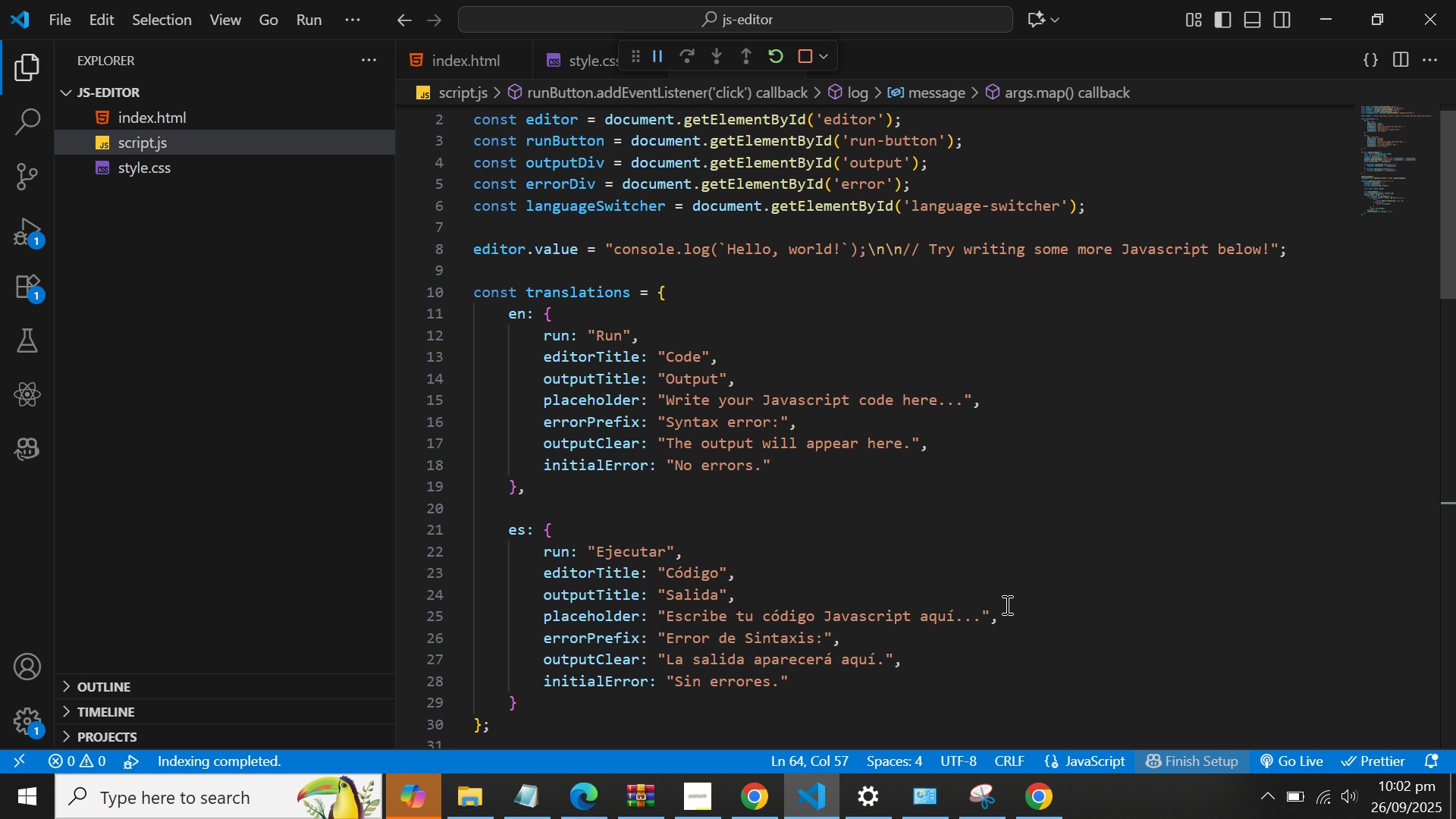 
wait(26.84)
 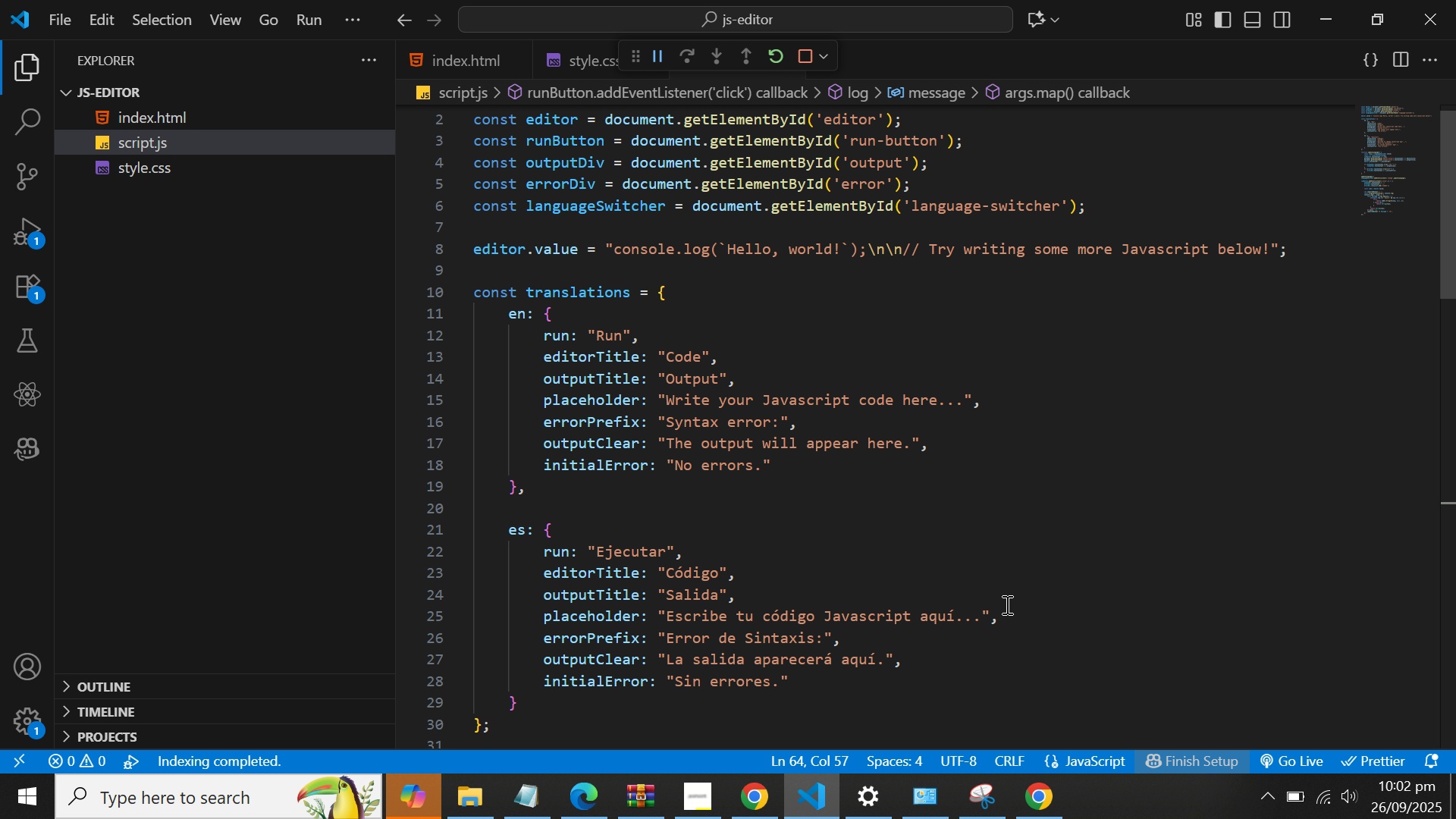 
left_click([851, 249])
 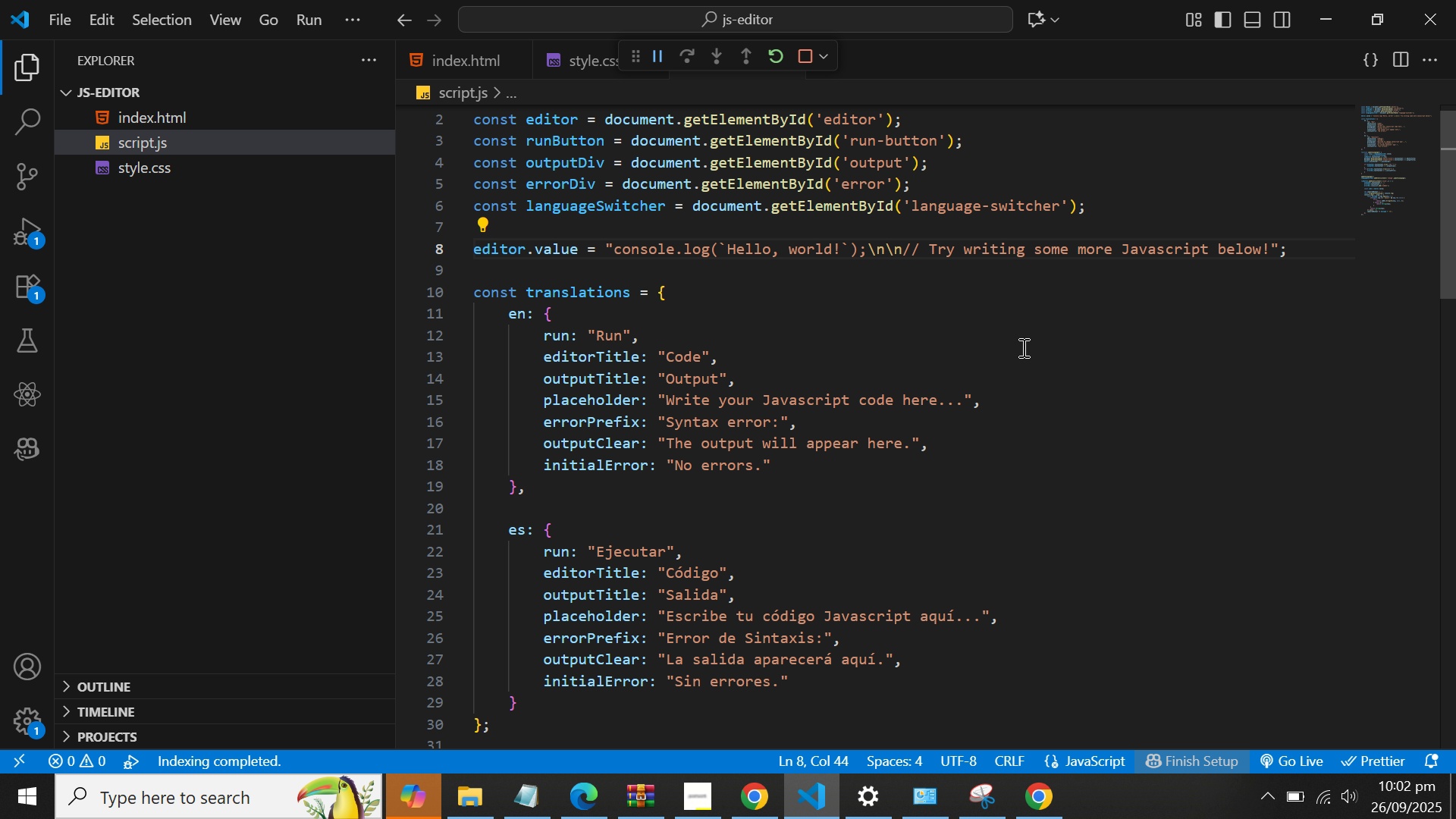 
key(Backspace)
 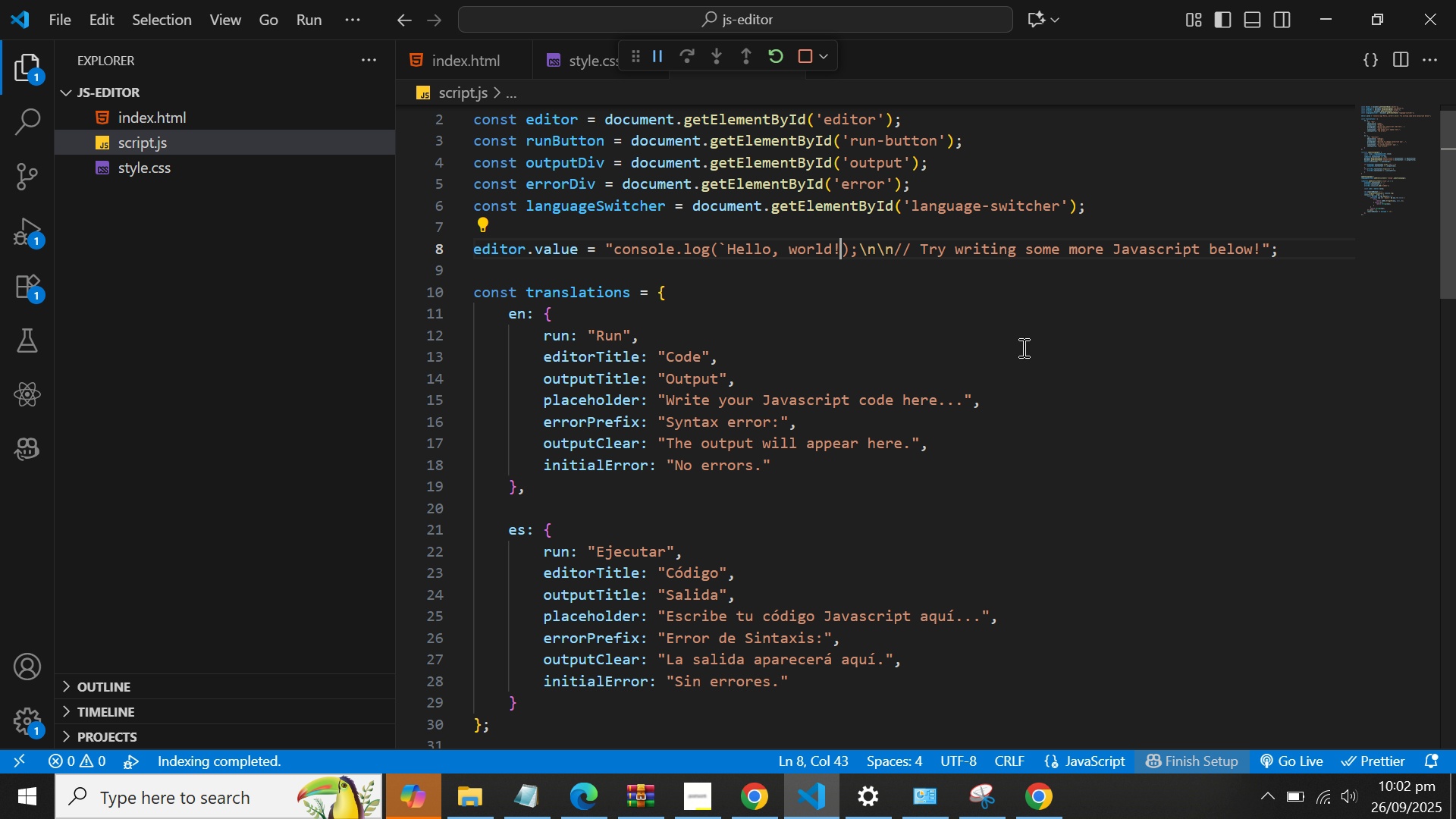 
key(Quote)
 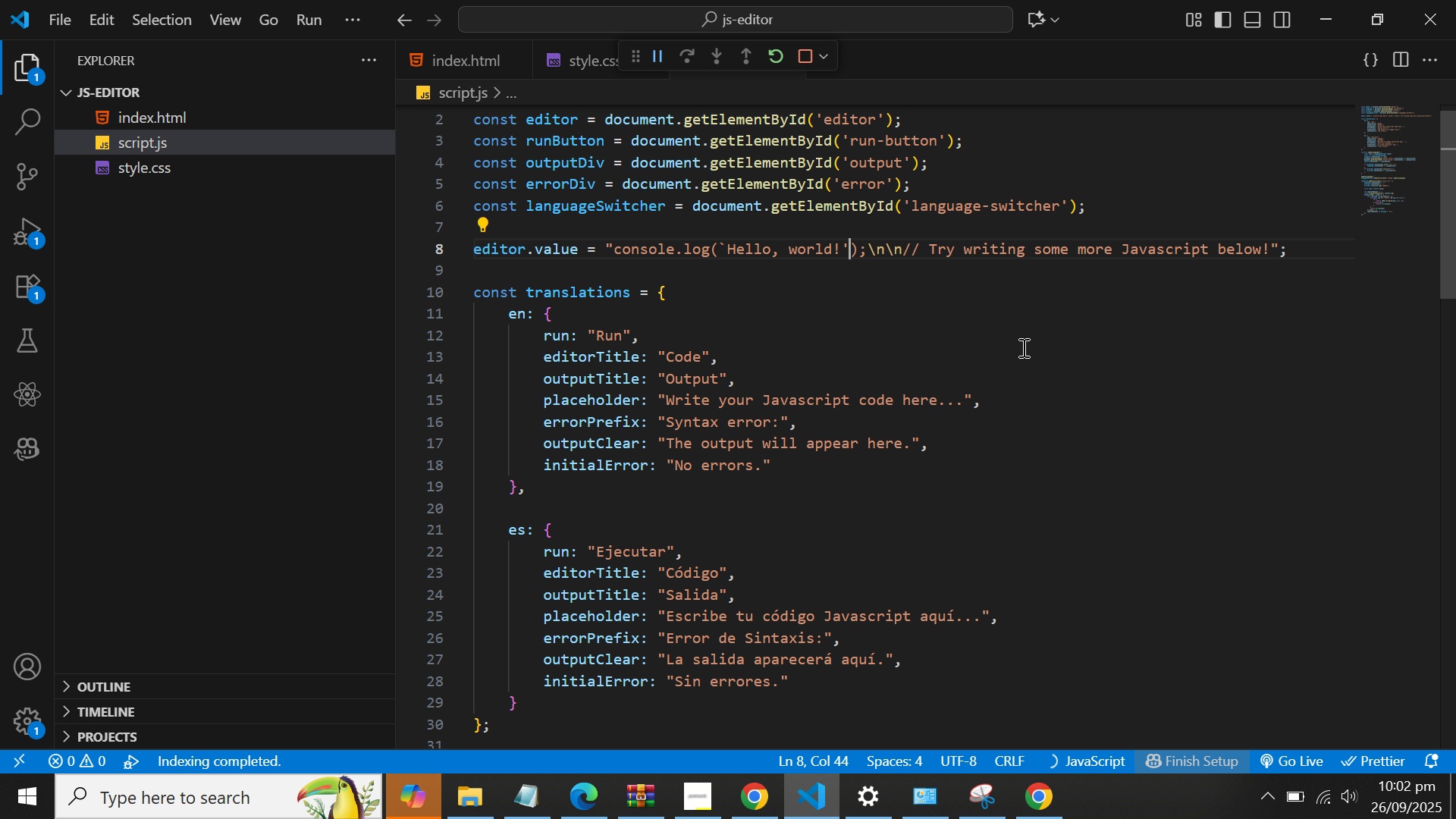 
key(ArrowLeft)
 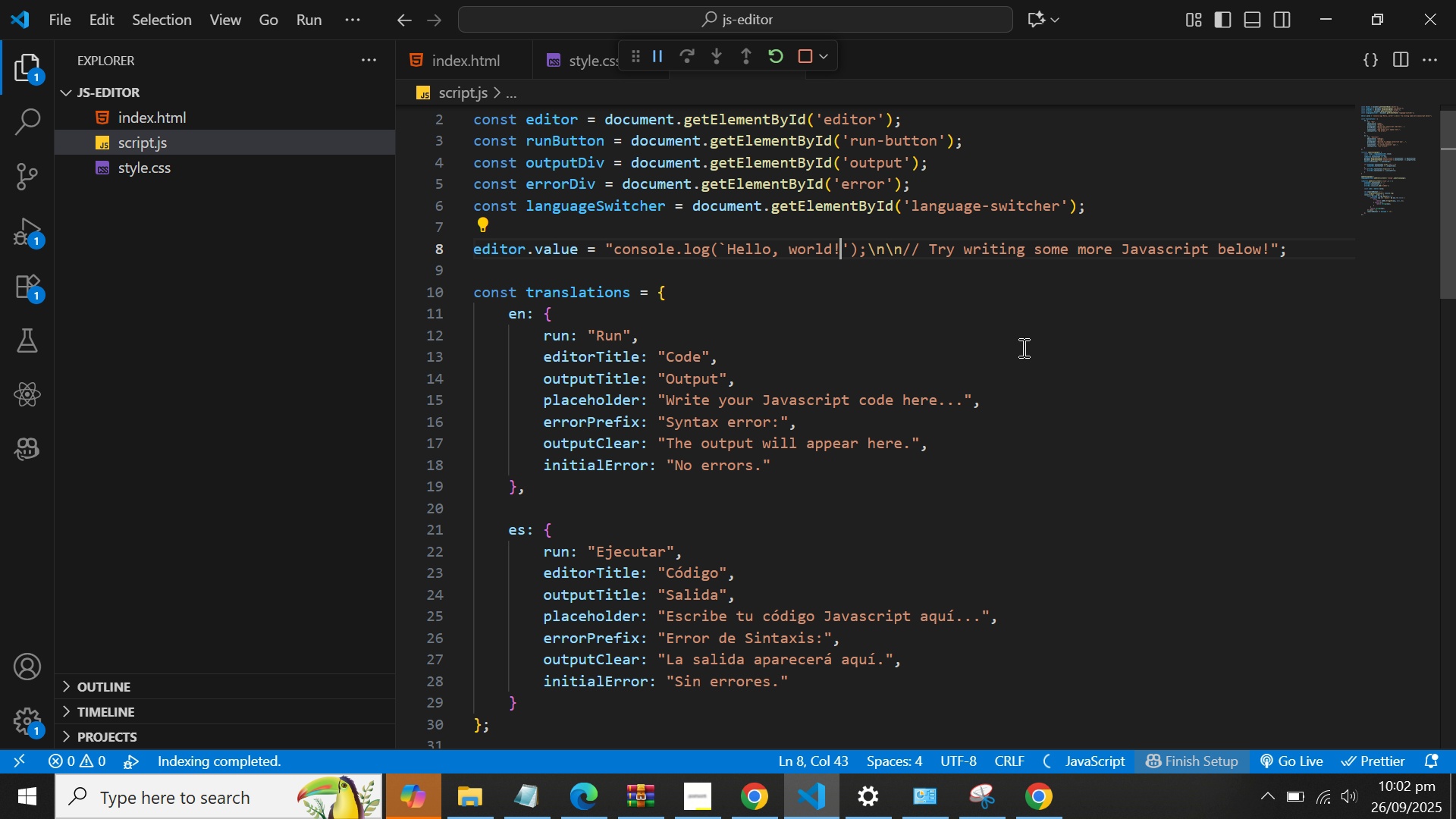 
key(ArrowLeft)
 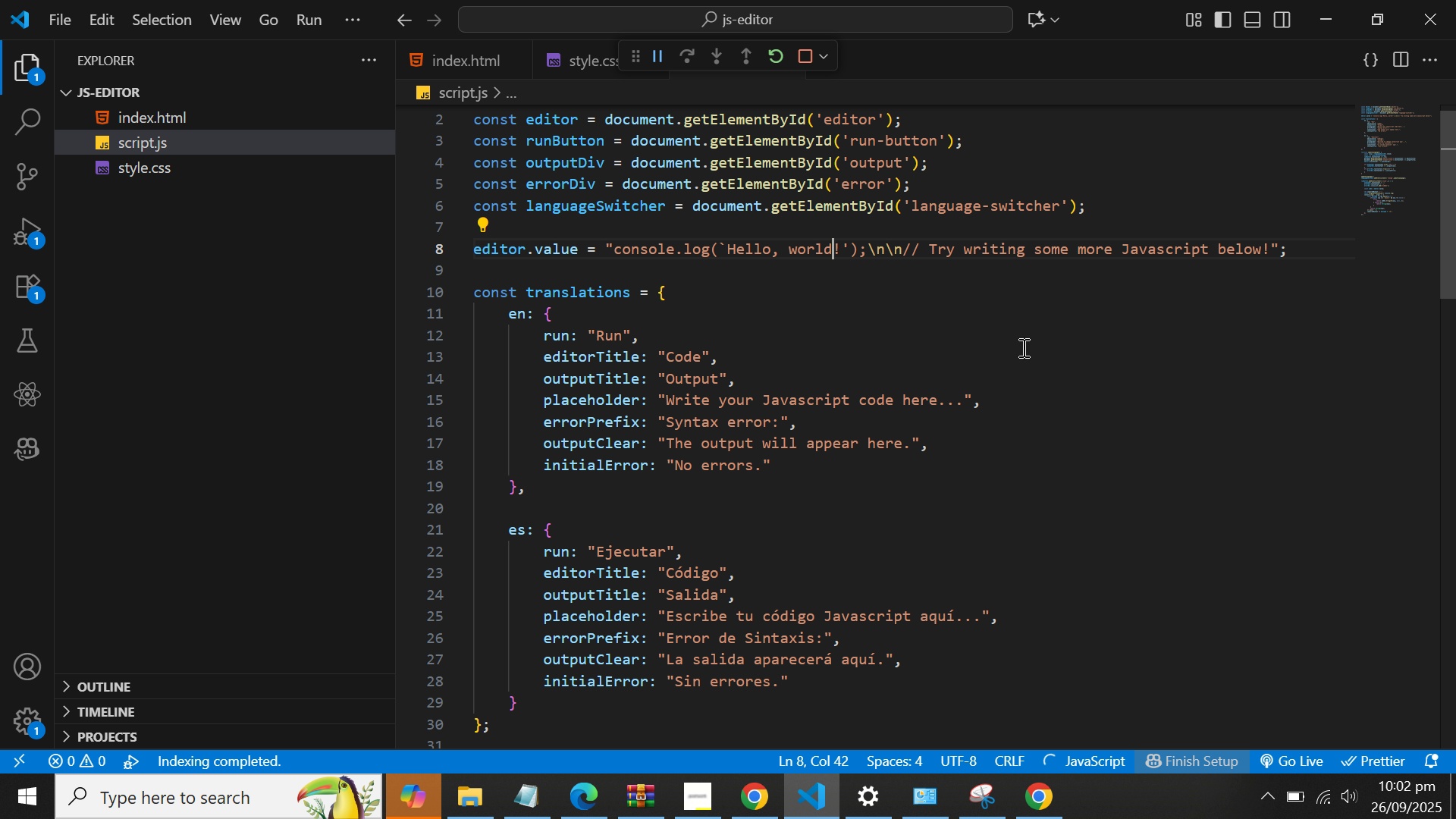 
key(ArrowLeft)
 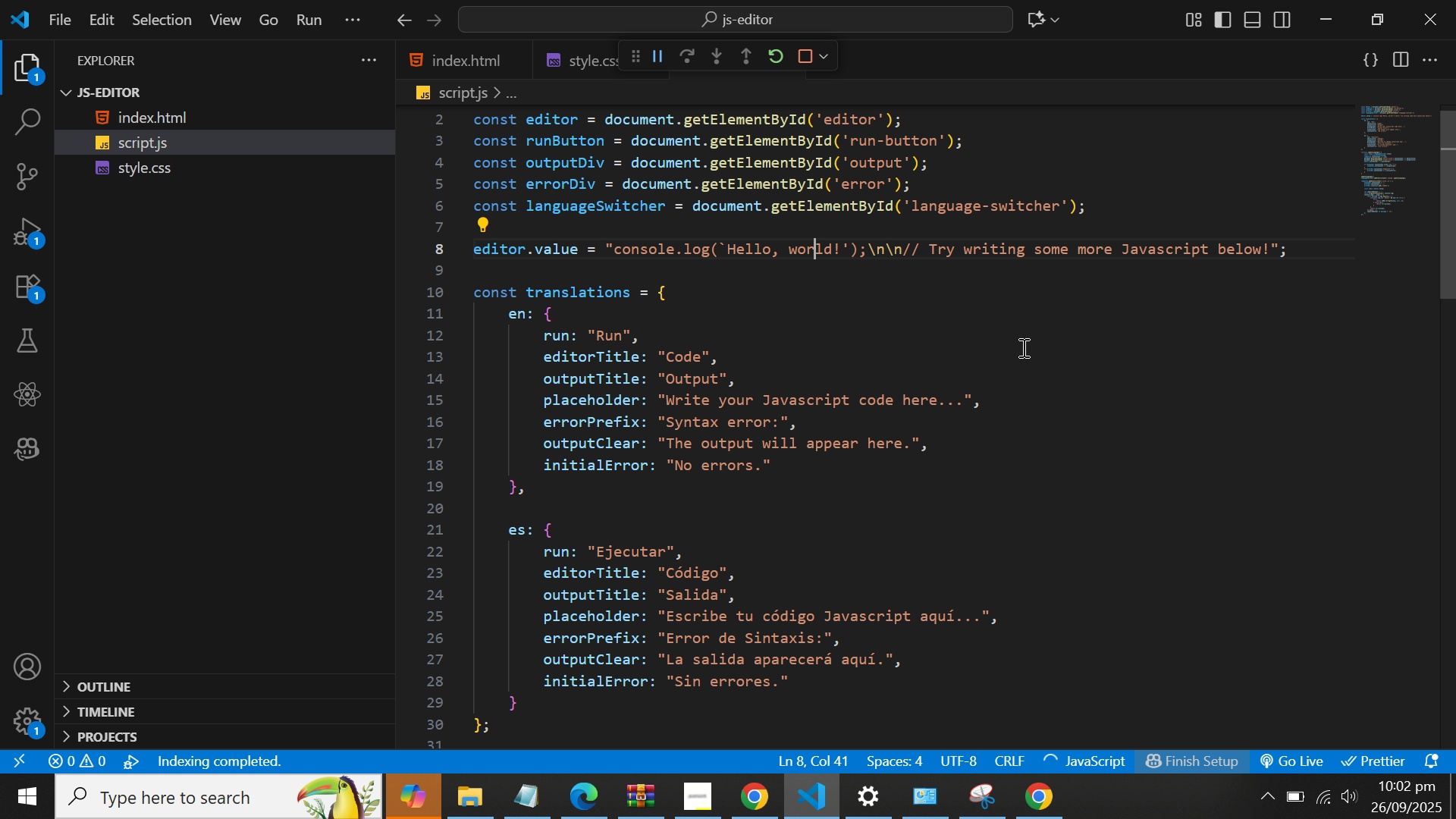 
key(ArrowLeft)
 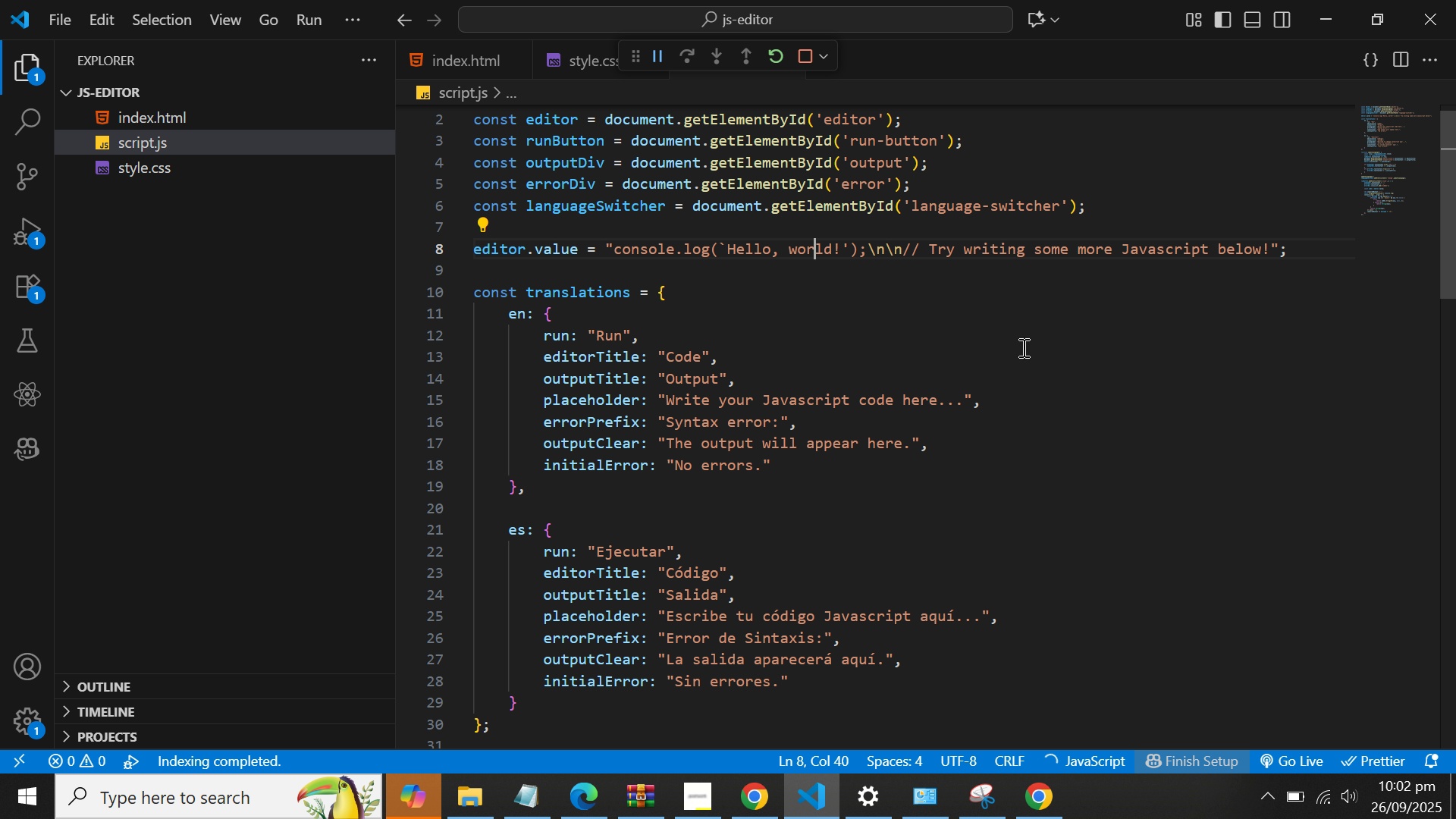 
key(ArrowLeft)
 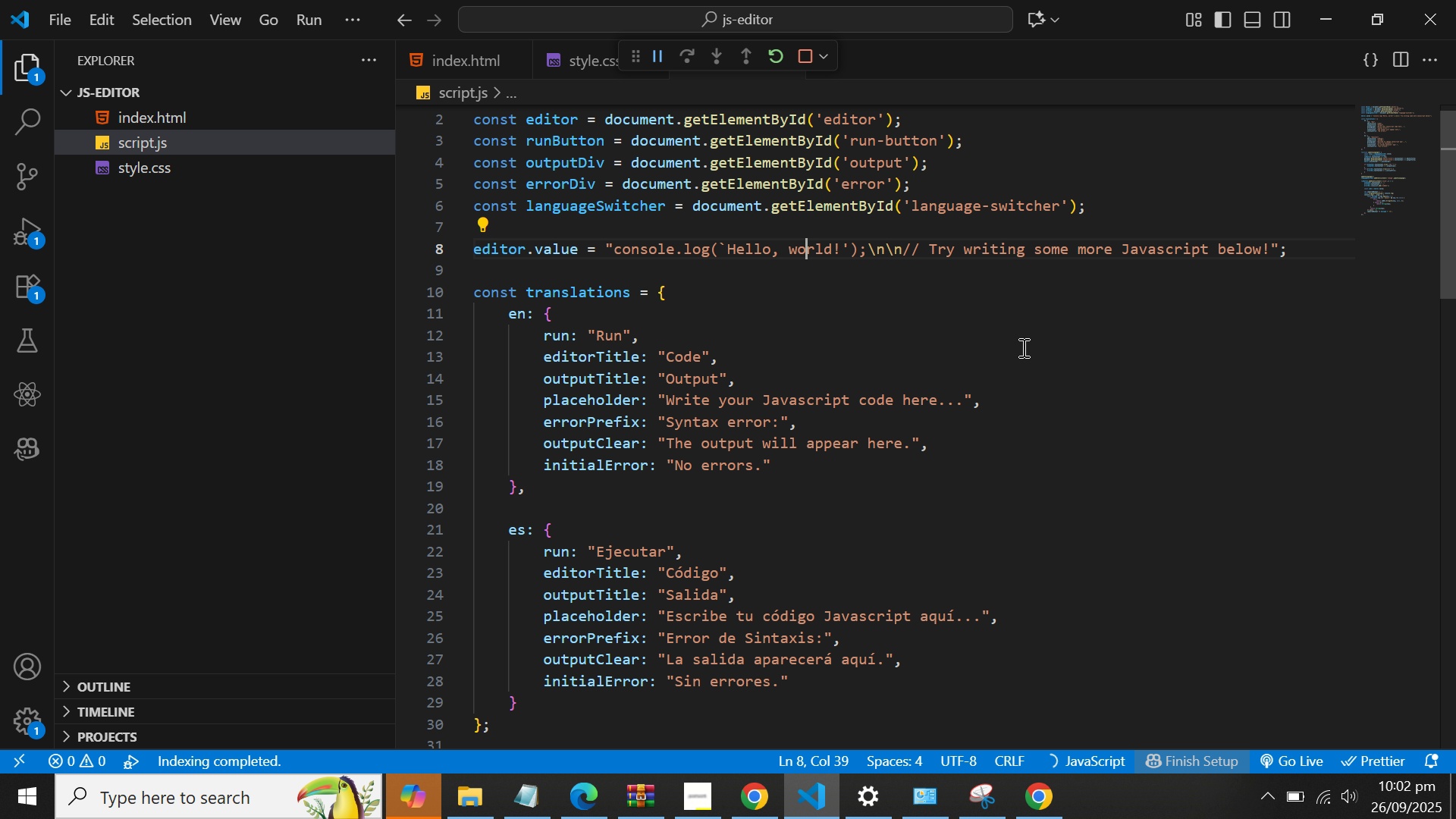 
key(ArrowLeft)
 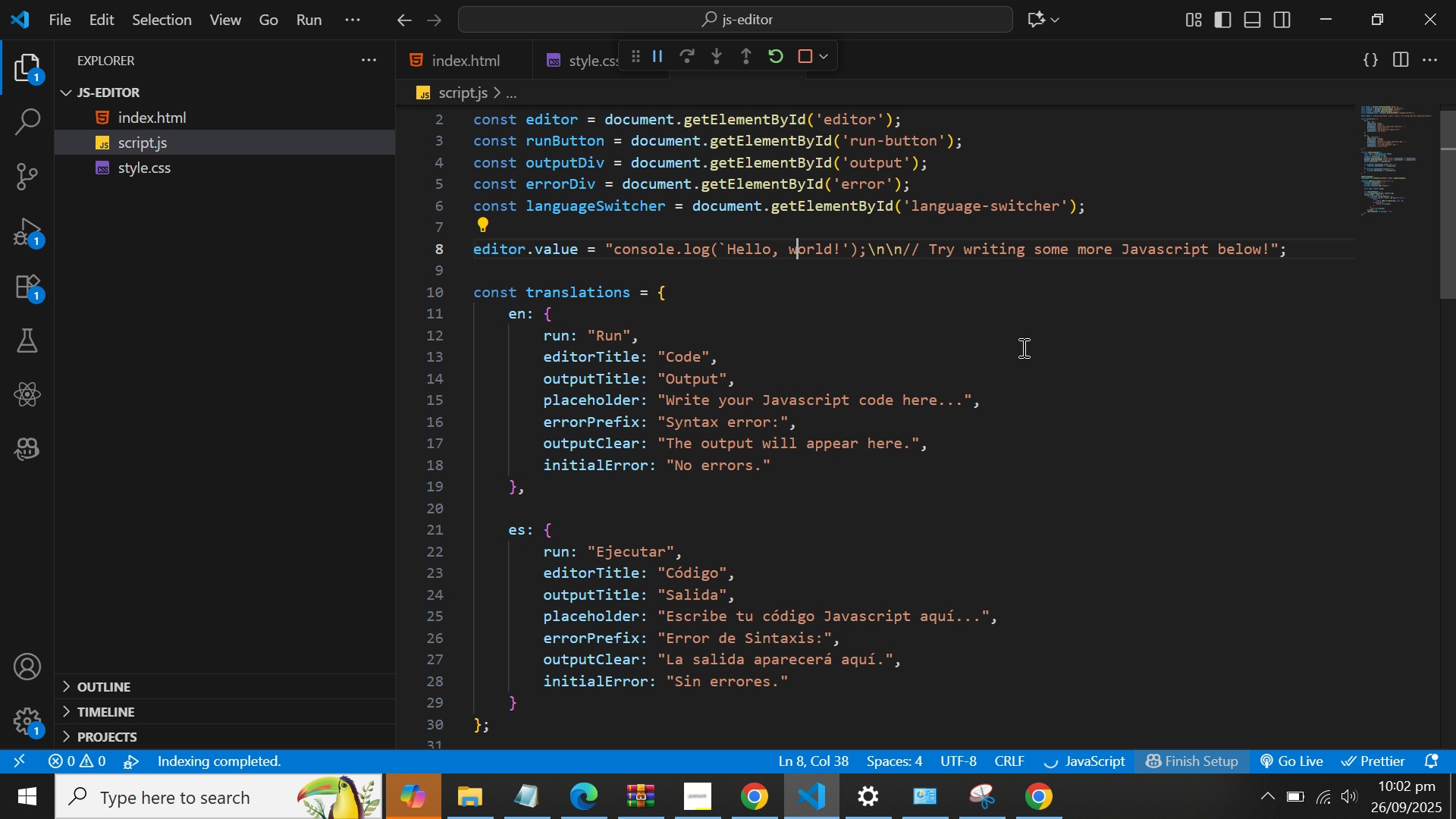 
key(ArrowLeft)
 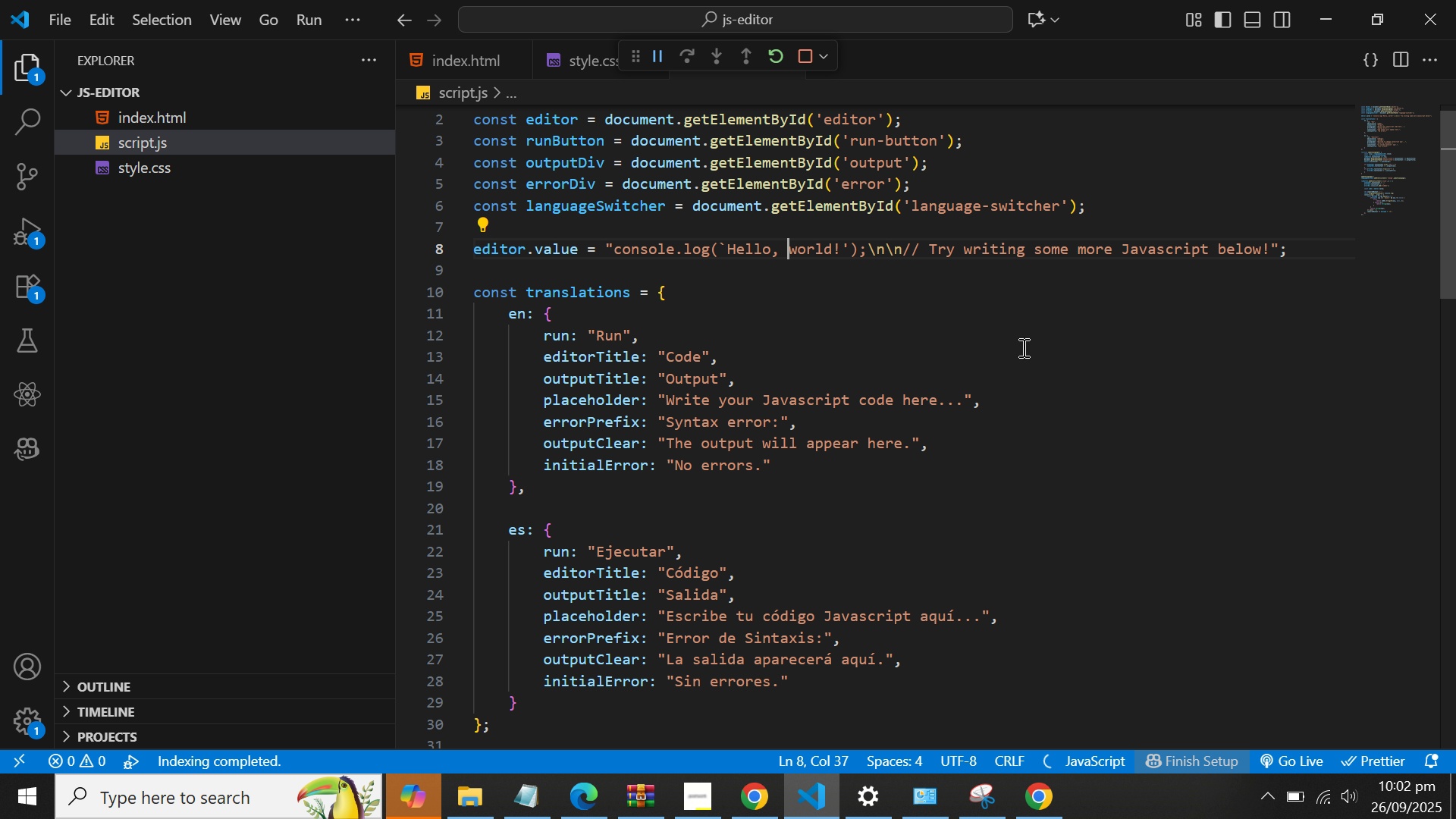 
key(ArrowLeft)
 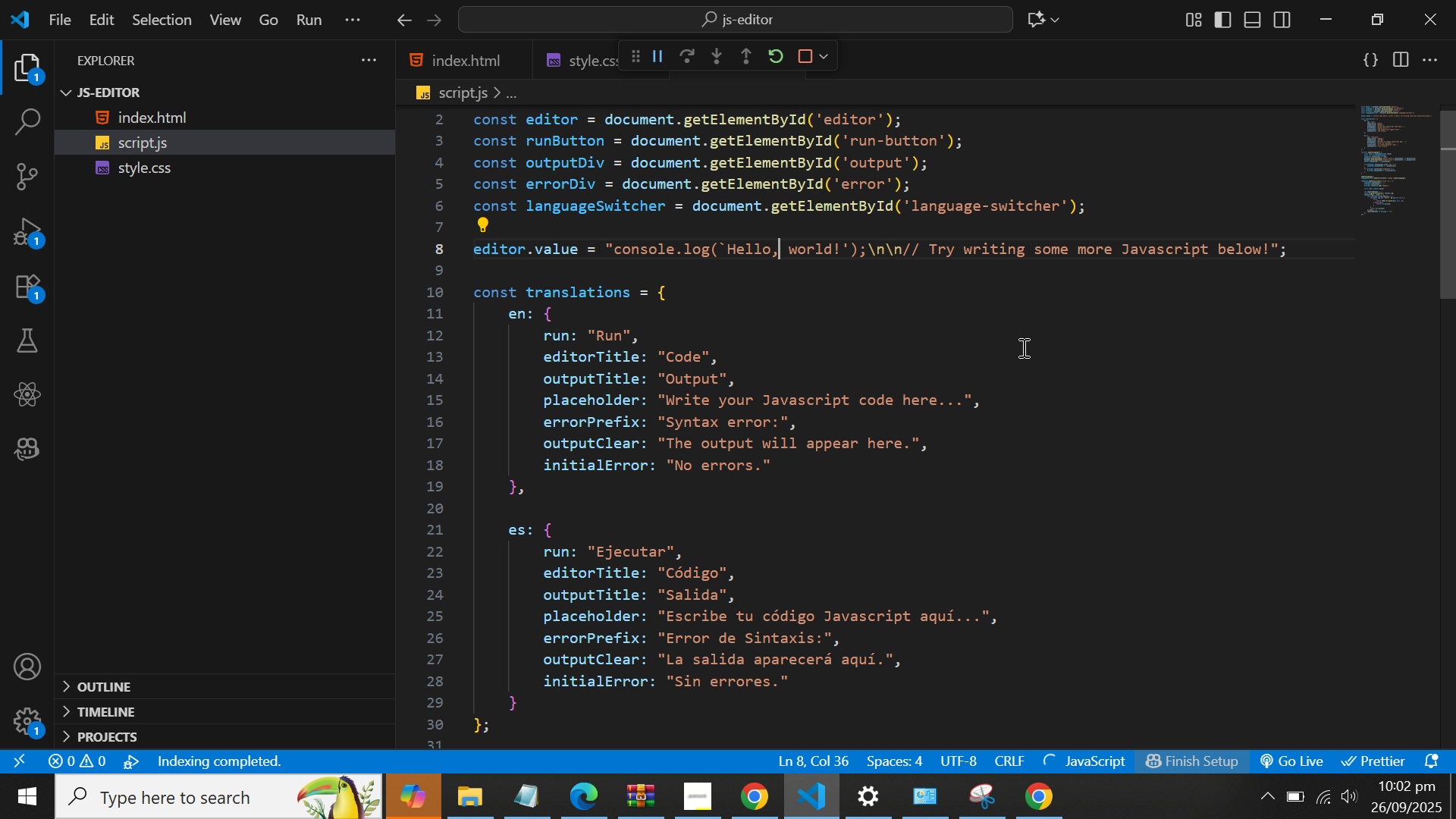 
key(ArrowLeft)
 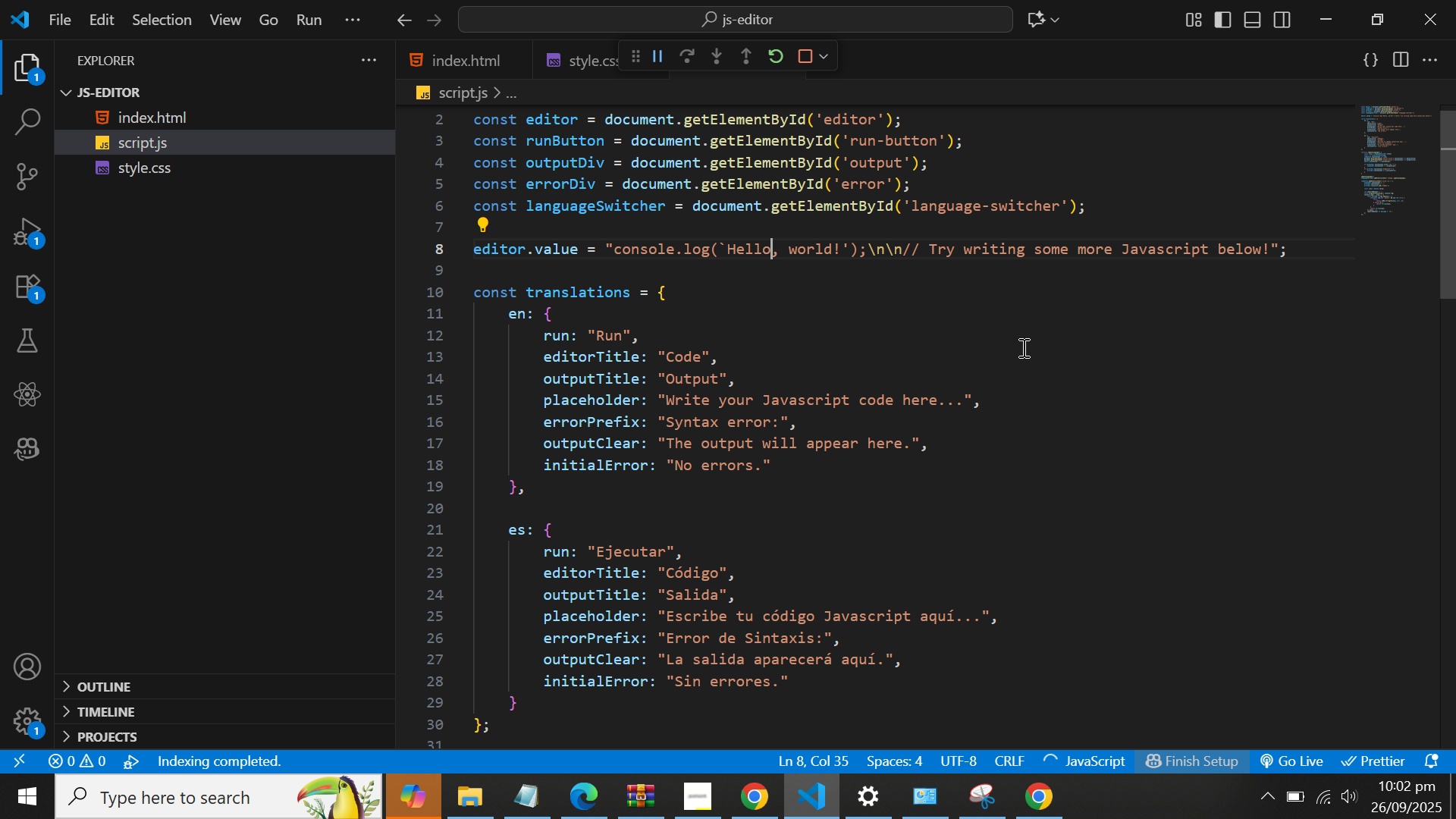 
key(ArrowLeft)
 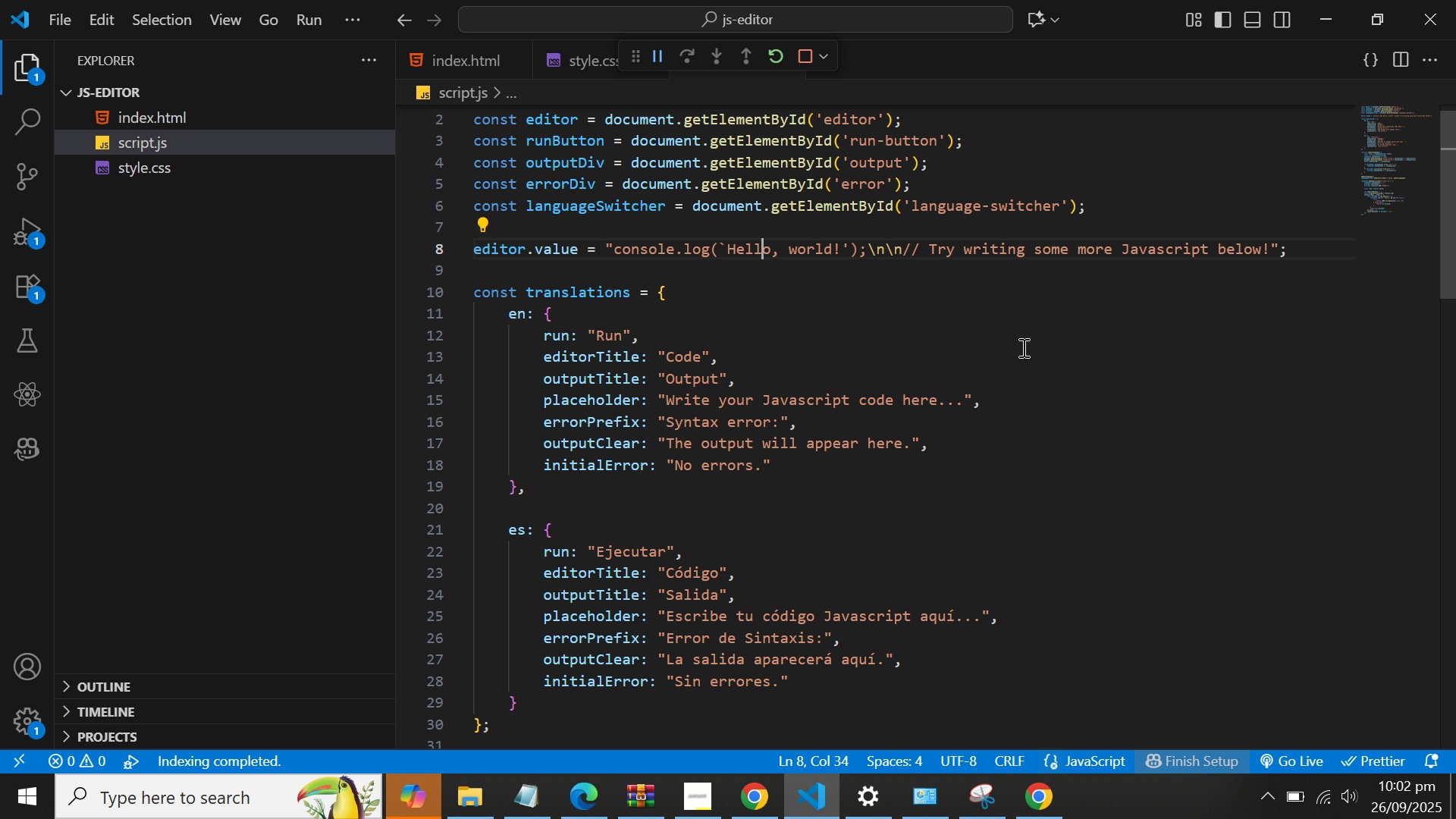 
key(ArrowLeft)
 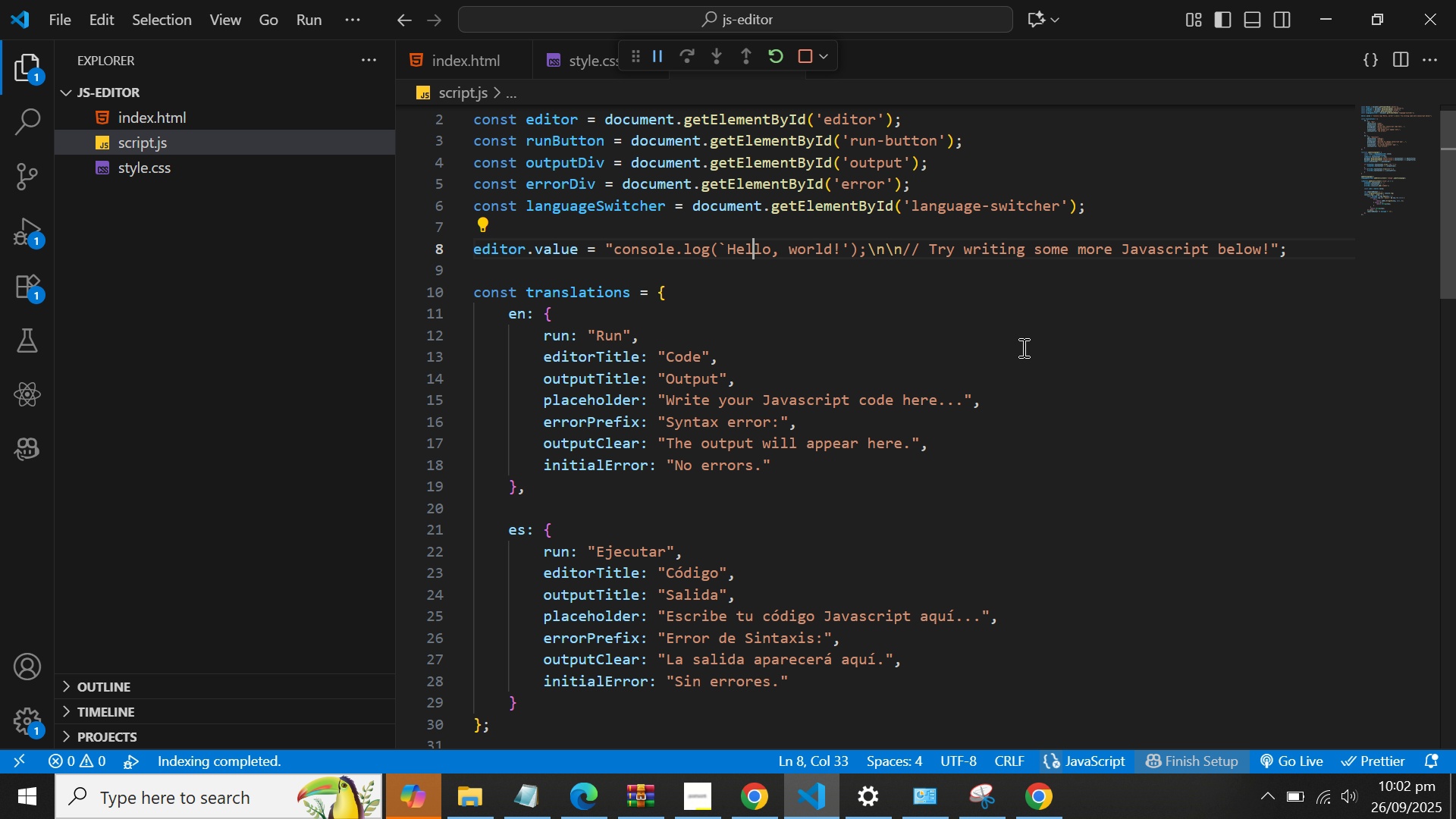 
key(ArrowLeft)
 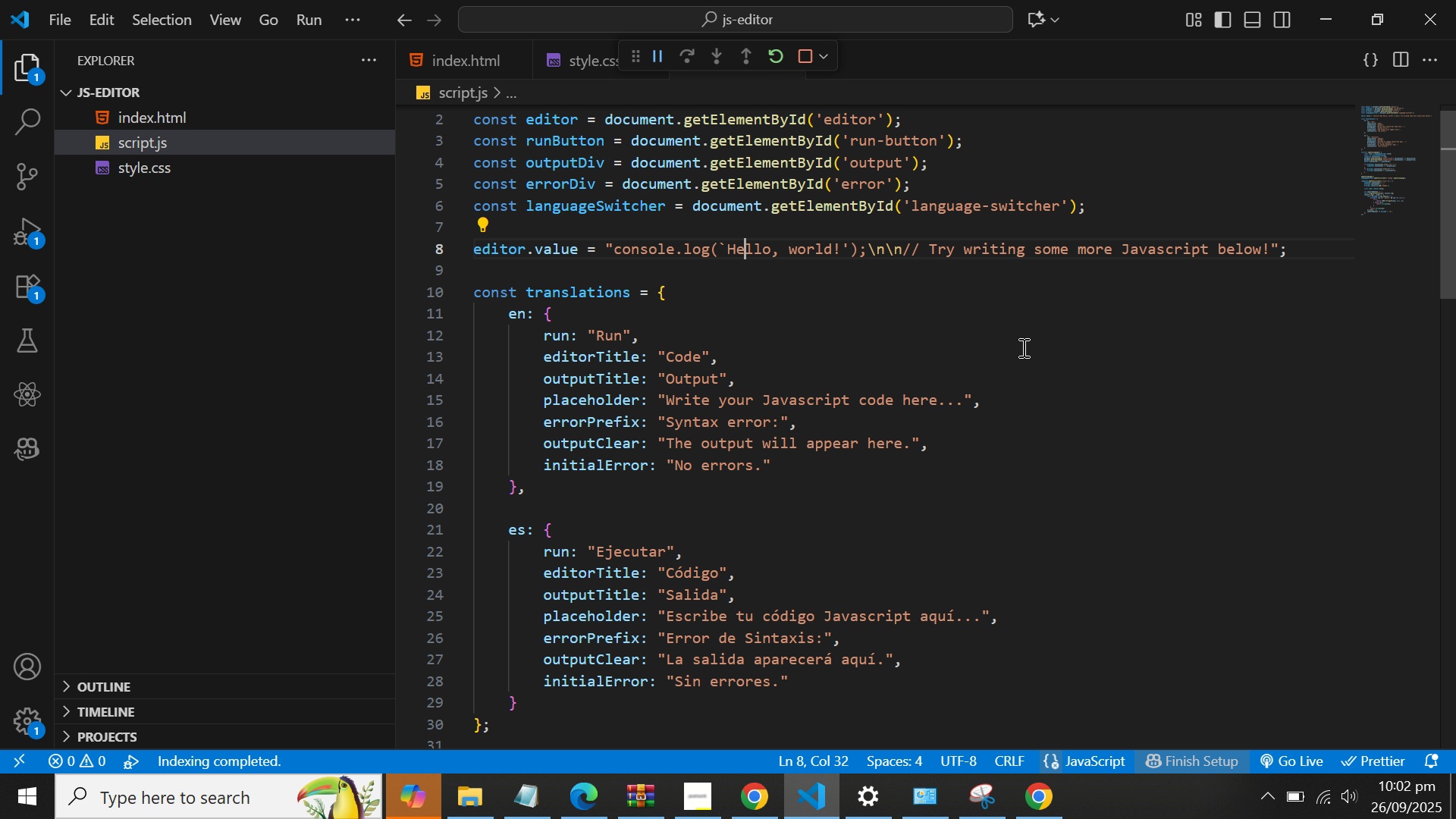 
key(ArrowLeft)
 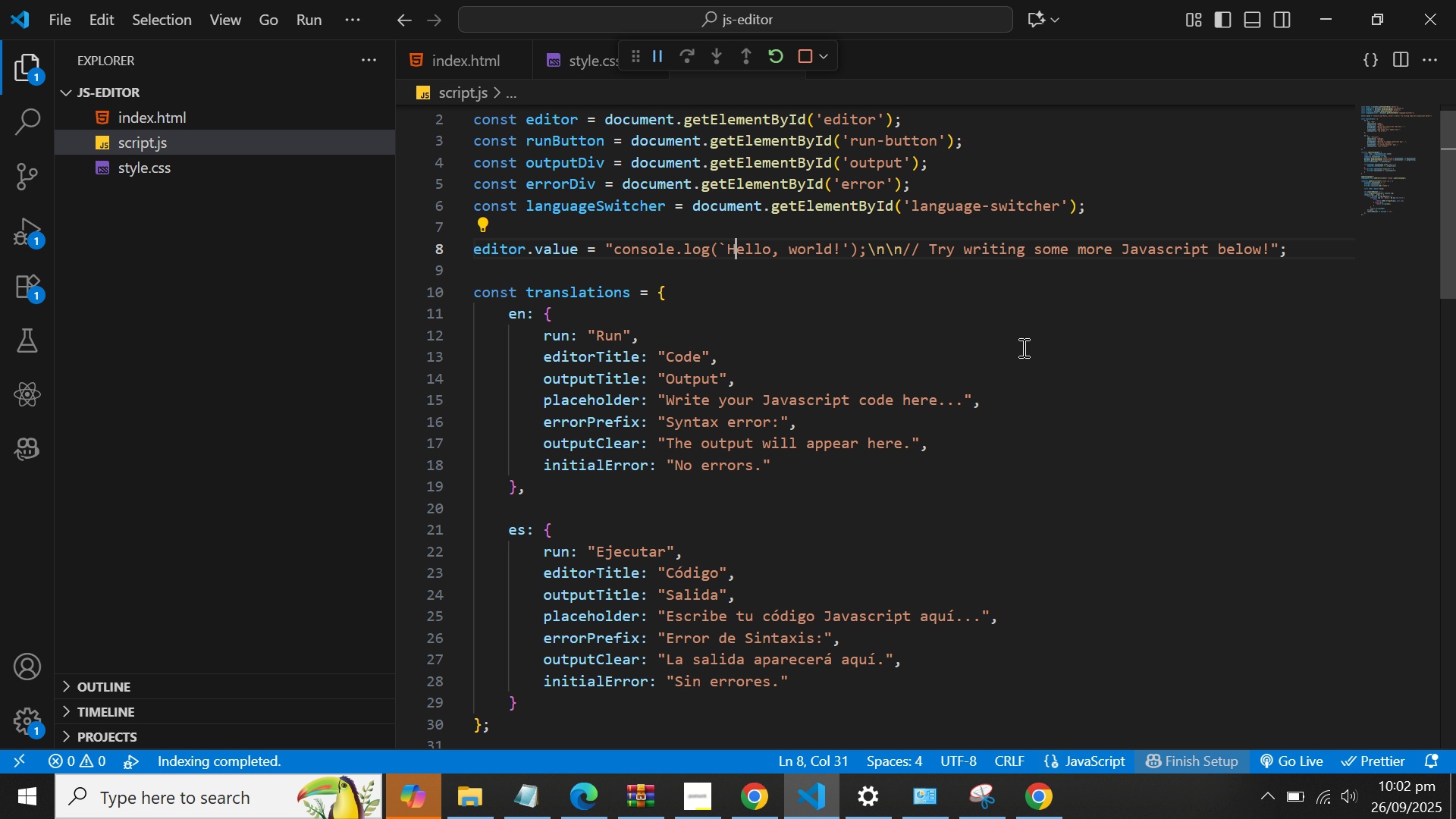 
key(ArrowLeft)
 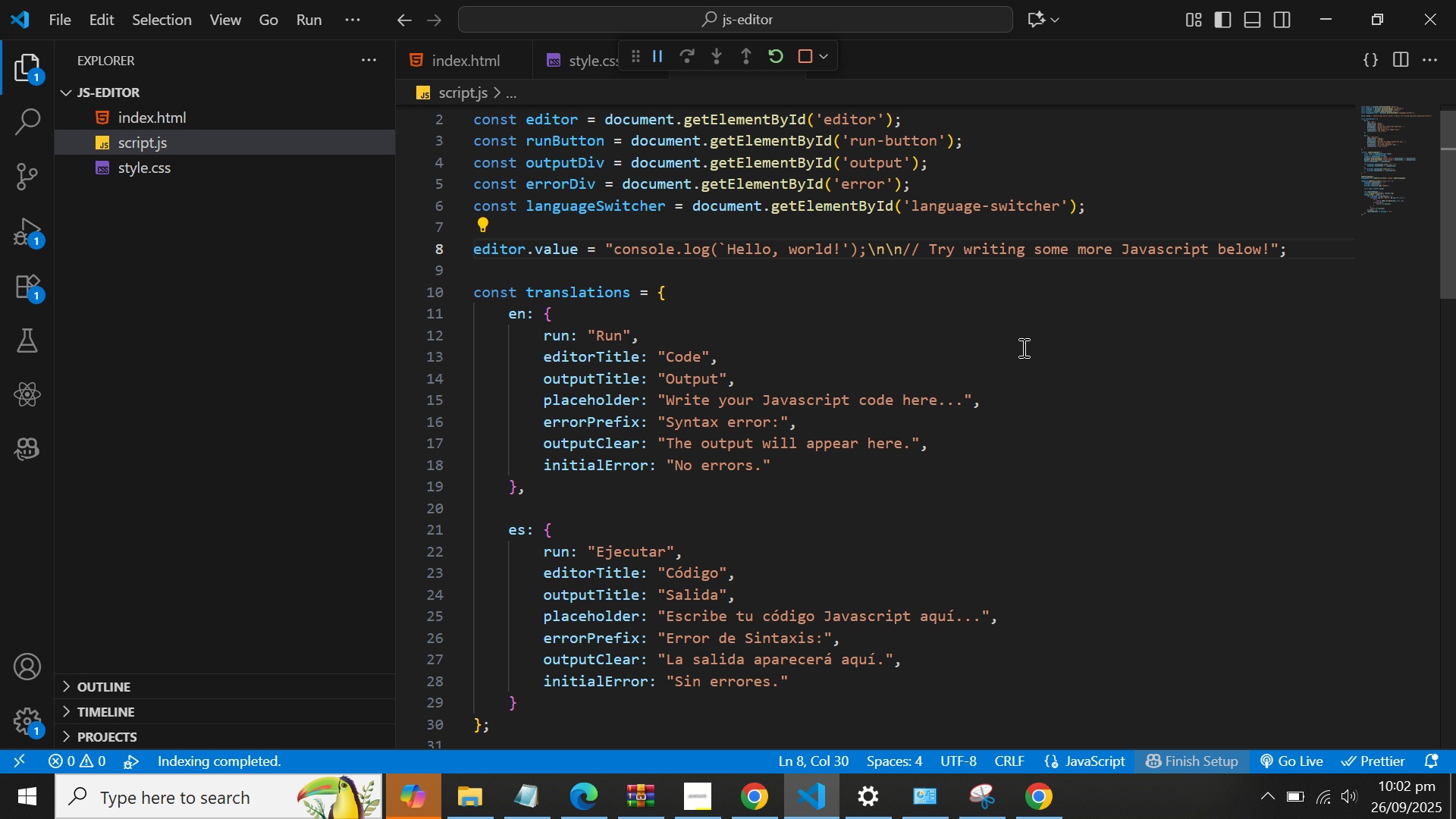 
key(Backspace)
 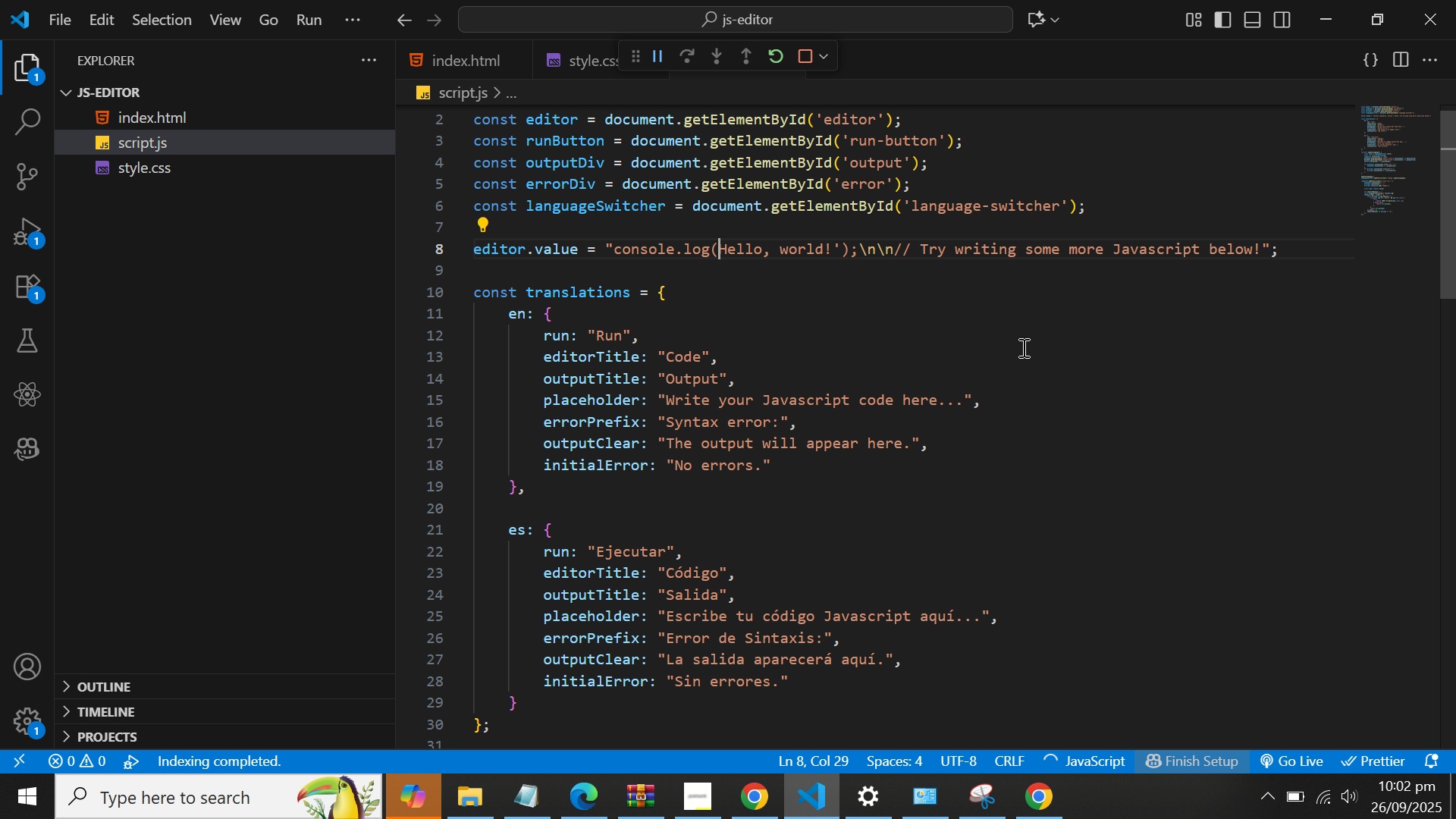 
key(Quote)
 